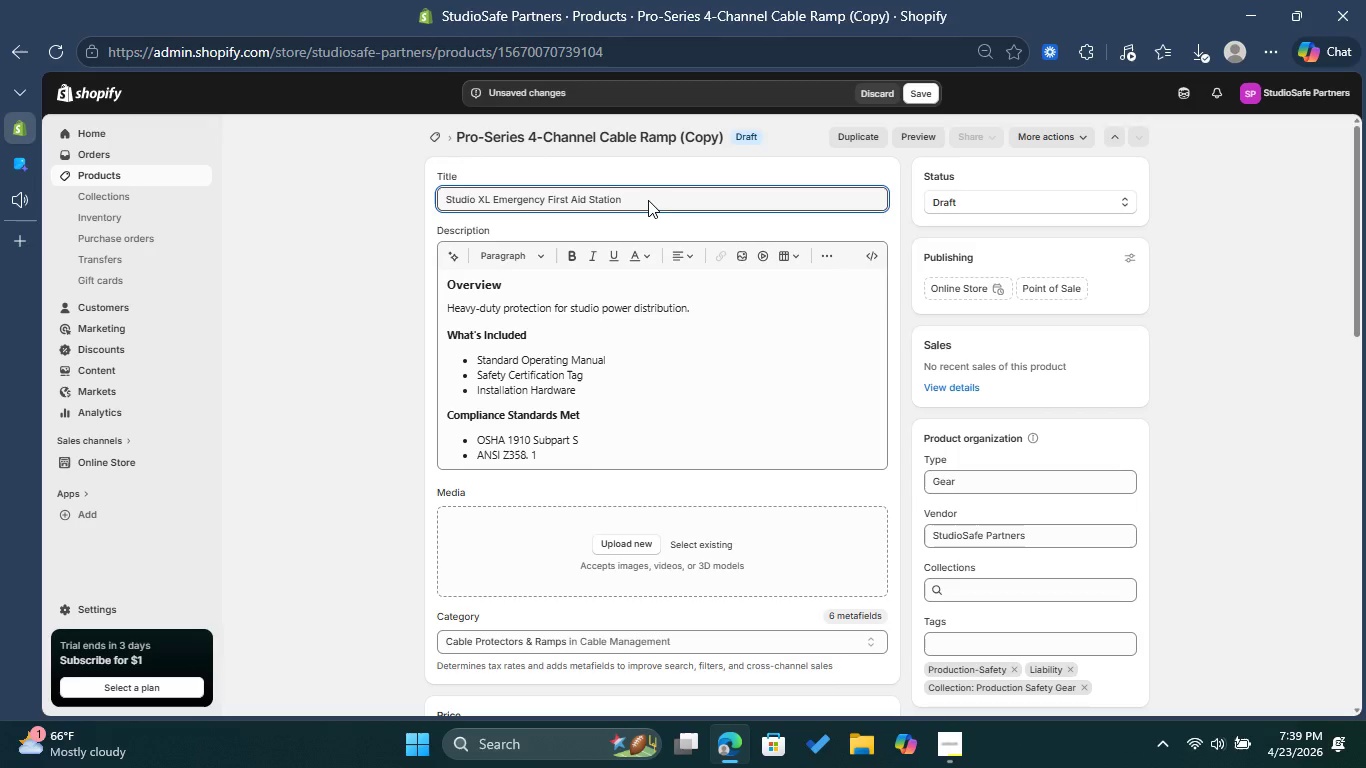 
wait(5.28)
 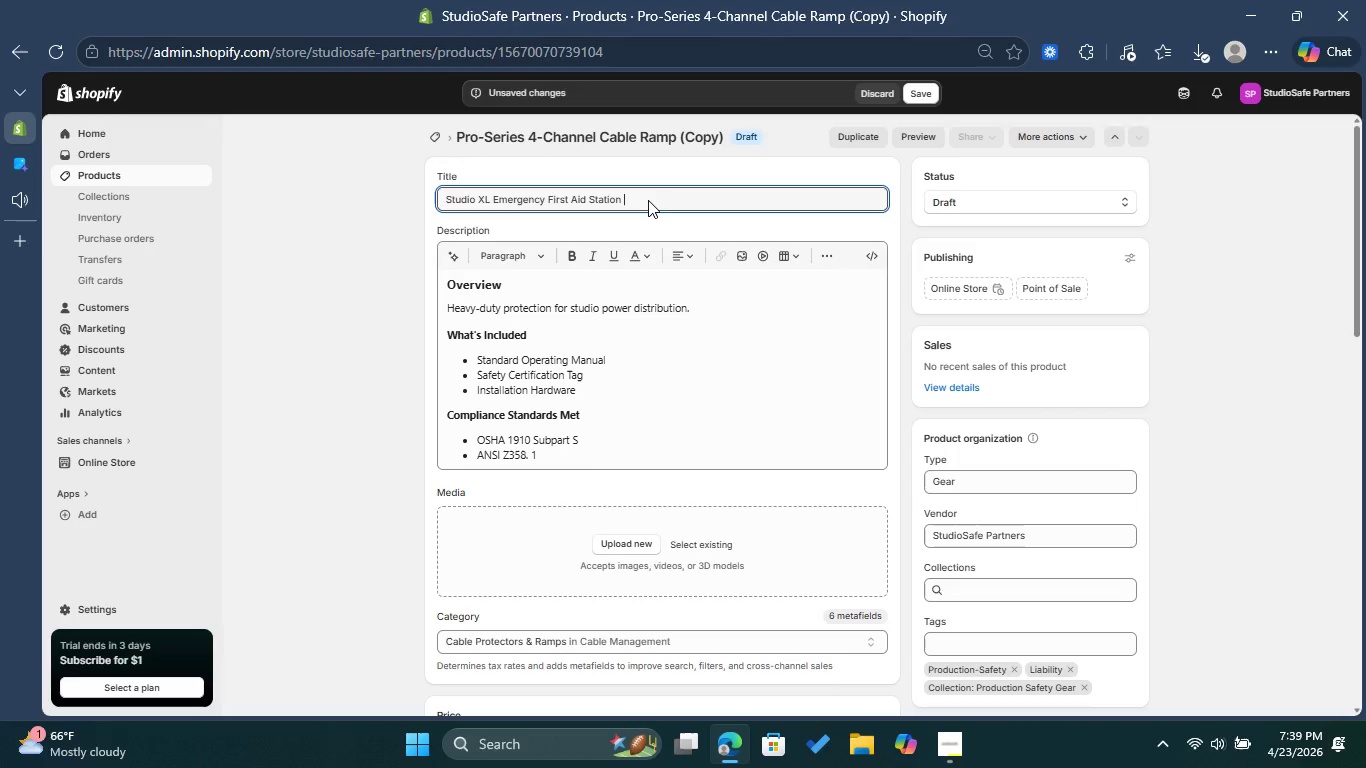 
left_click_drag(start_coordinate=[699, 315], to_coordinate=[448, 307])
 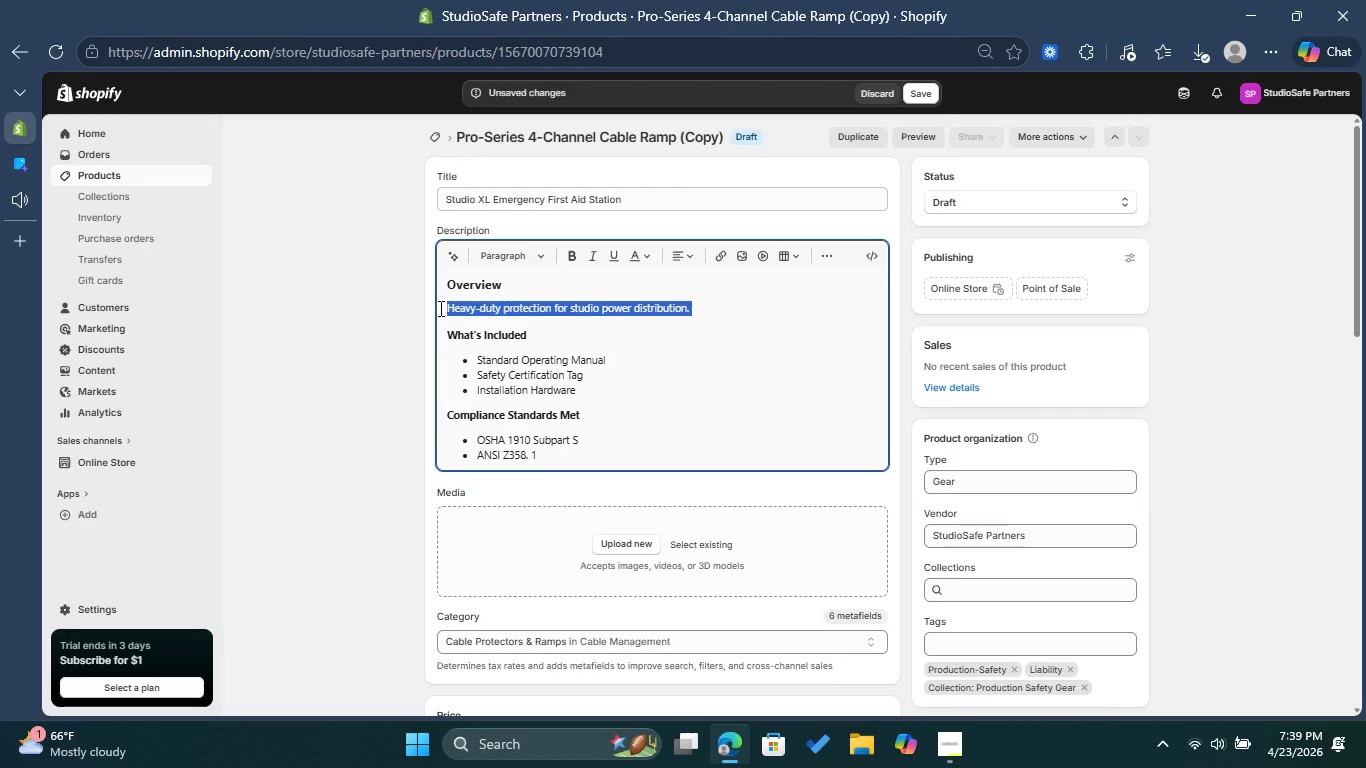 
type(Wak)
key(Backspace)
type(ll-mounted )
 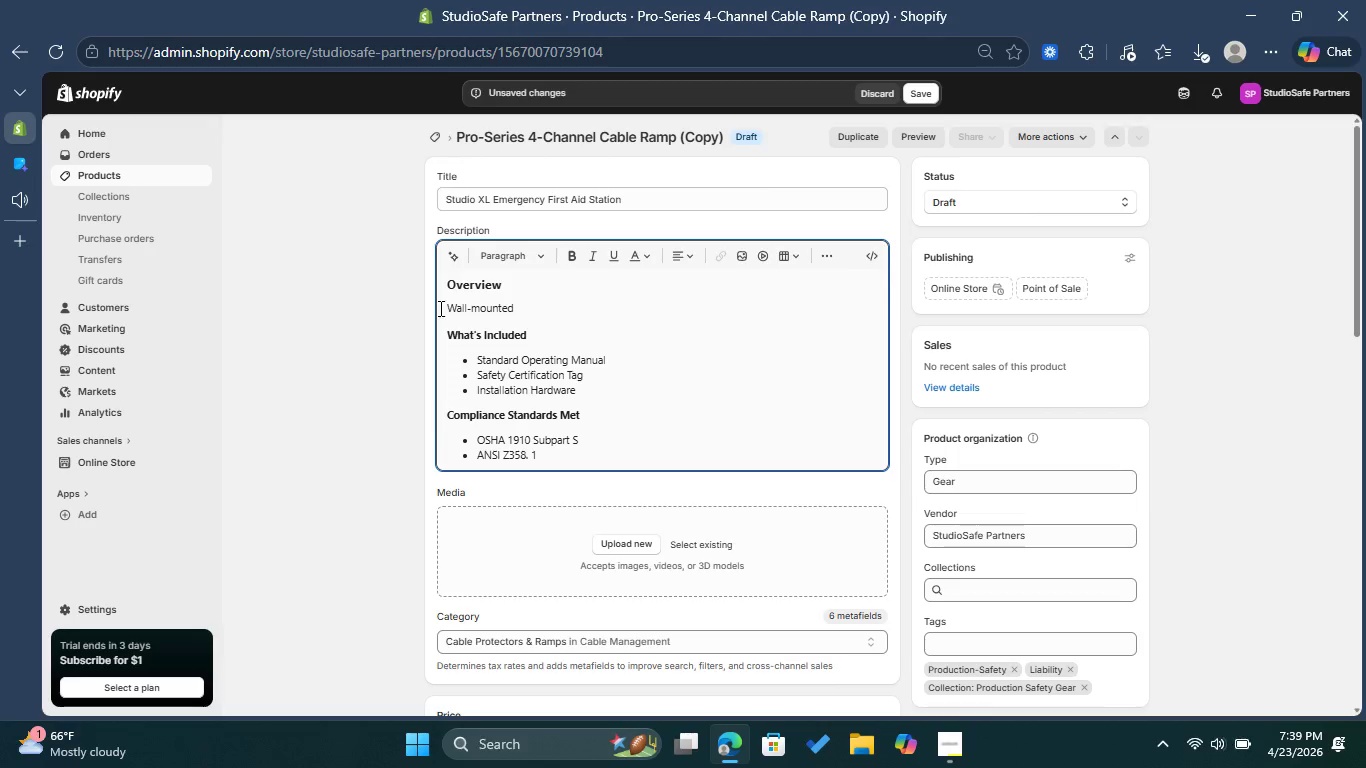 
type(industrial r)
key(Backspace)
type(grade )
 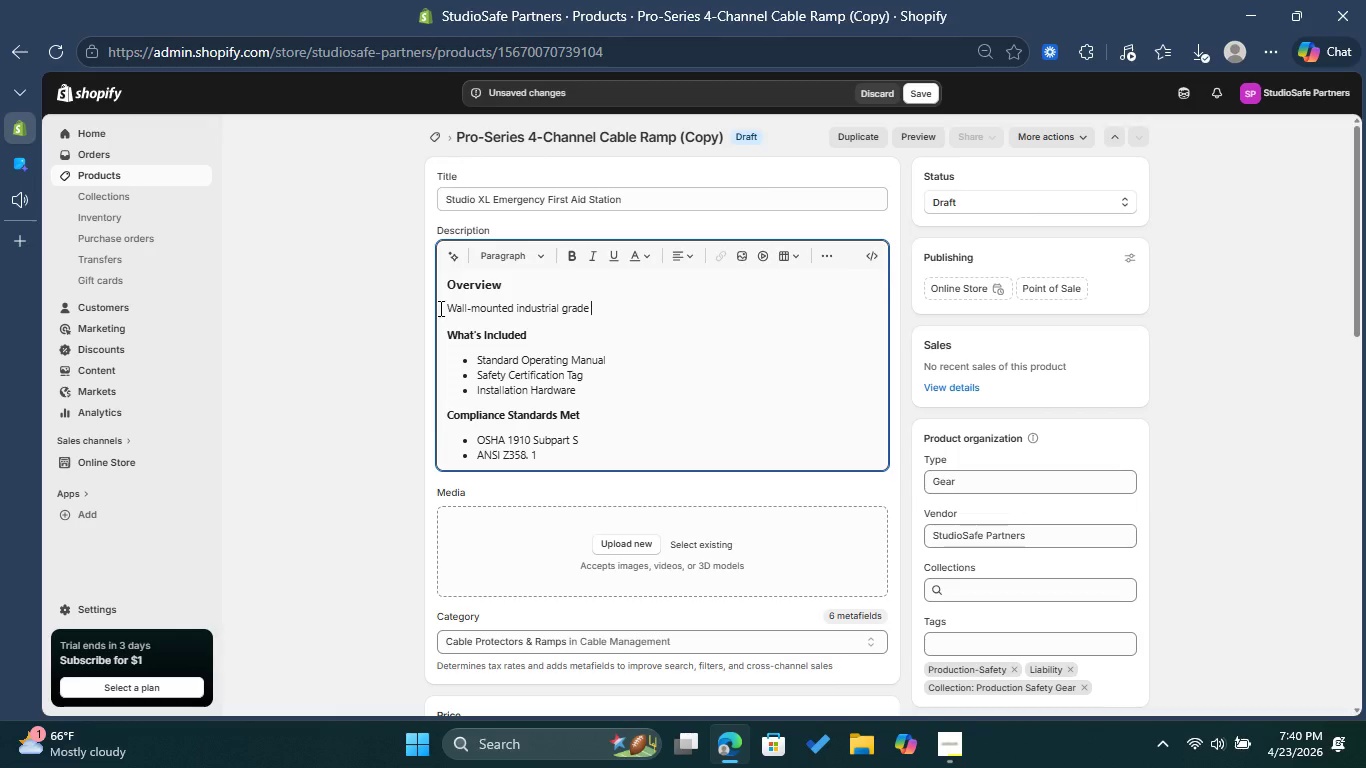 
type(medicl)
key(Backspace)
type(a)
key(Backspace)
key(Backspace)
type(cal support. )
 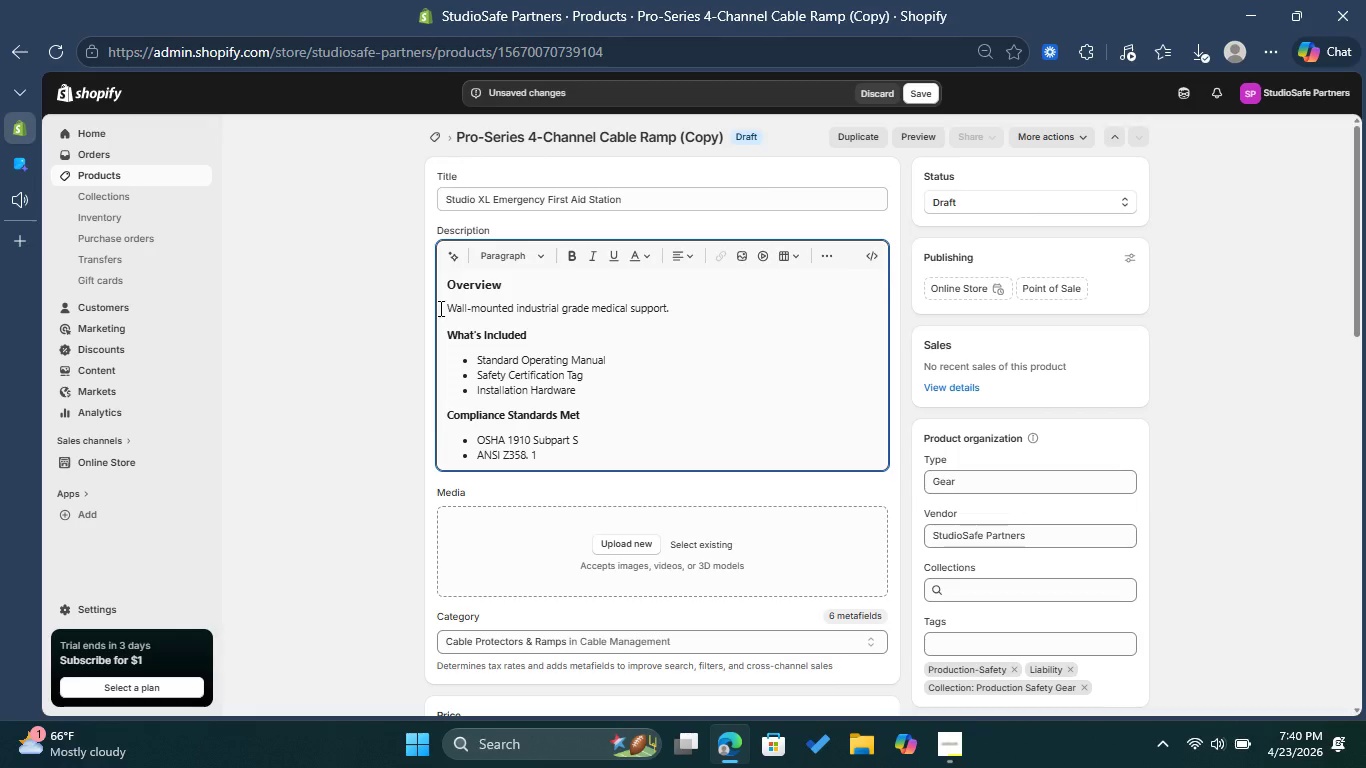 
wait(6.59)
 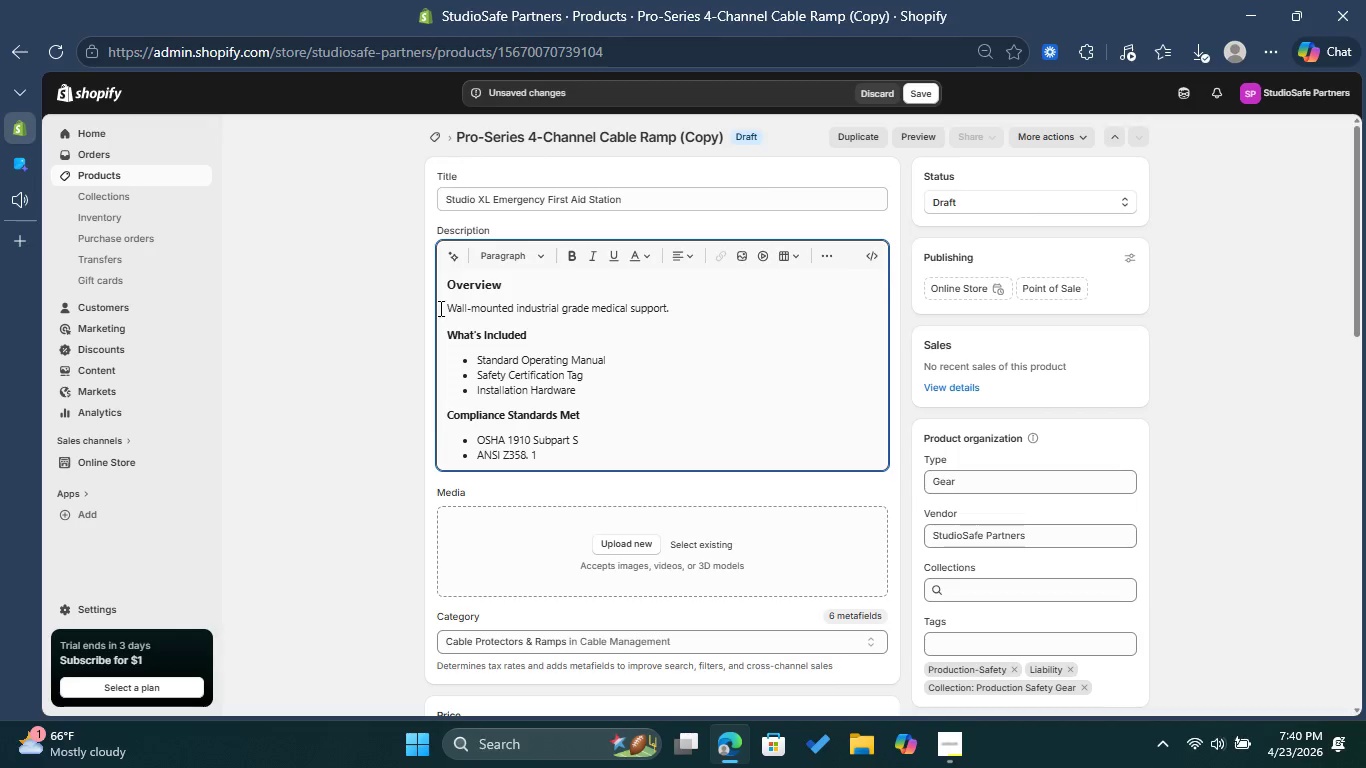 
left_click([601, 379])
 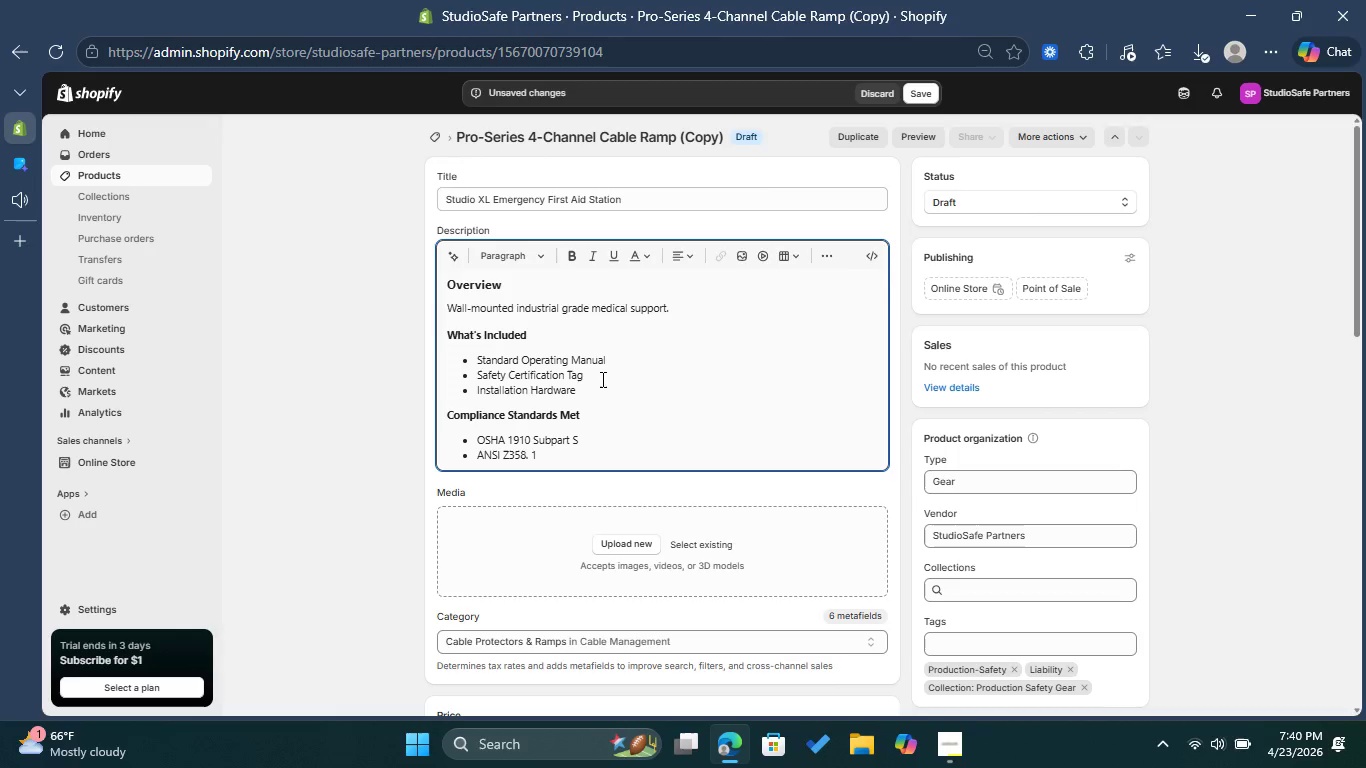 
left_click([601, 399])
 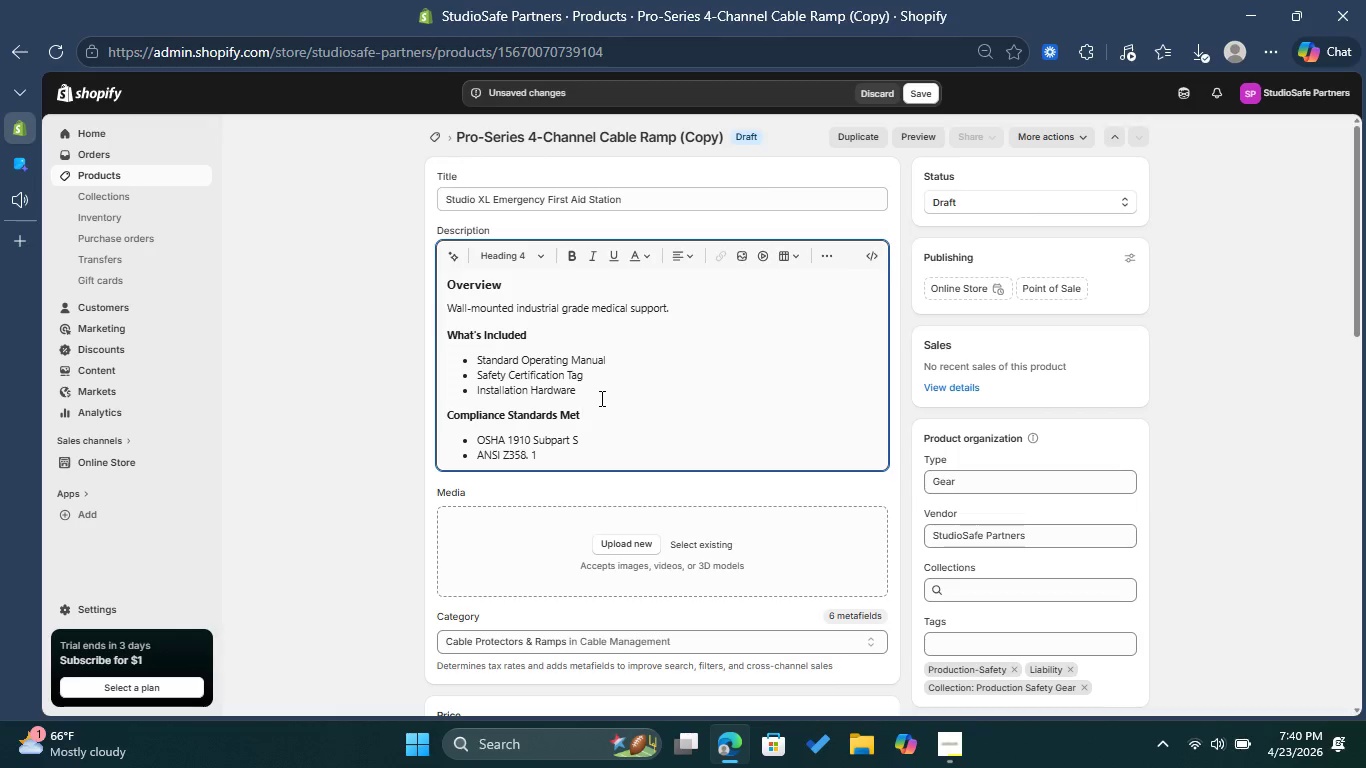 
left_click([600, 398])
 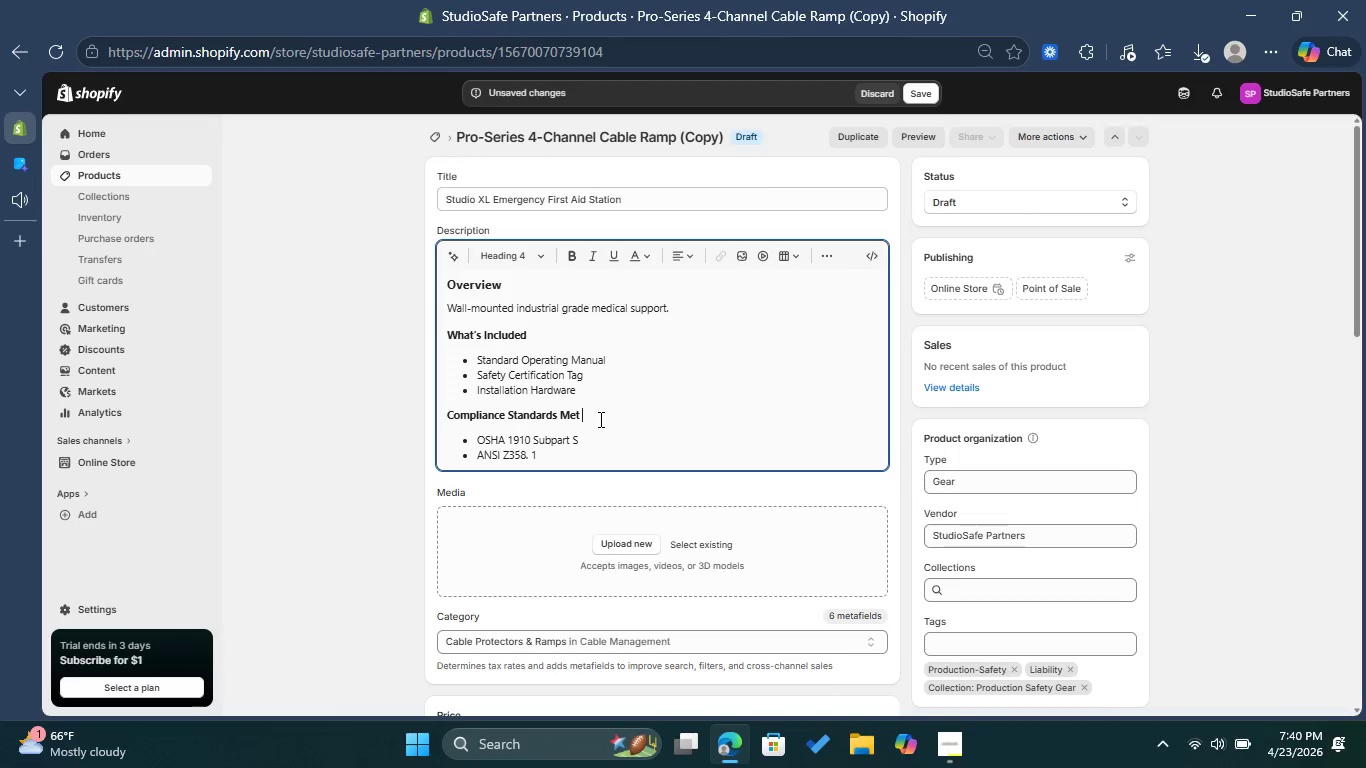 
left_click([599, 419])
 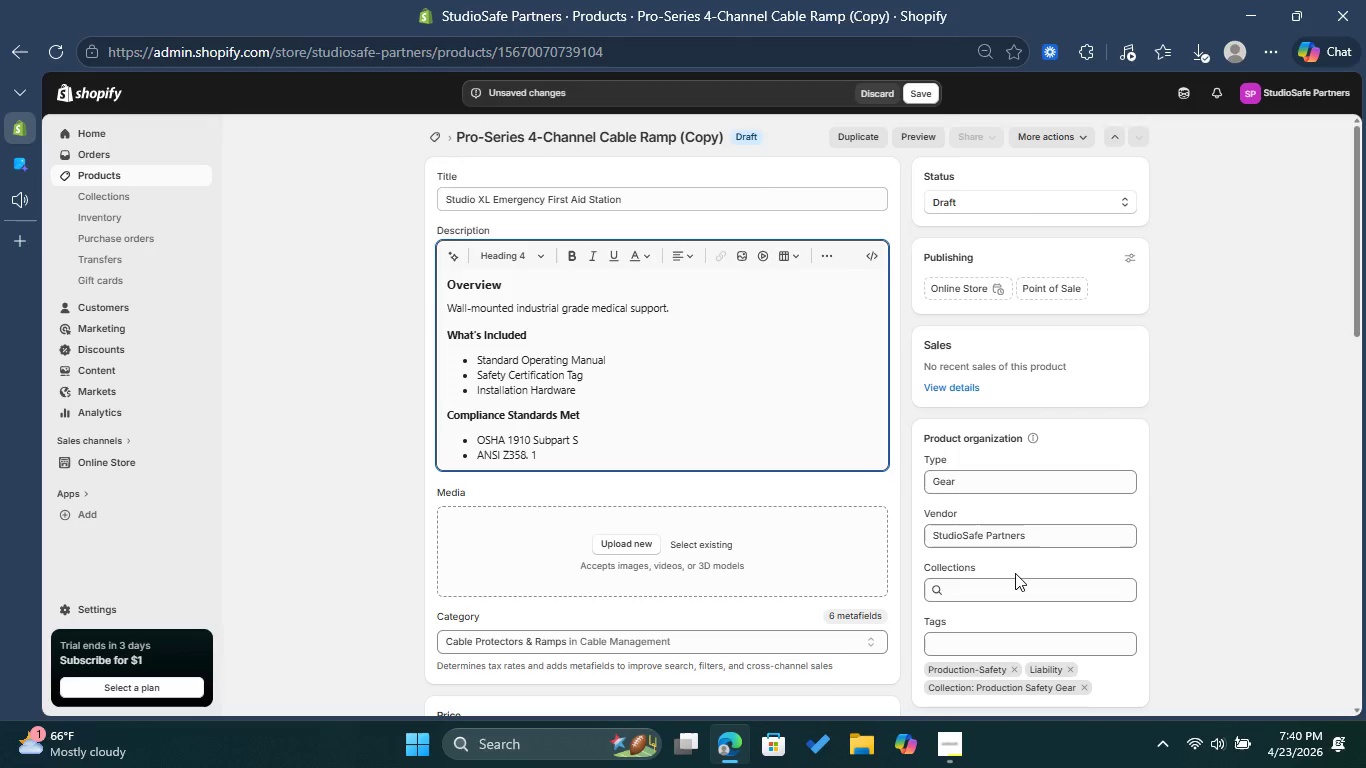 
wait(22.41)
 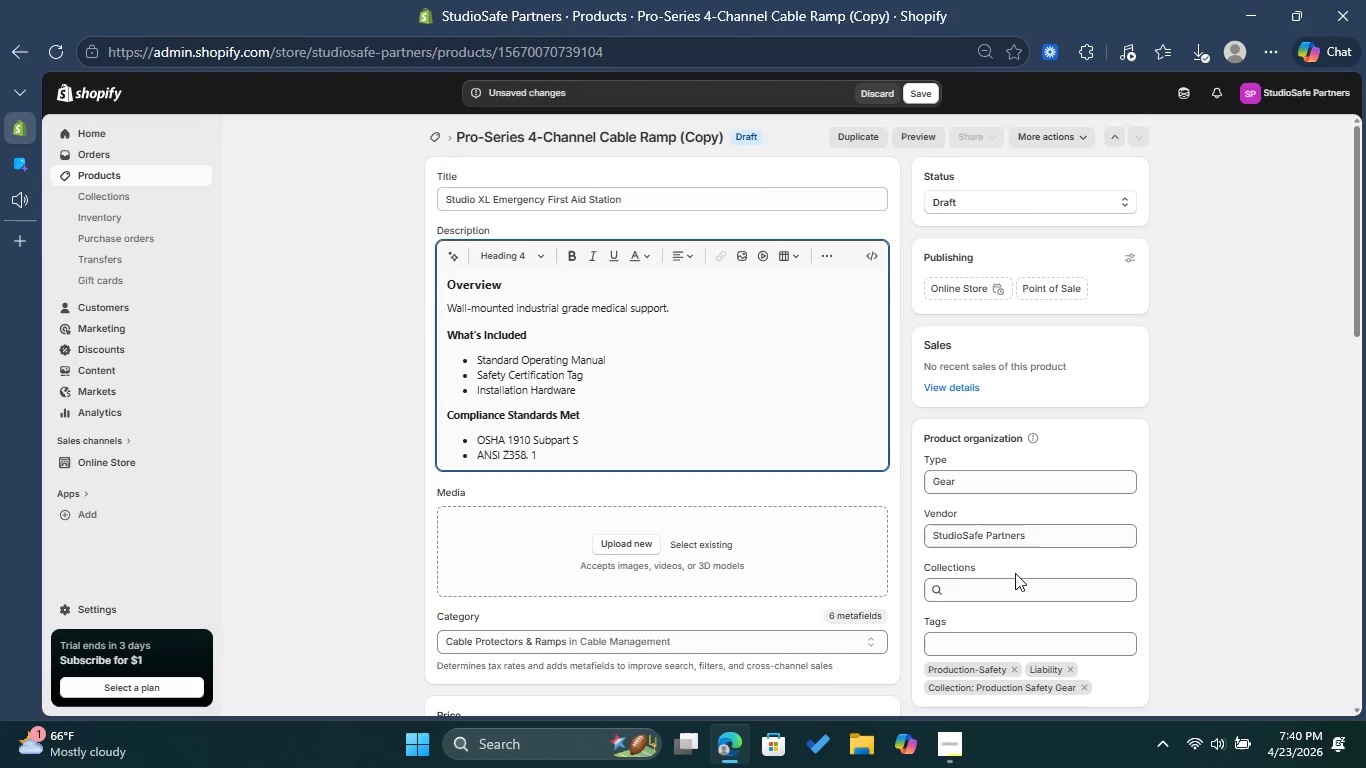 
scroll: coordinate [924, 619], scroll_direction: down, amount: 7.0
 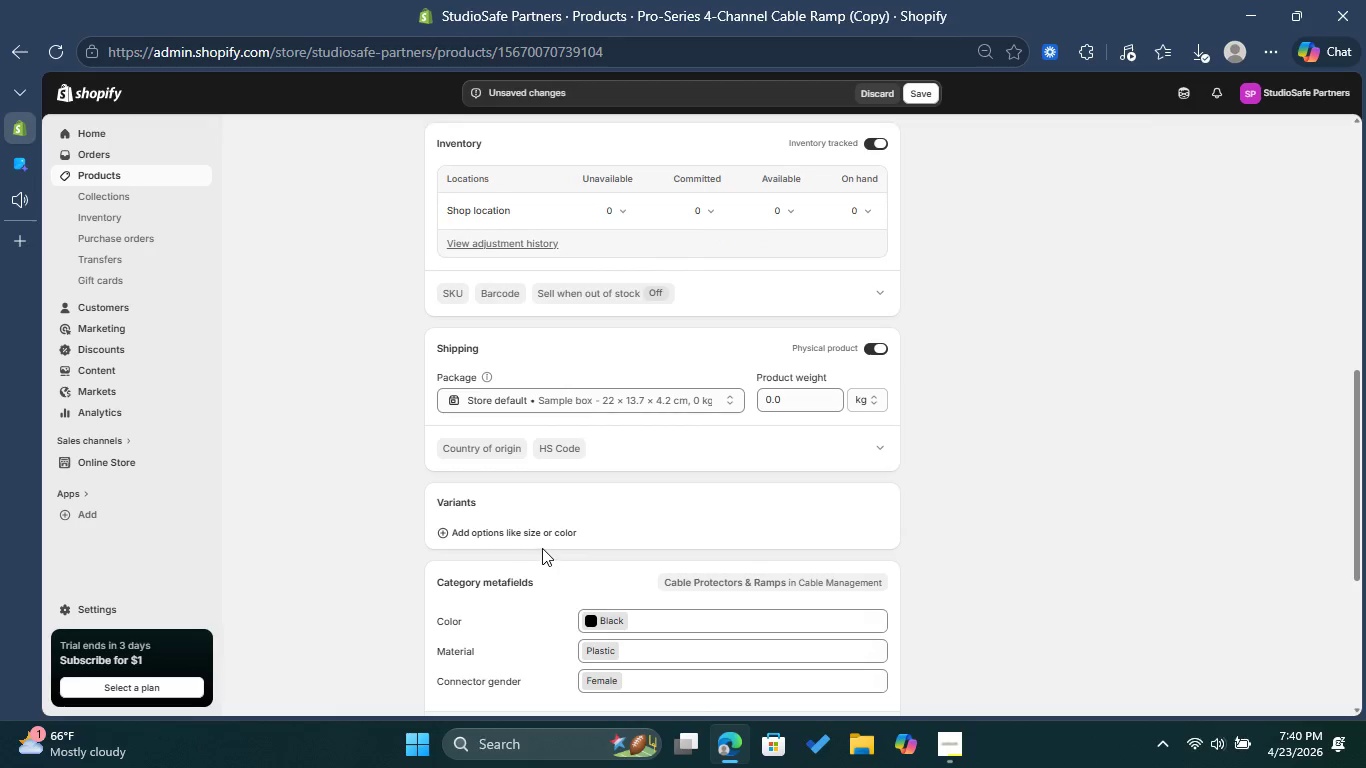 
left_click([548, 536])
 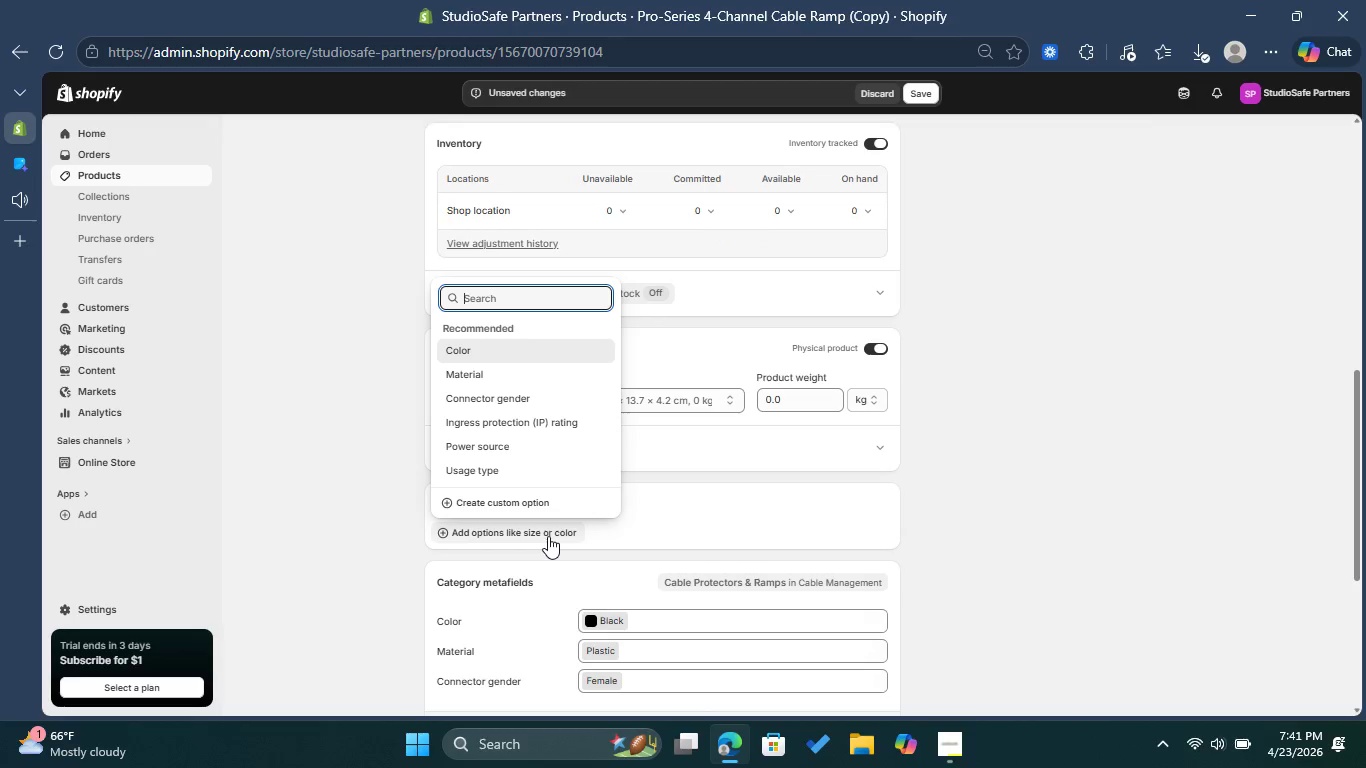 
left_click([539, 506])
 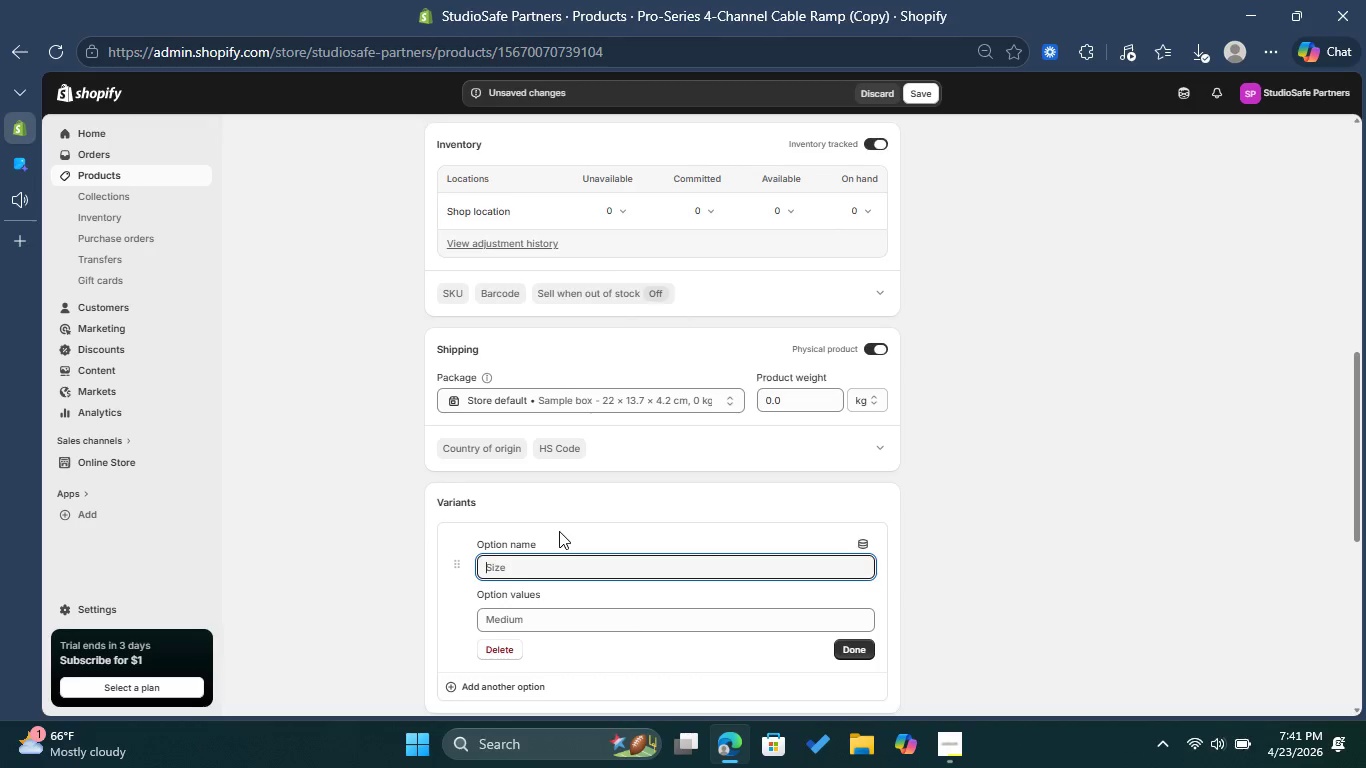 
type(Title)
 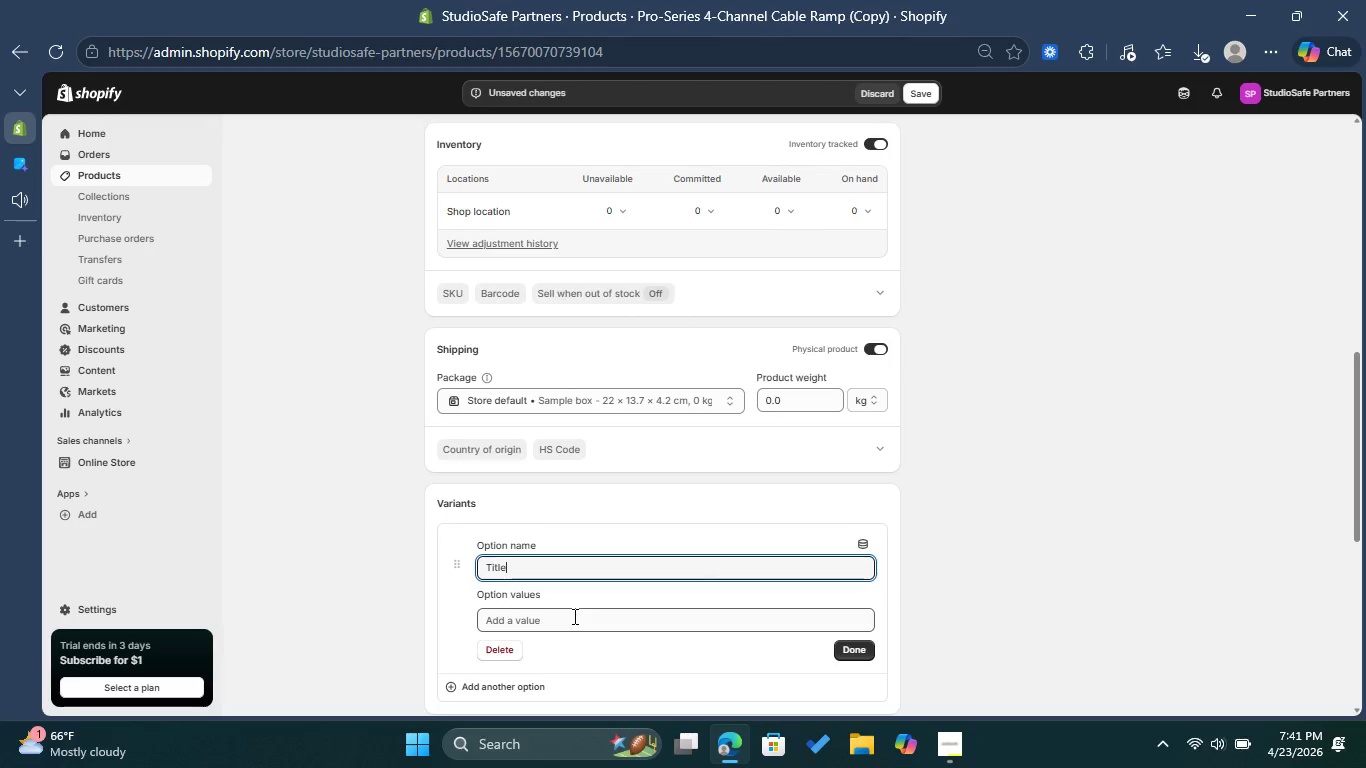 
left_click([573, 616])
 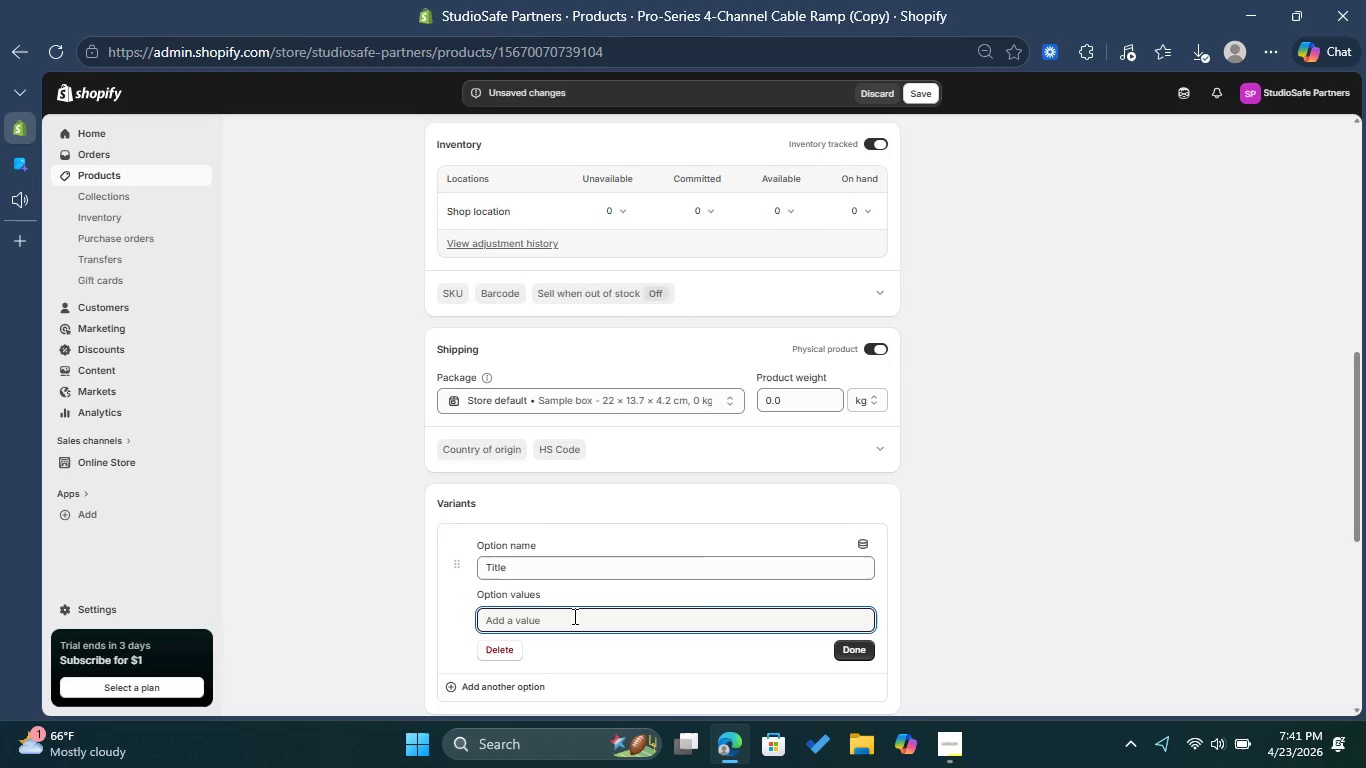 
type(Default Title )
 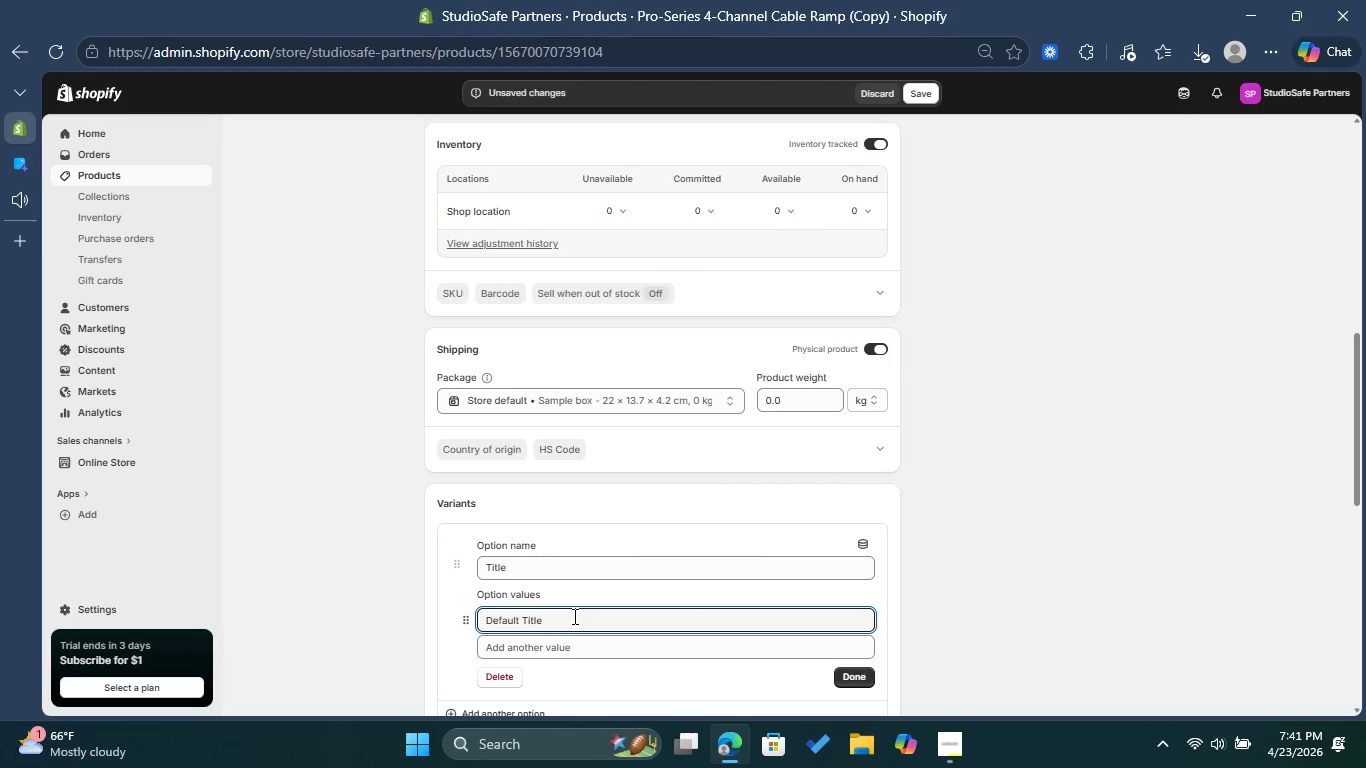 
wait(6.81)
 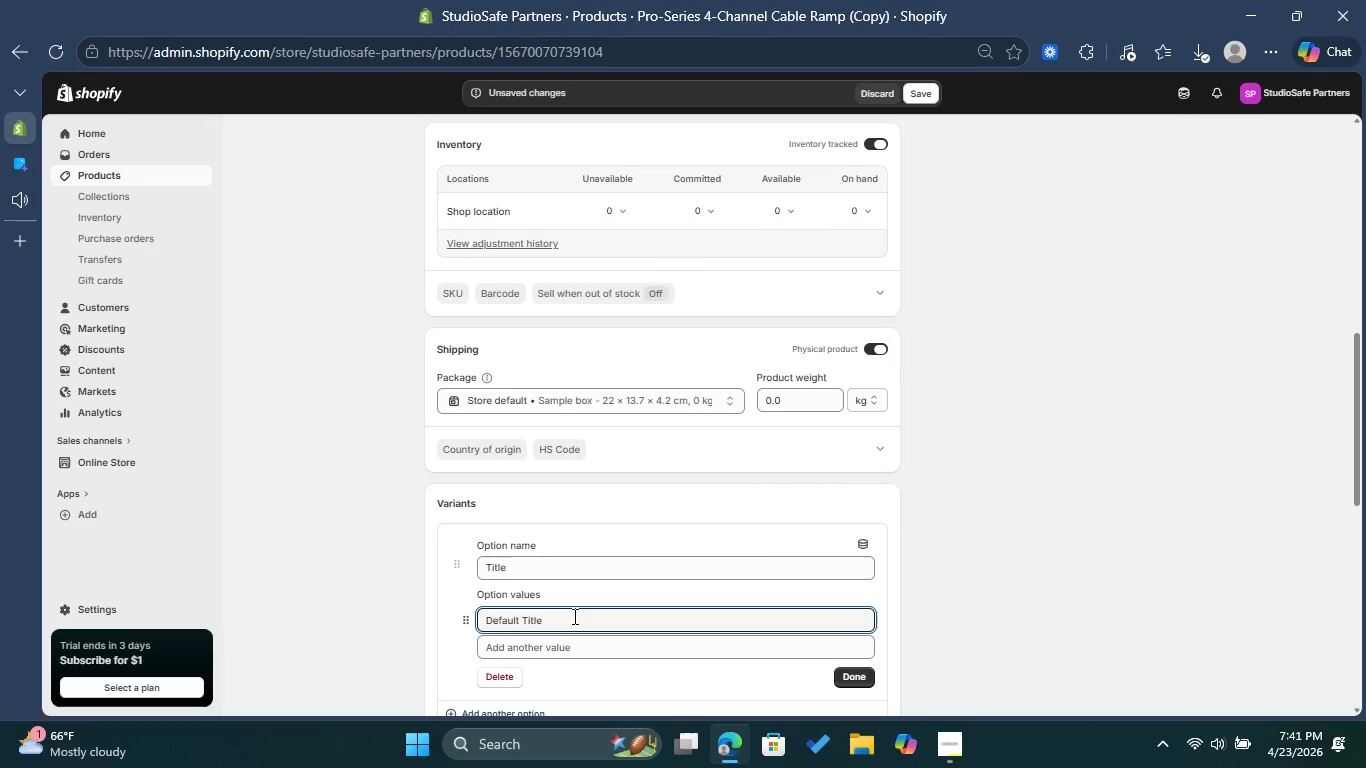 
left_click([854, 680])
 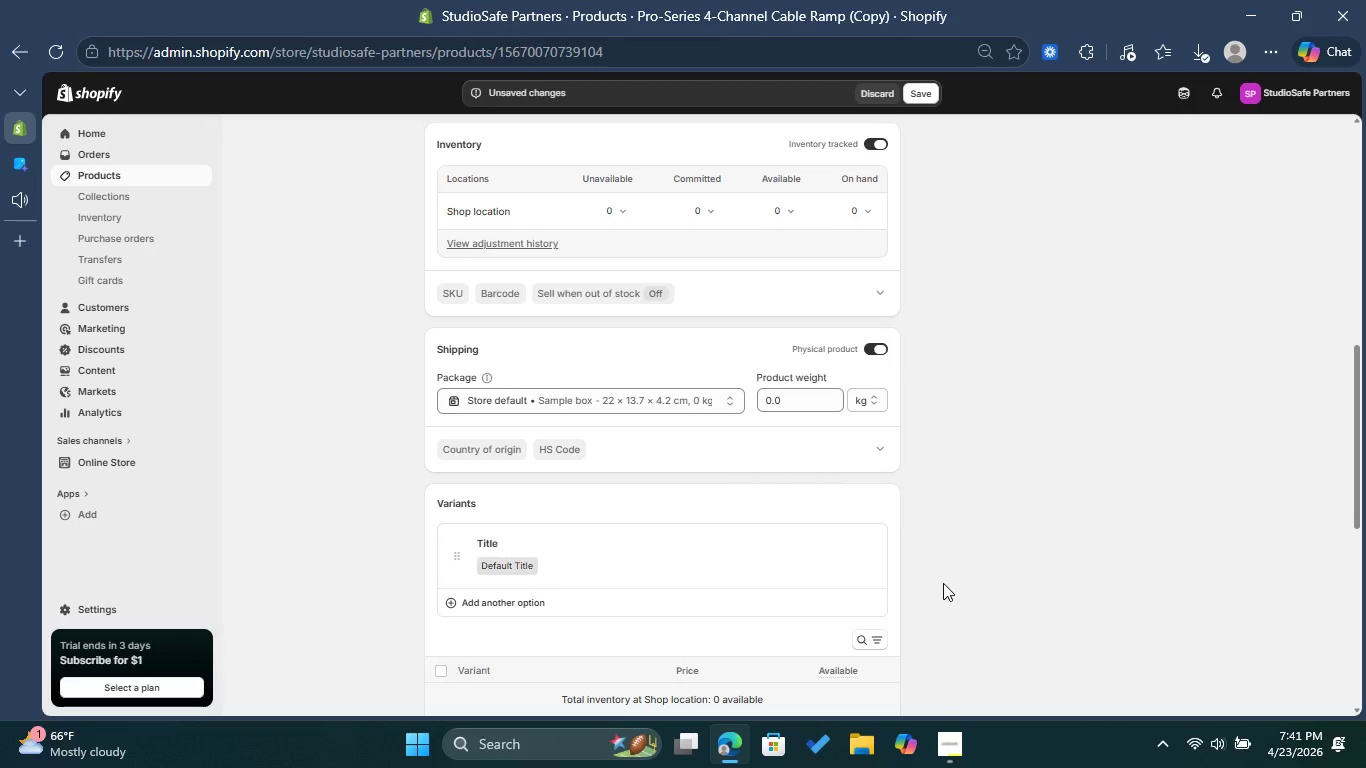 
scroll: coordinate [786, 565], scroll_direction: down, amount: 1.0
 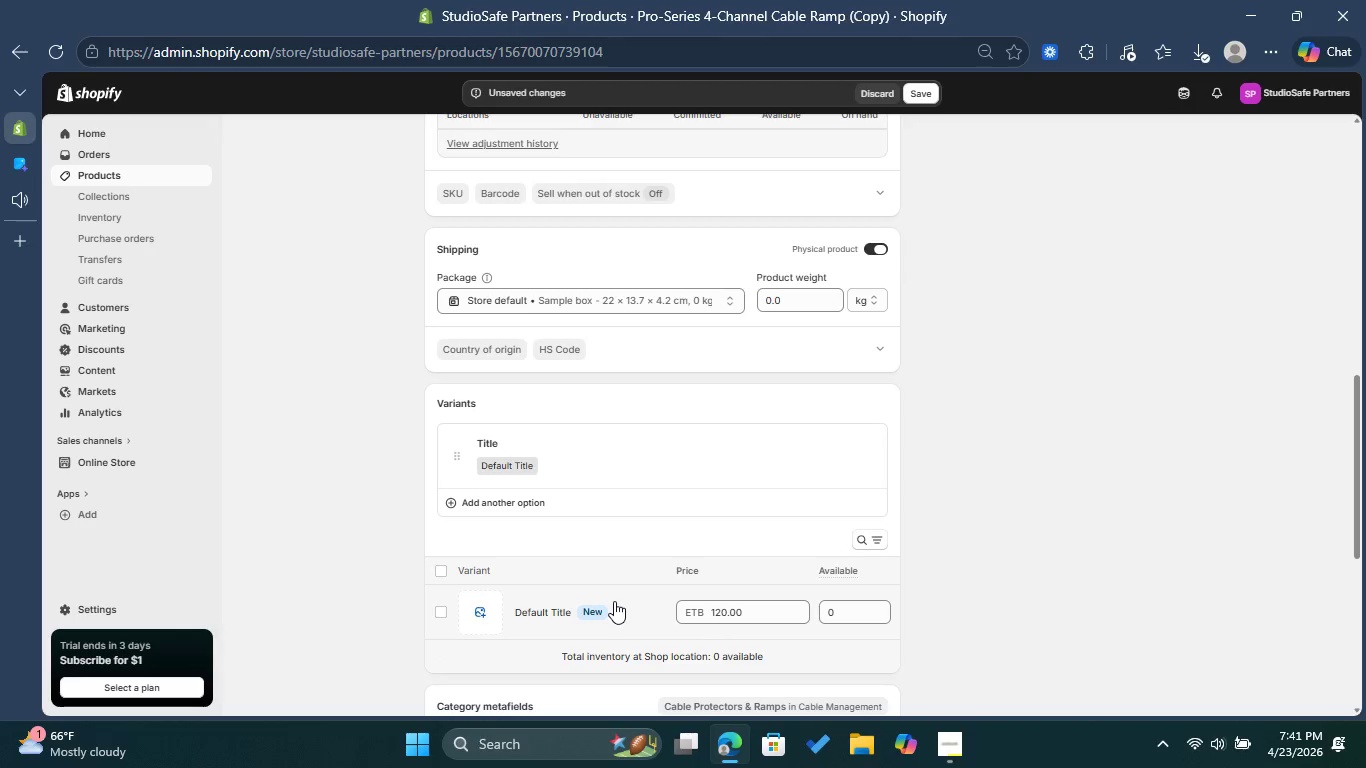 
left_click([614, 601])
 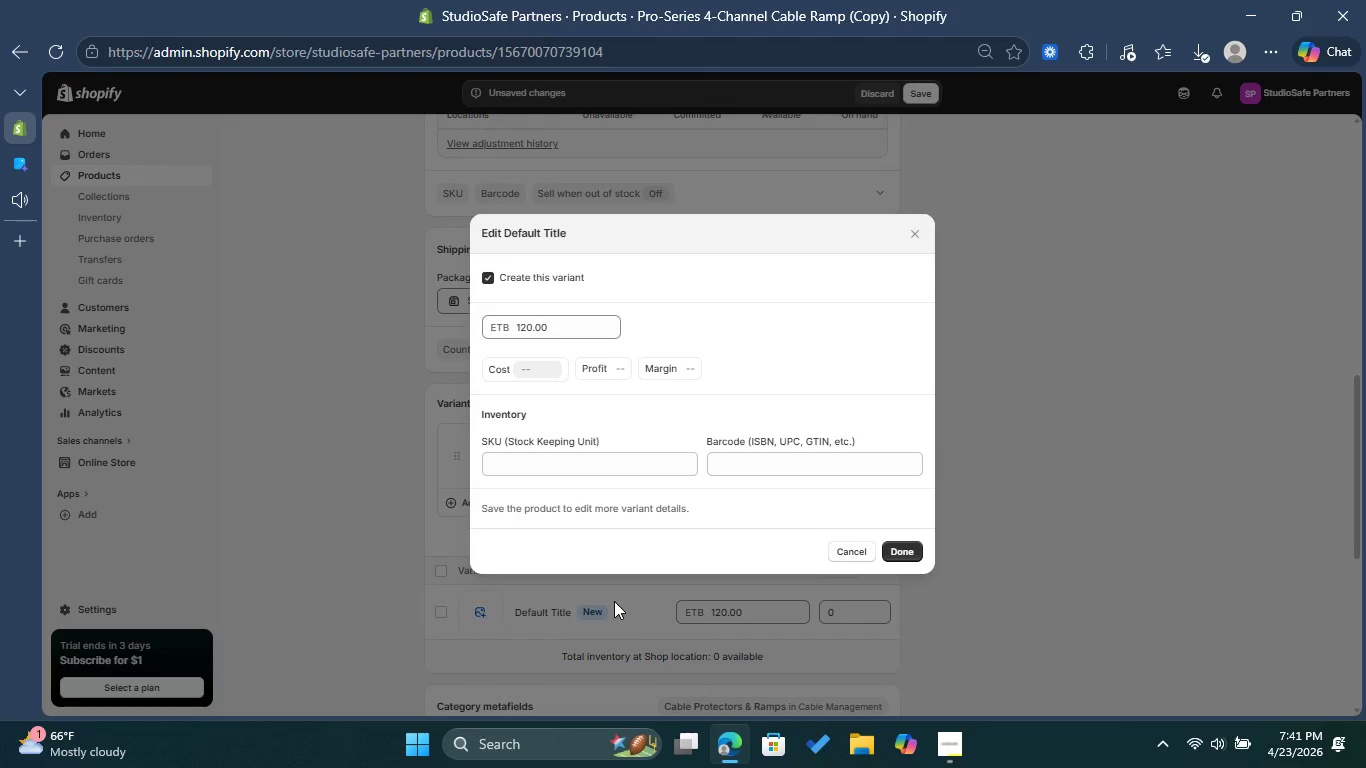 
left_click([610, 472])
 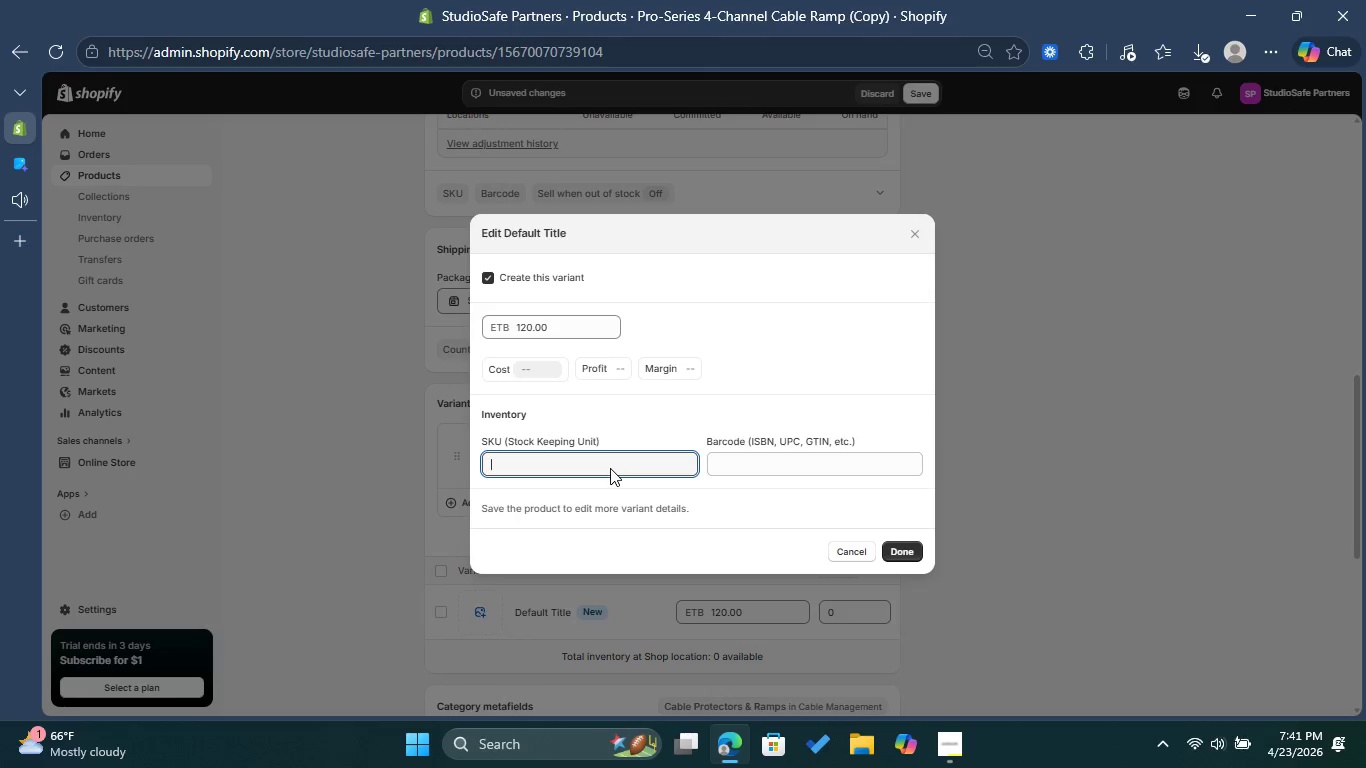 
type(SSP_)
key(Backspace)
type(-GEAR-003)
 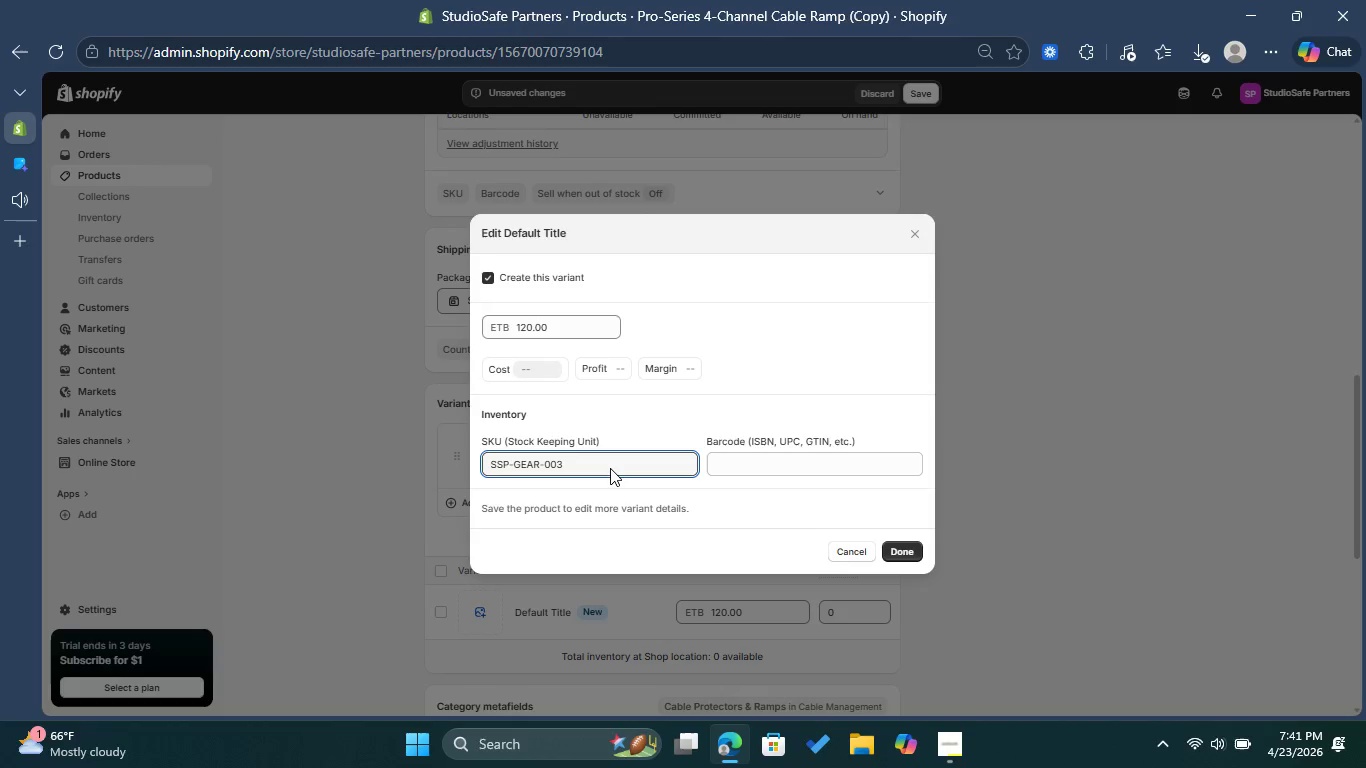 
left_click([563, 330])
 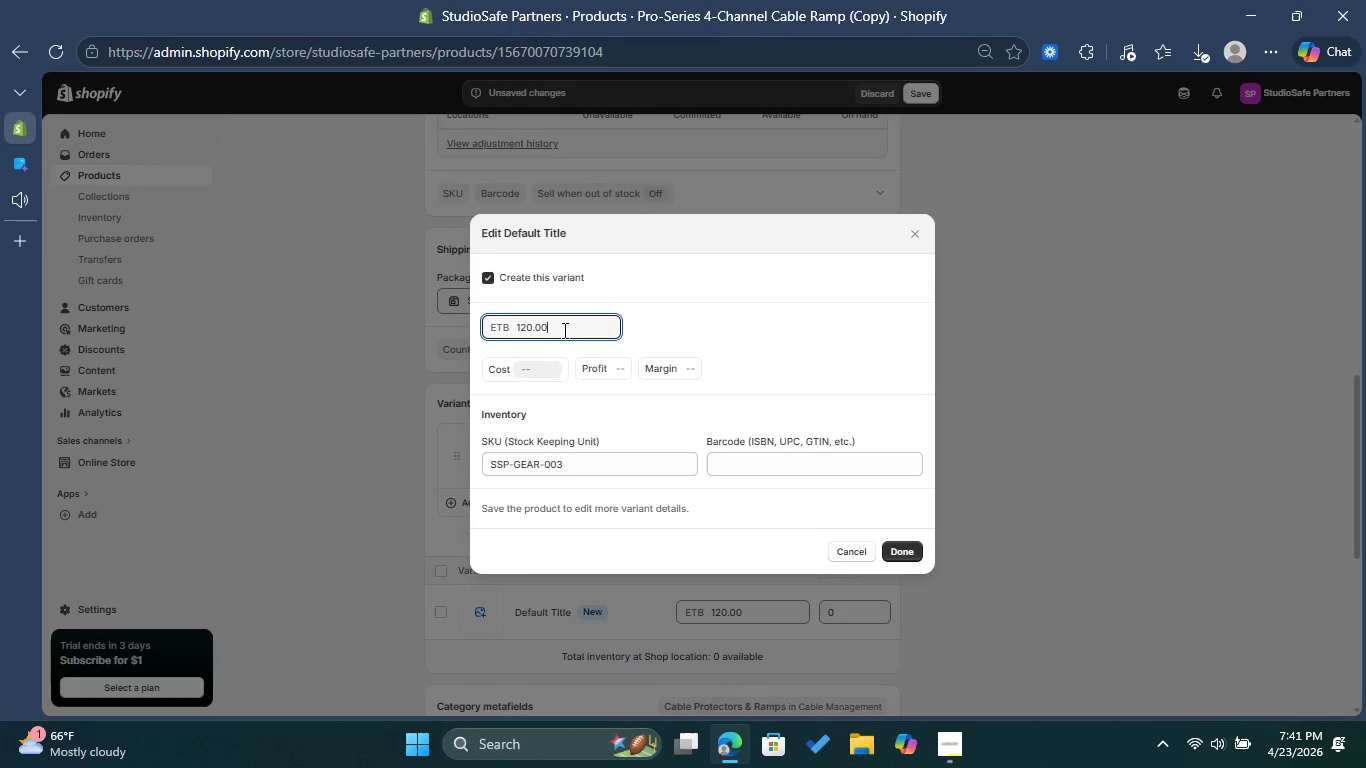 
left_click_drag(start_coordinate=[563, 330], to_coordinate=[517, 329])
 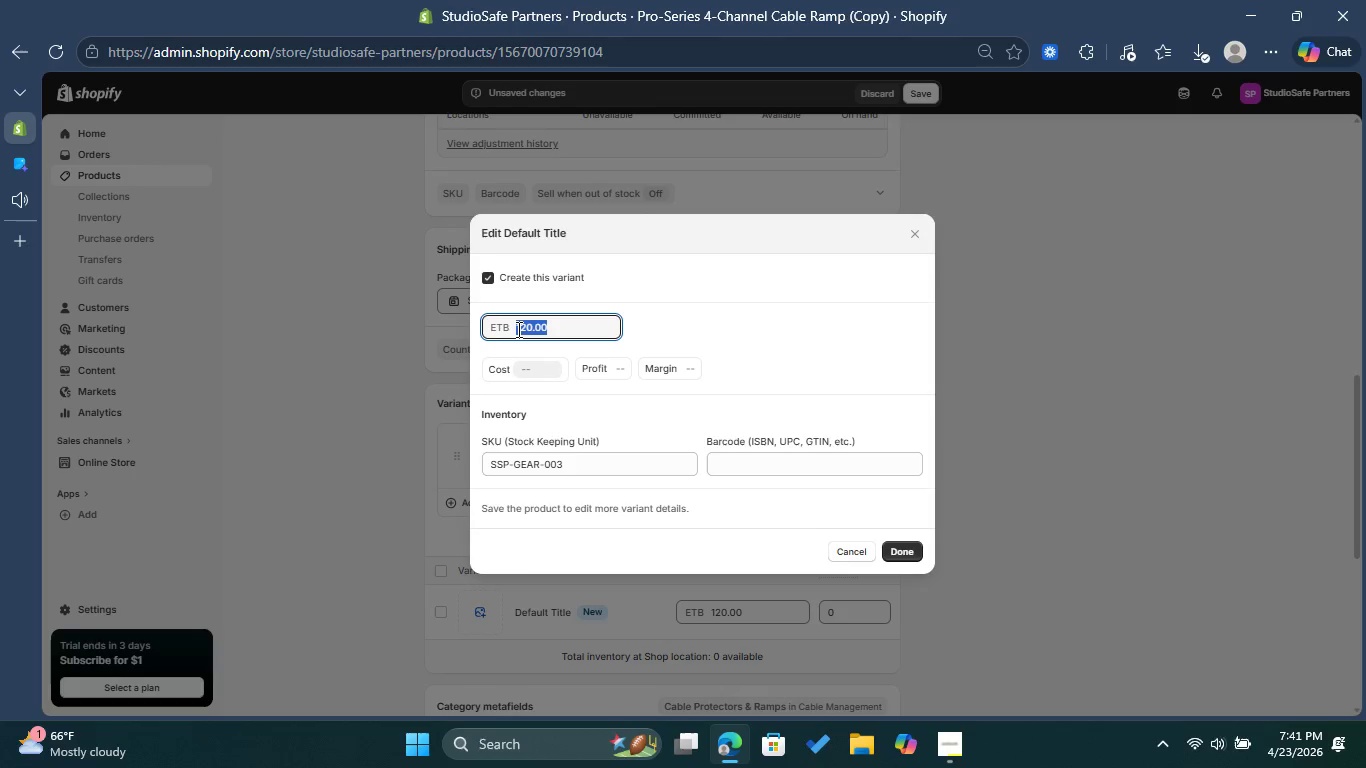 
type(350)
 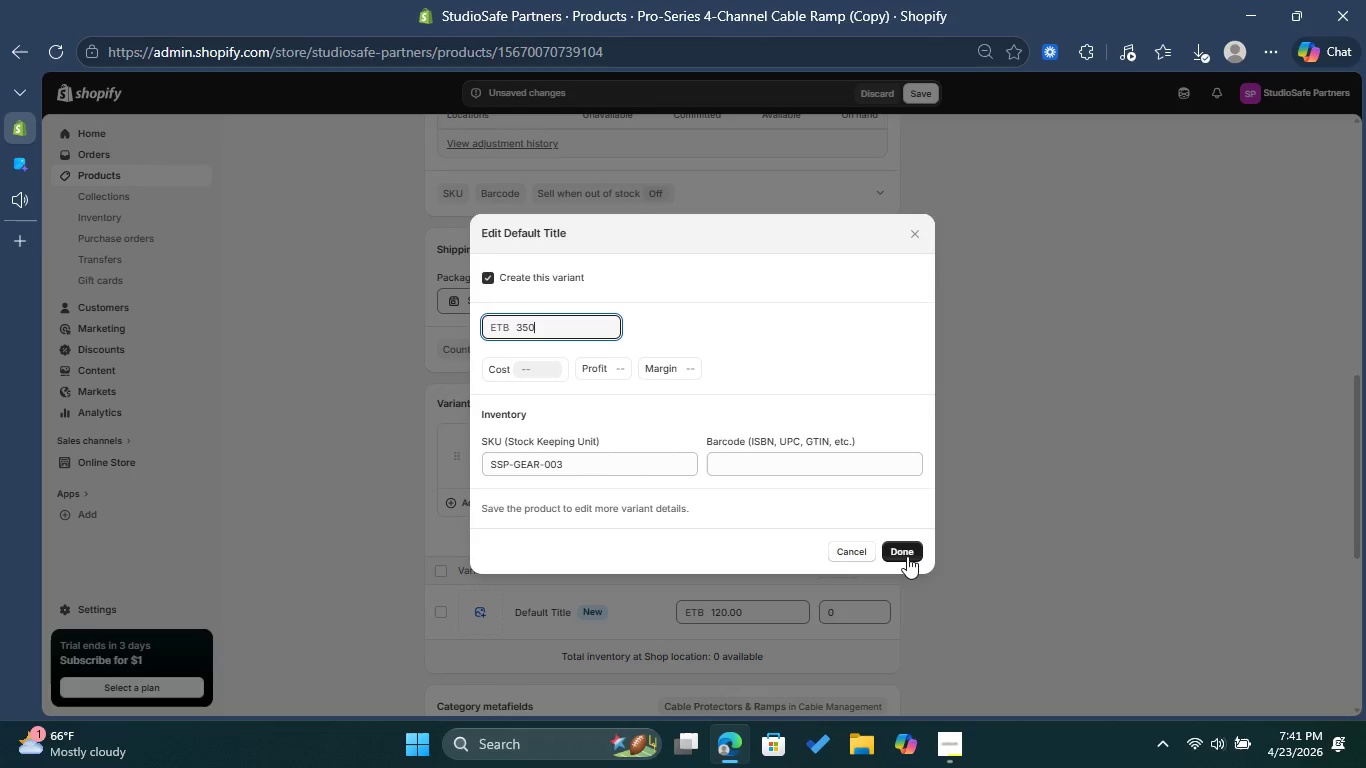 
left_click([907, 556])
 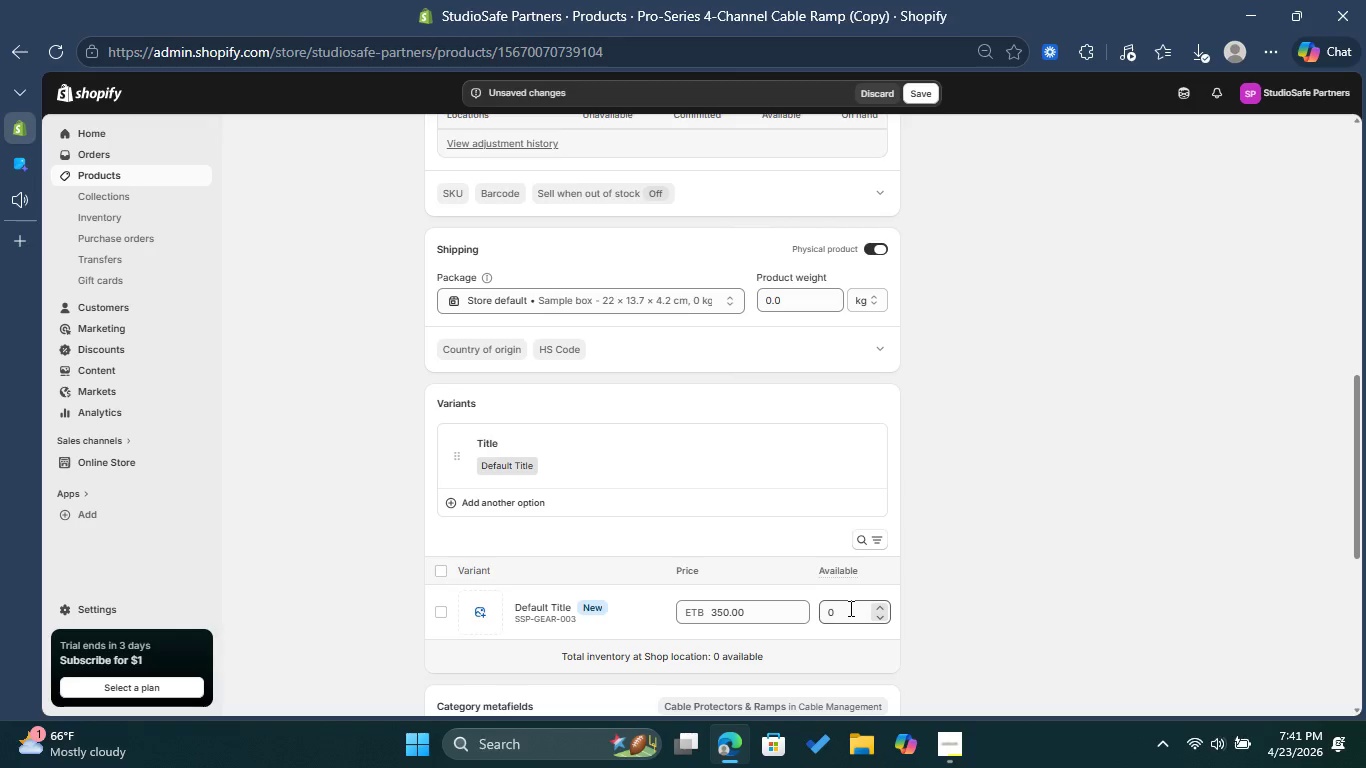 
left_click([849, 608])
 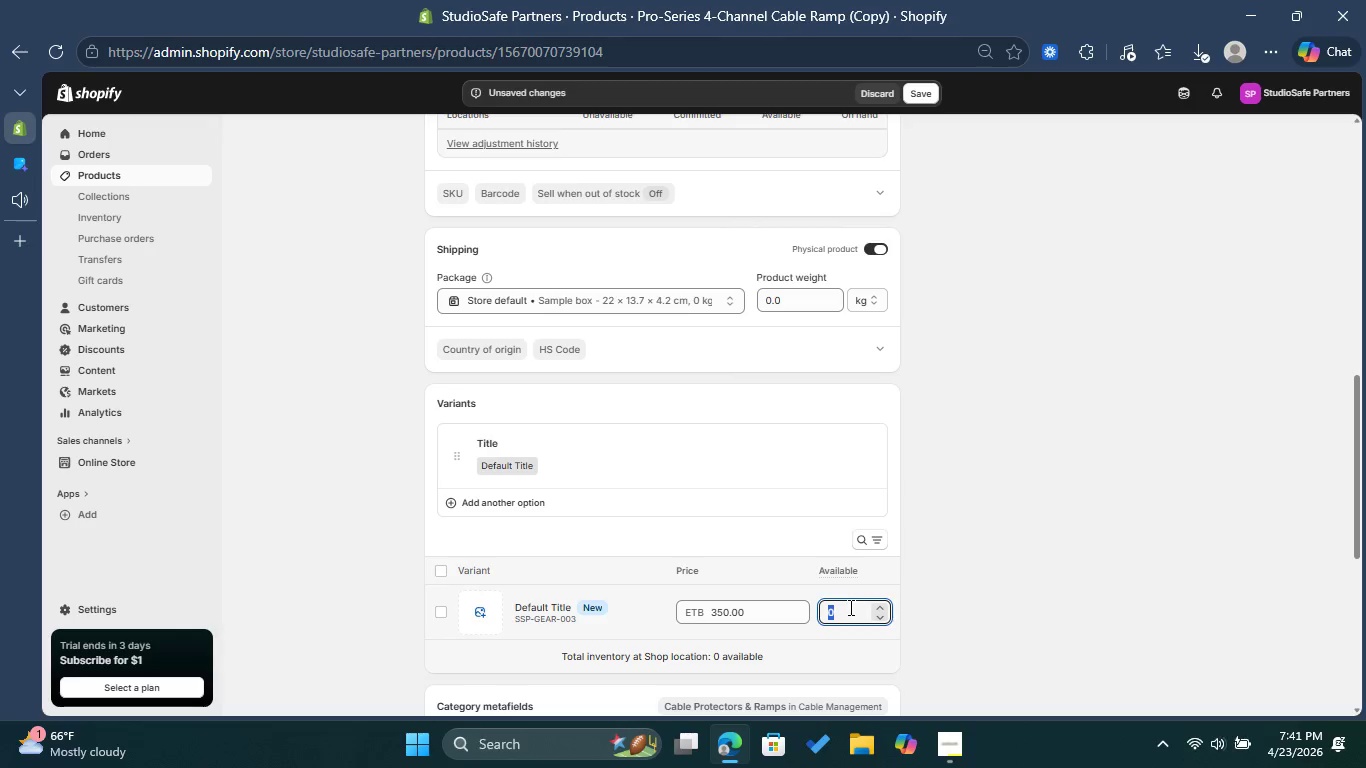 
type(30)
 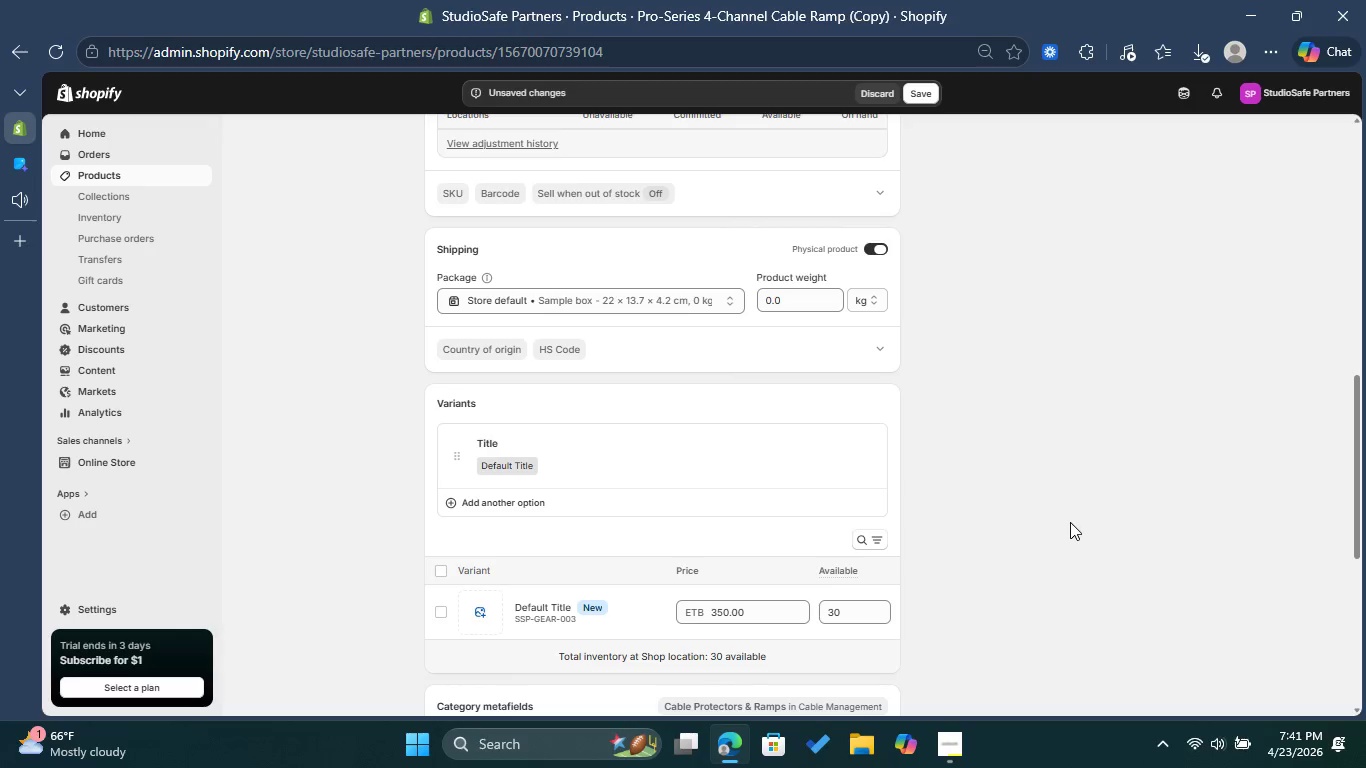 
wait(5.94)
 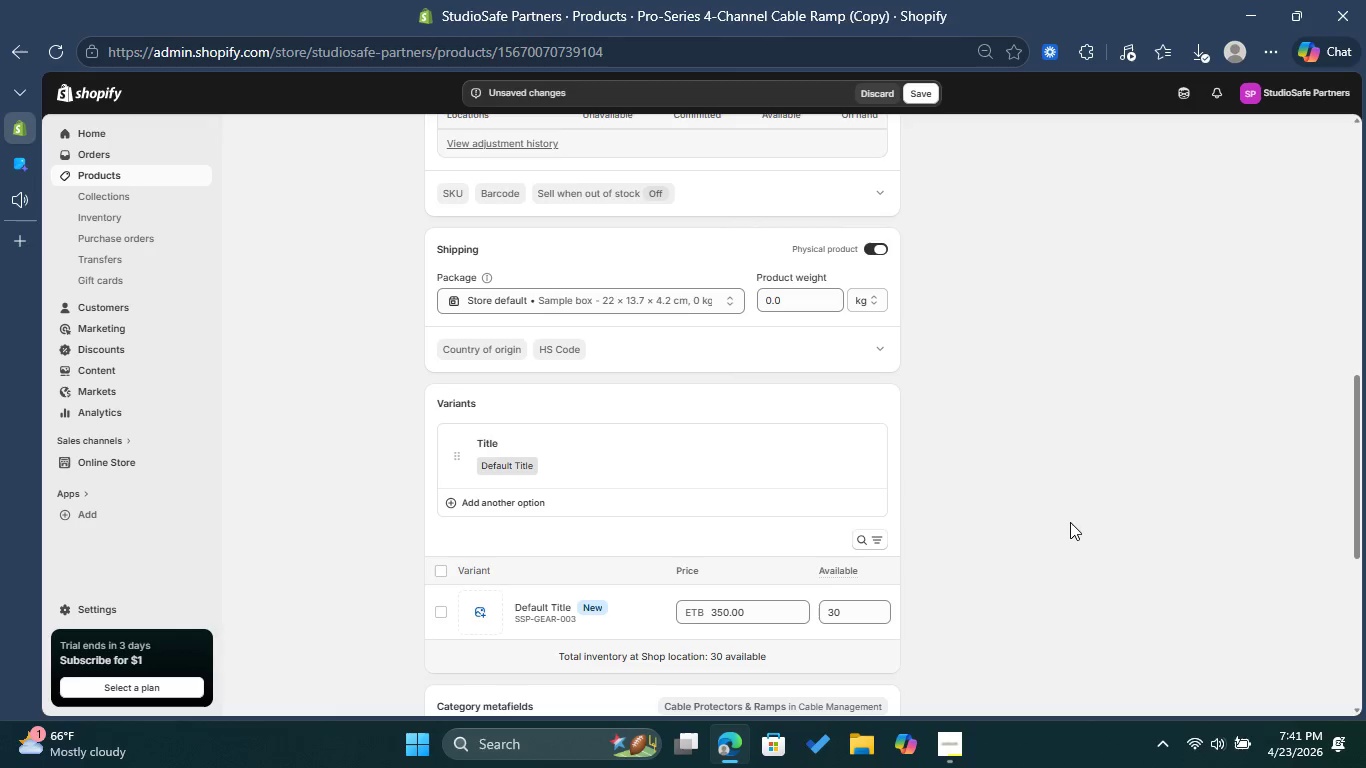 
left_click([808, 294])
 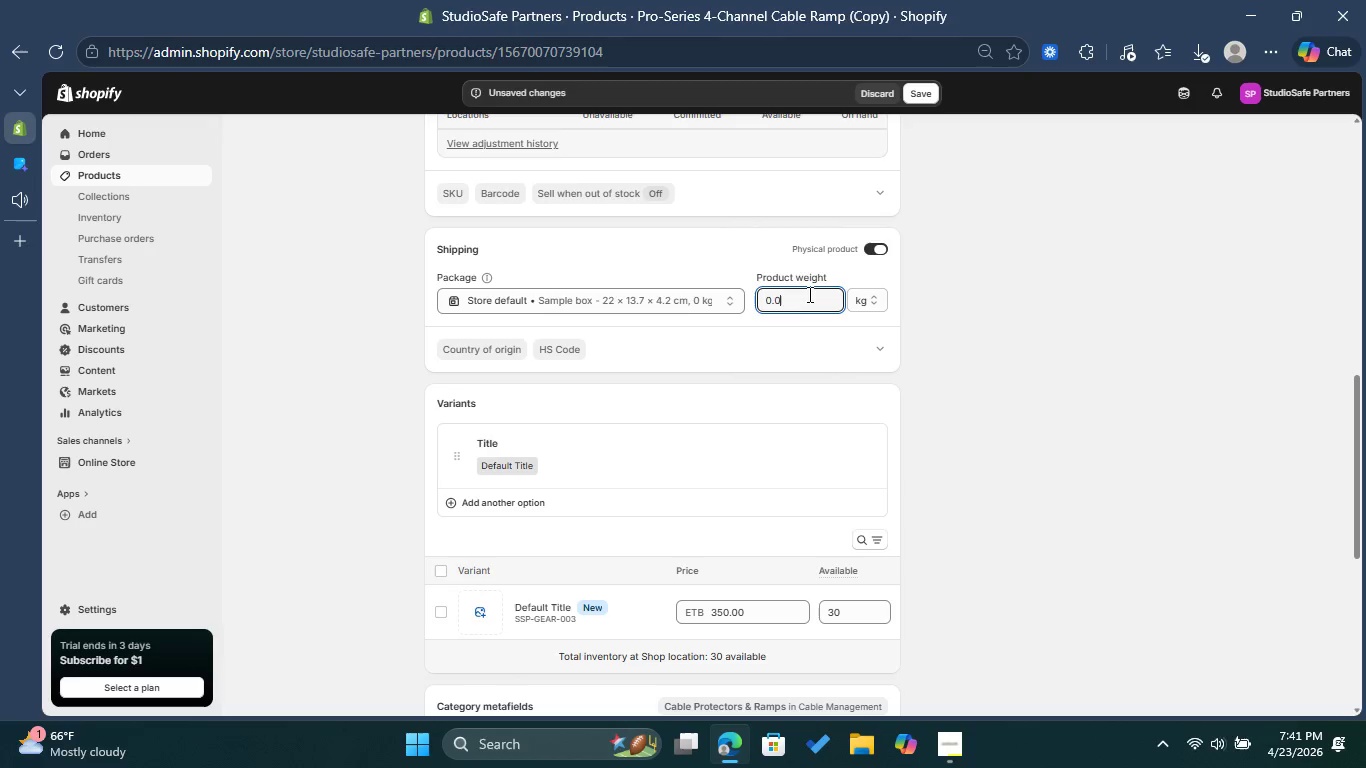 
left_click_drag(start_coordinate=[808, 294], to_coordinate=[767, 294])
 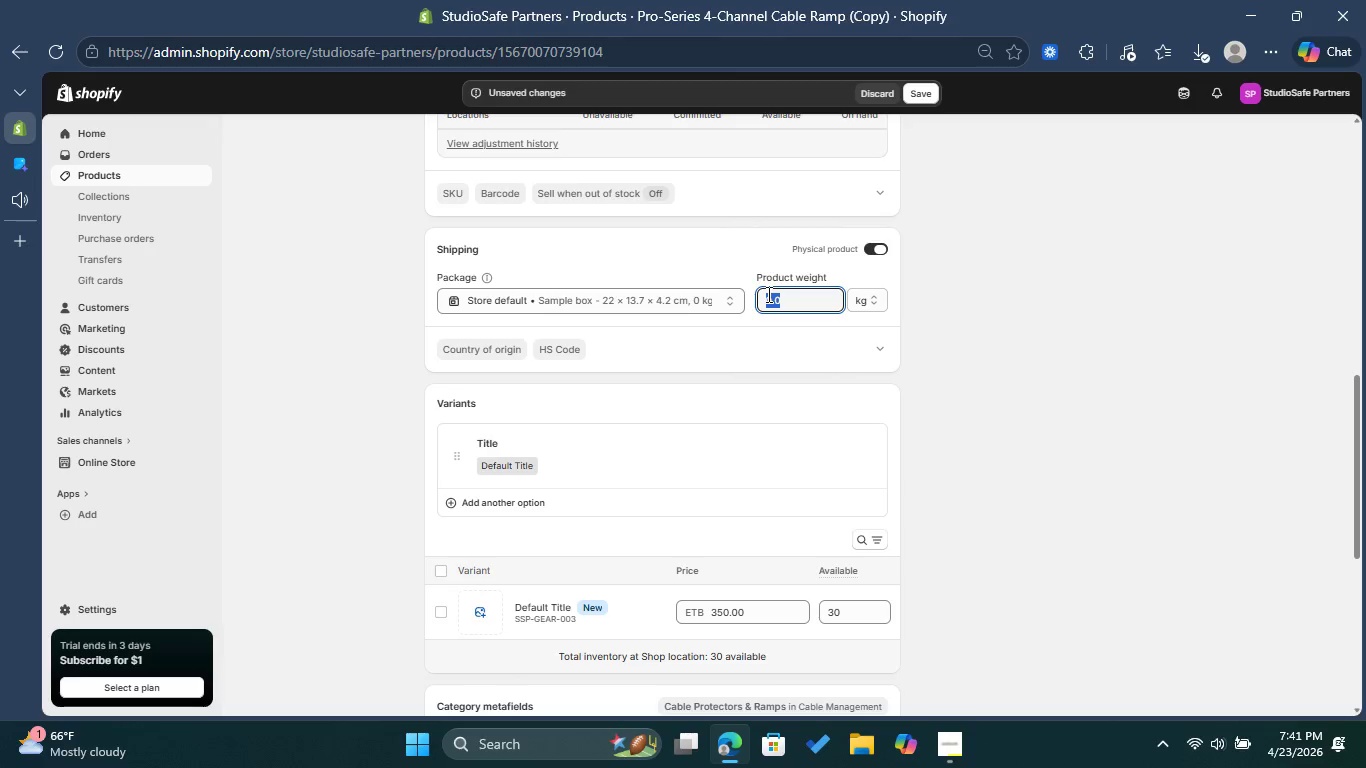 
type(112)
 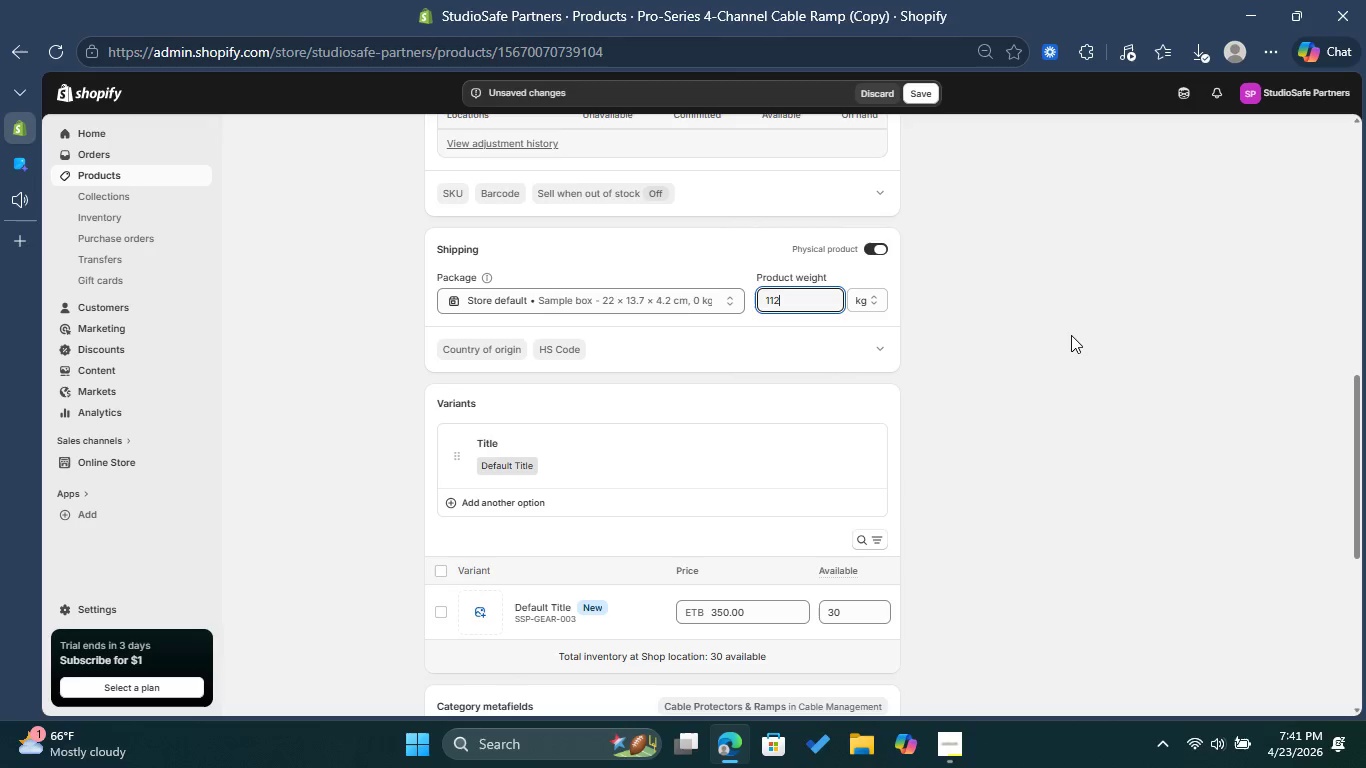 
left_click([1071, 335])
 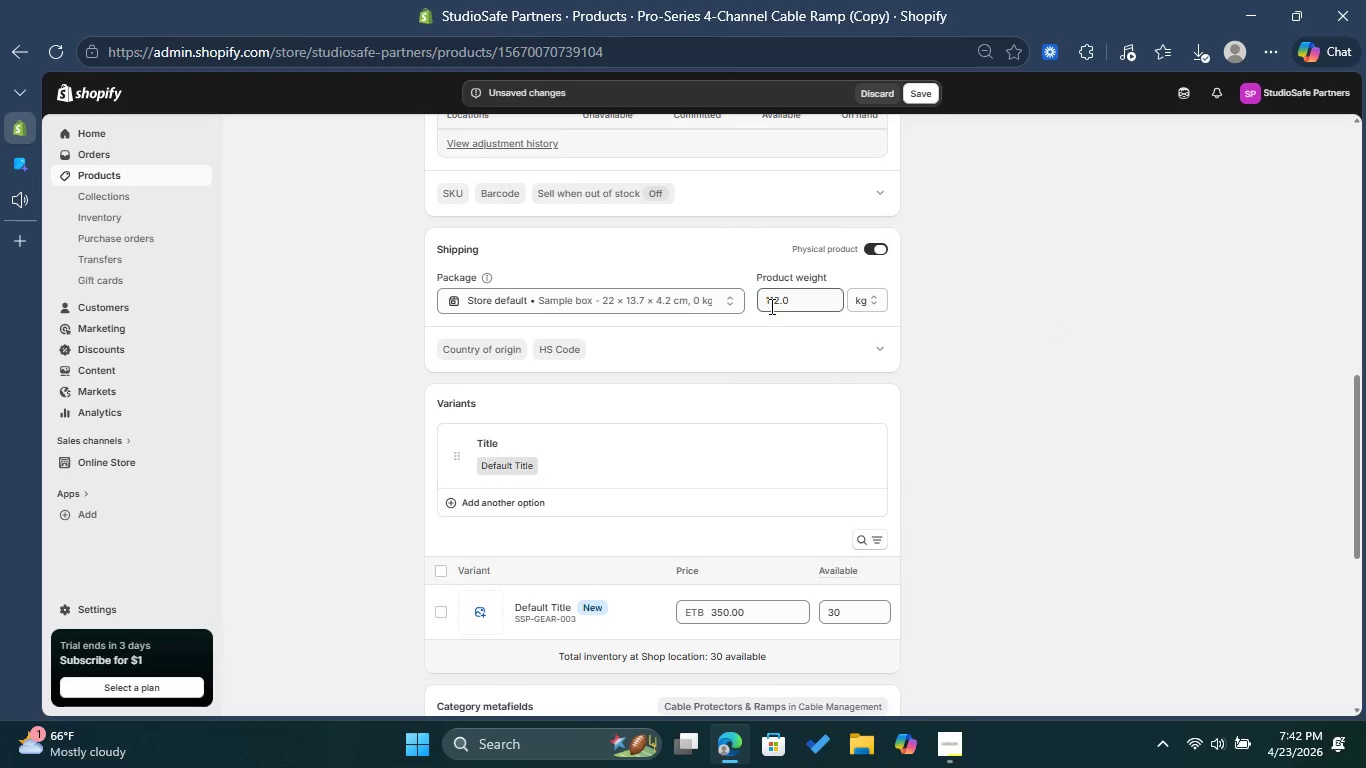 
left_click([772, 296])
 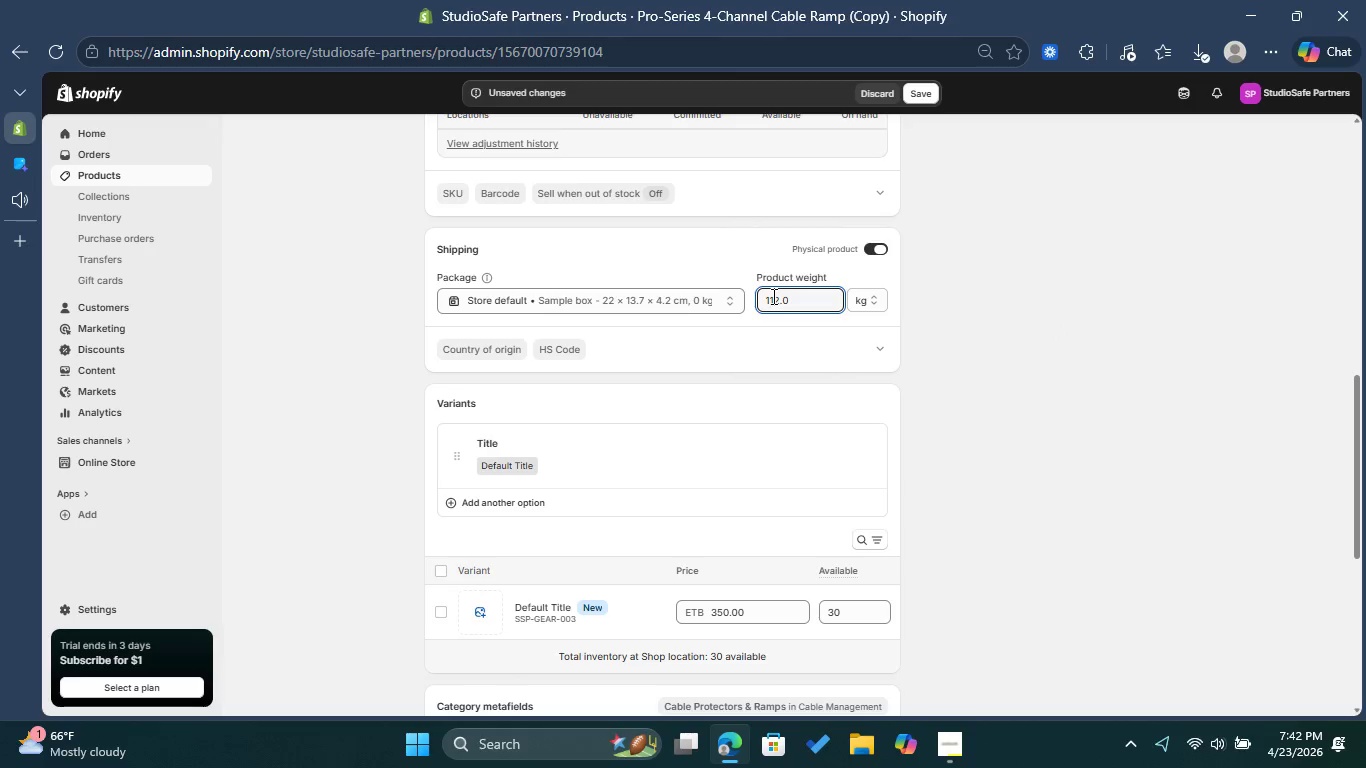 
key(Backspace)
 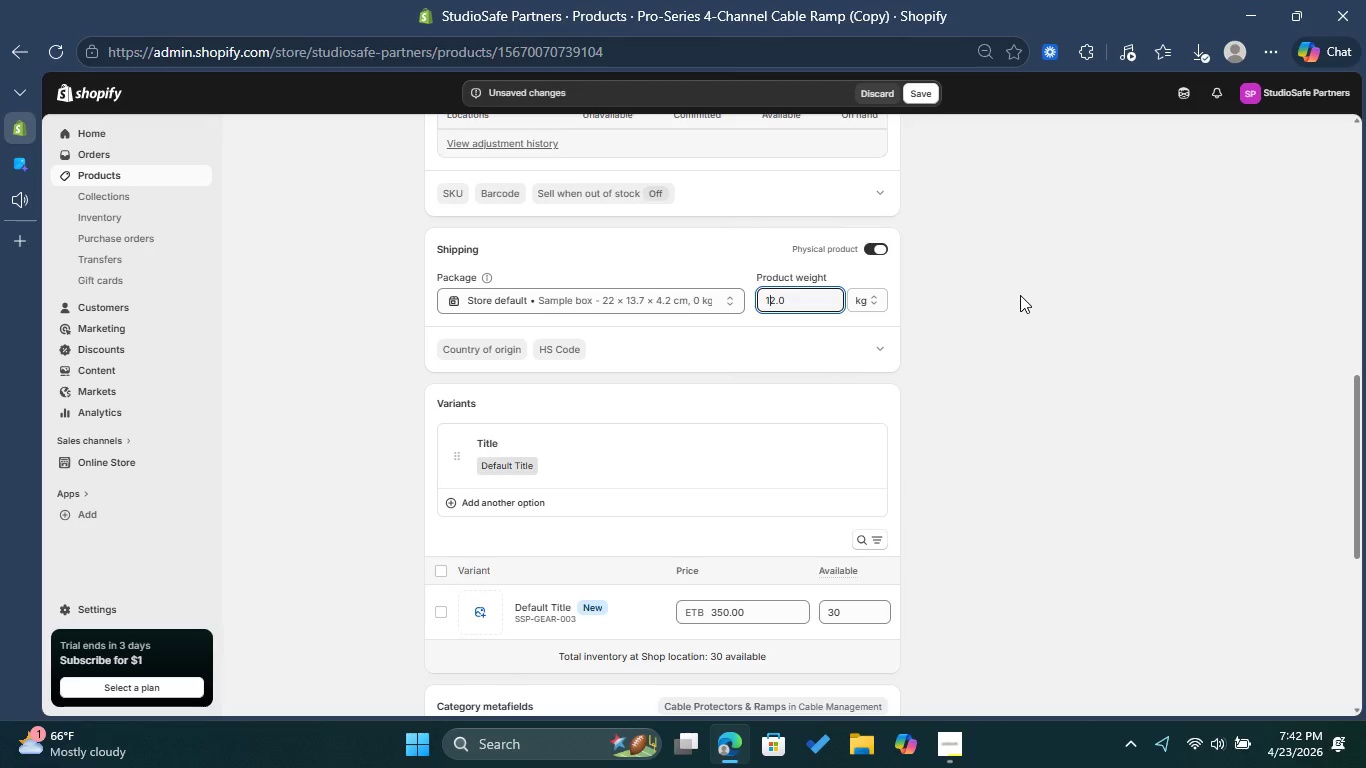 
left_click([1025, 293])
 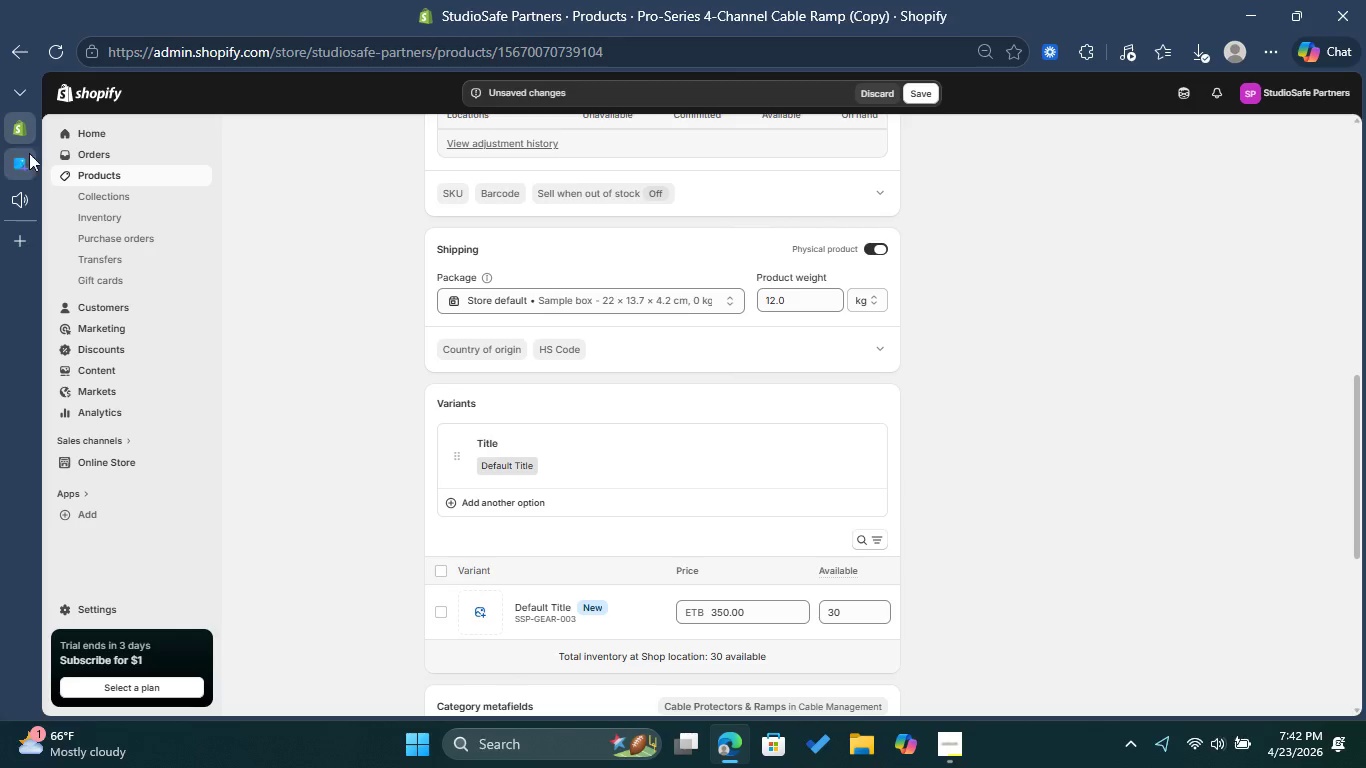 
left_click([18, 160])
 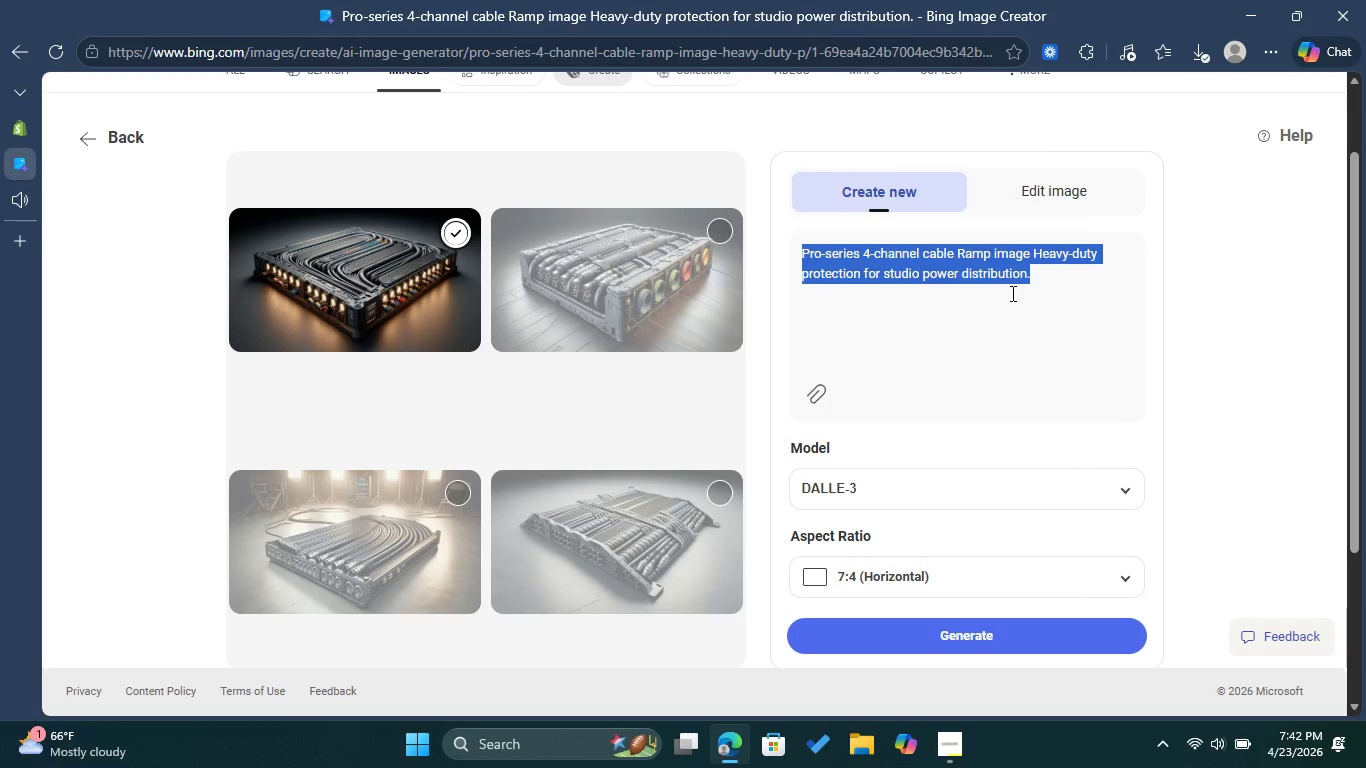 
key(Backspace)
type(Studio XL Emergency First Aid Station image )
 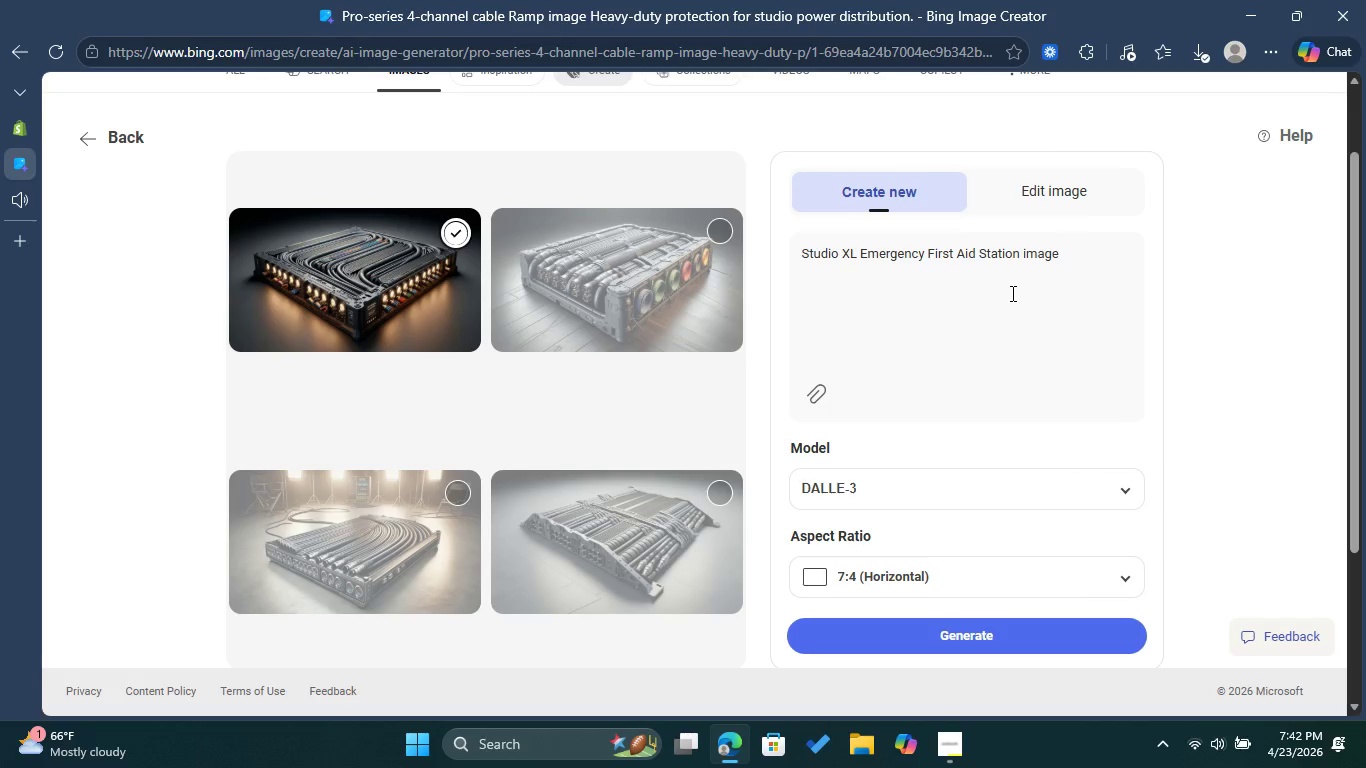 
left_click([995, 636])
 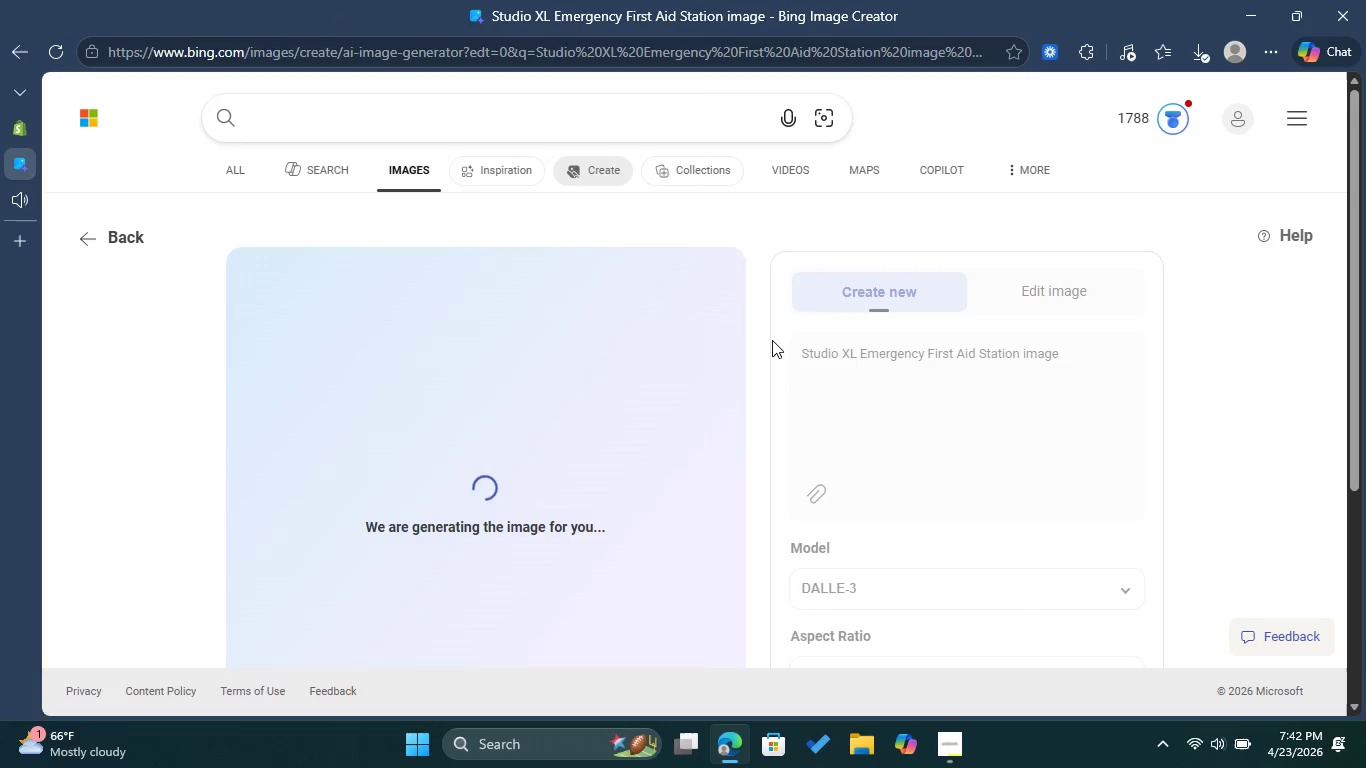 
wait(12.7)
 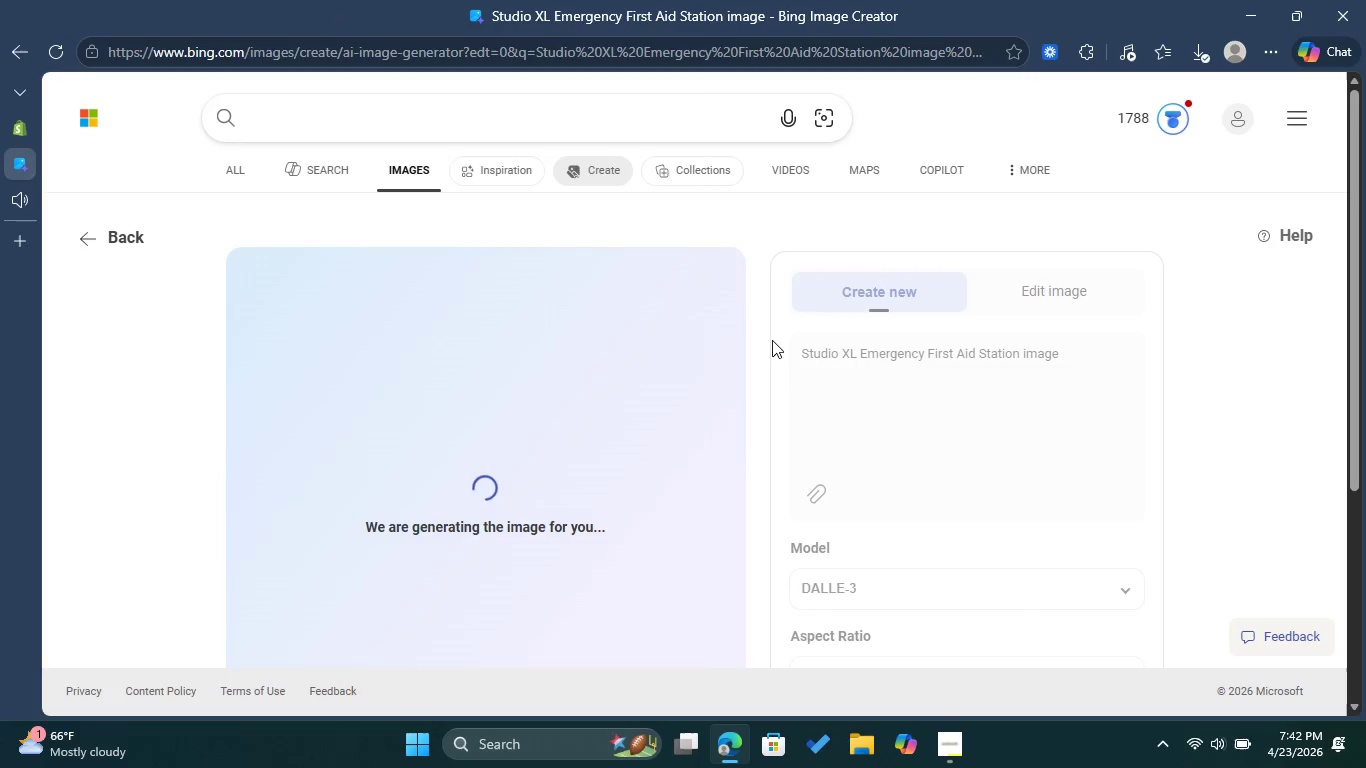 
left_click([24, 129])
 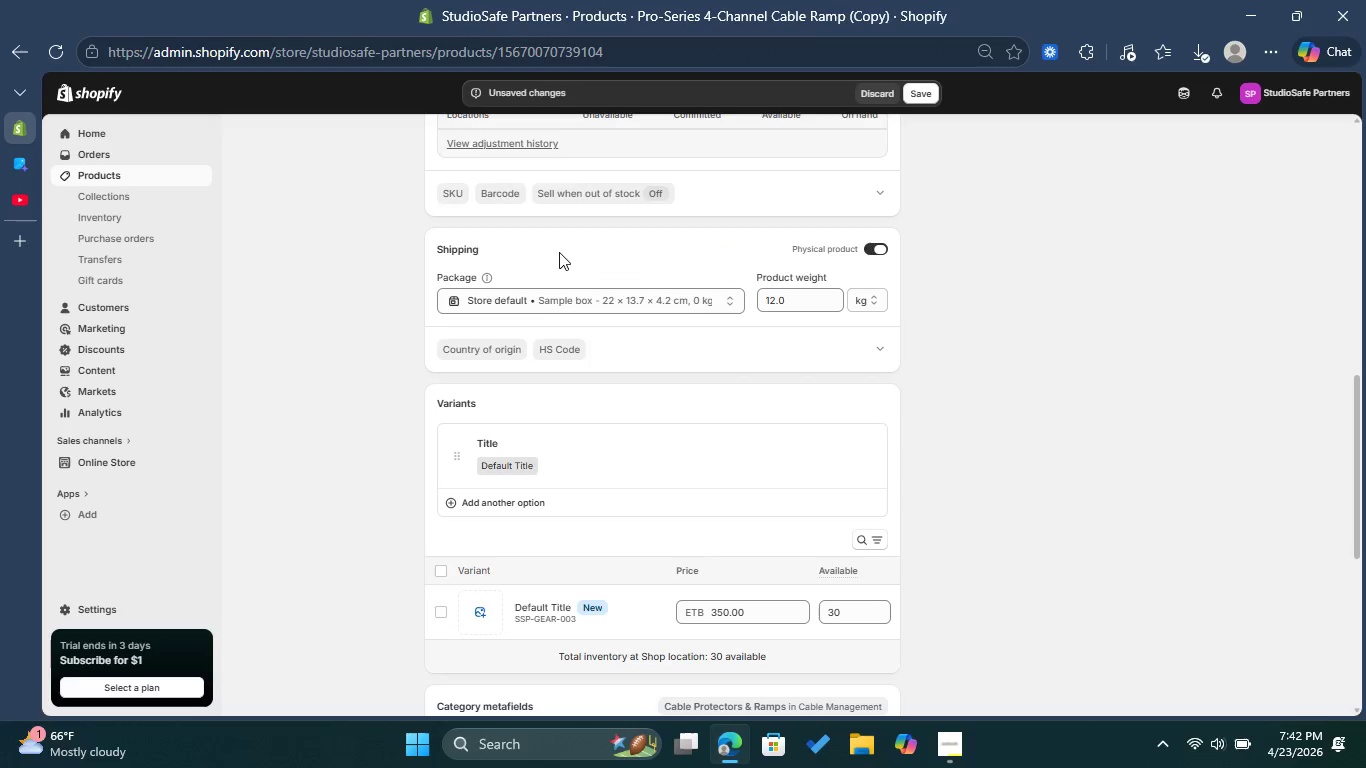 
scroll: coordinate [691, 256], scroll_direction: up, amount: 6.0
 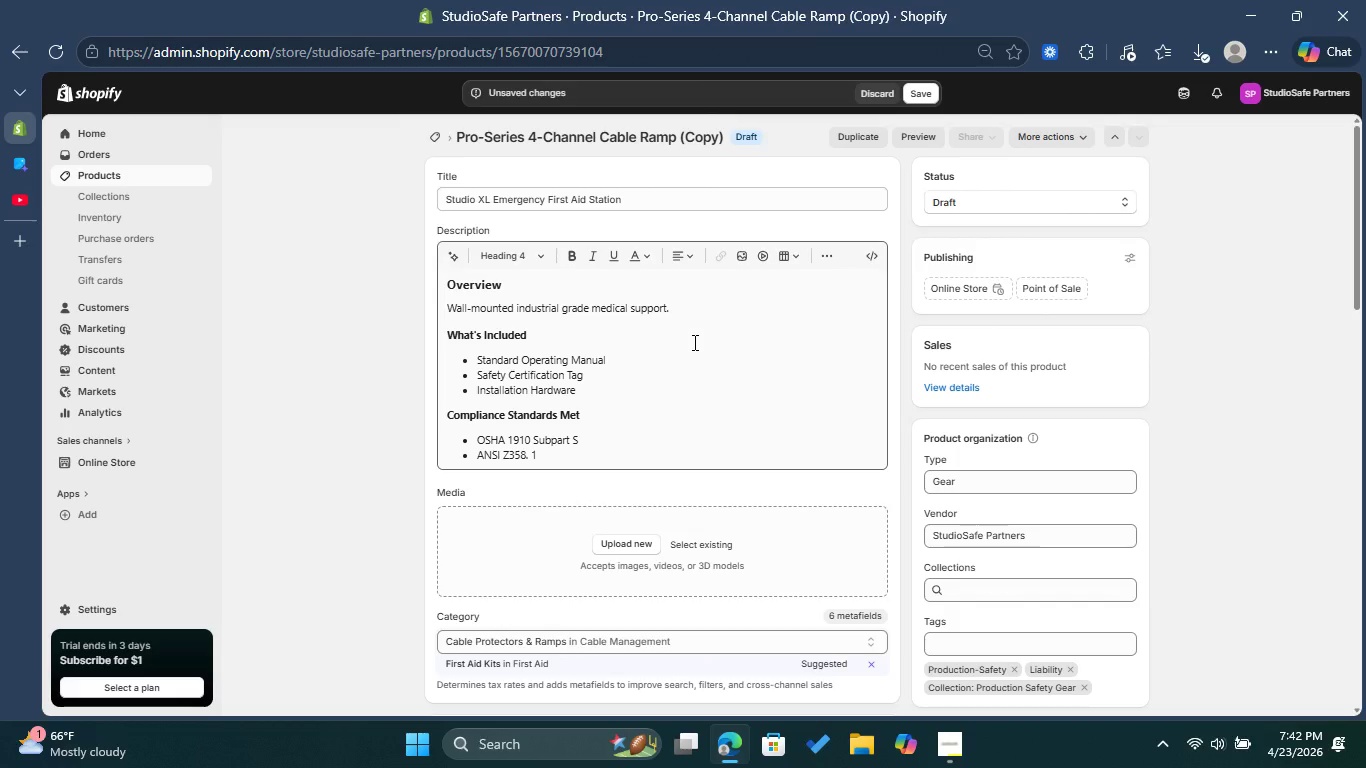 
left_click_drag(start_coordinate=[694, 314], to_coordinate=[450, 308])
 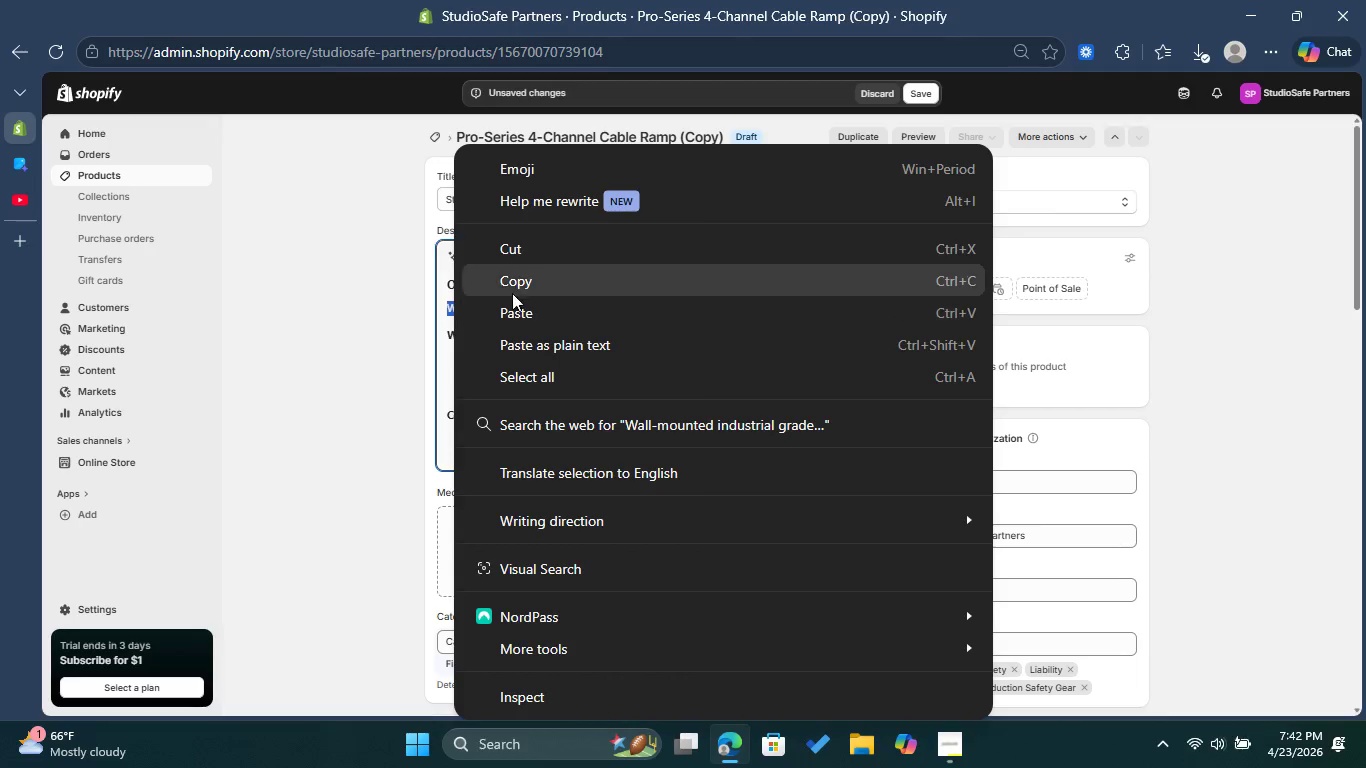 
left_click([517, 286])
 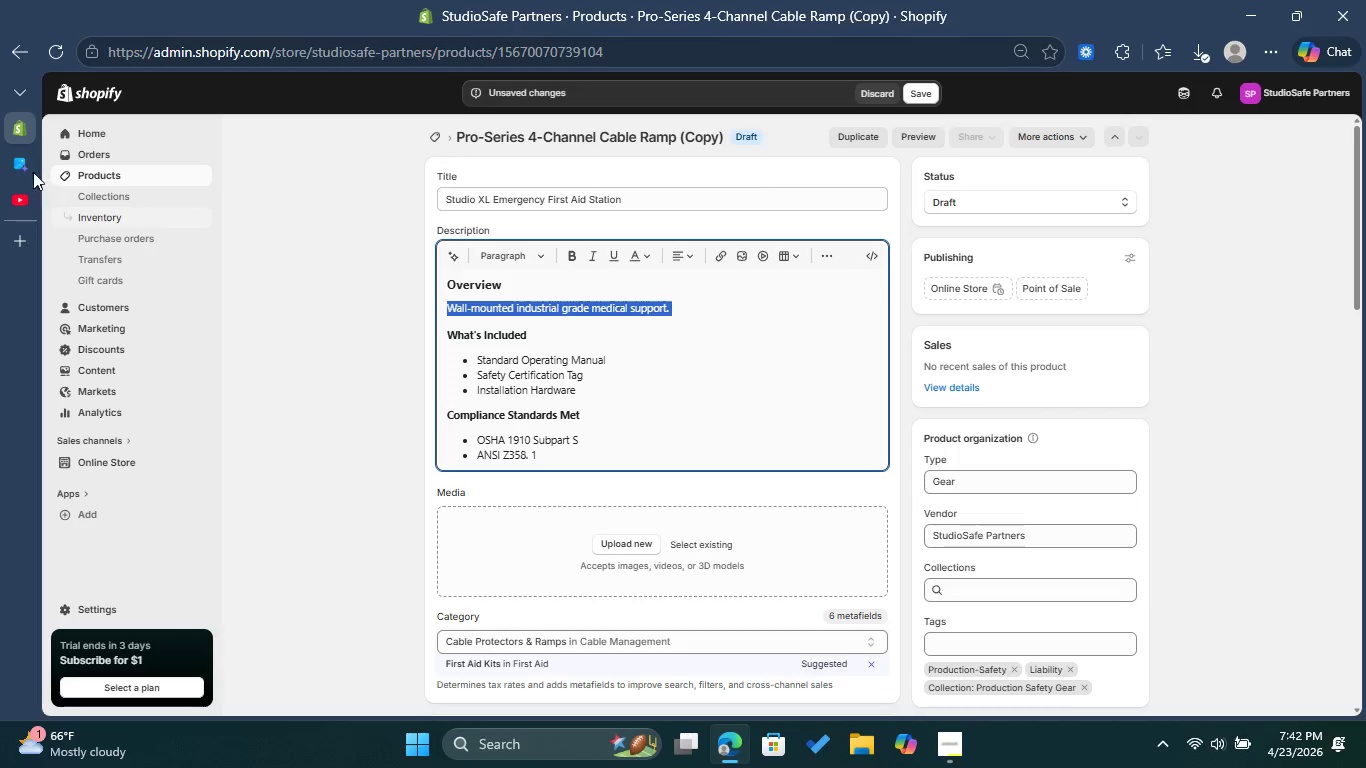 
left_click([24, 165])
 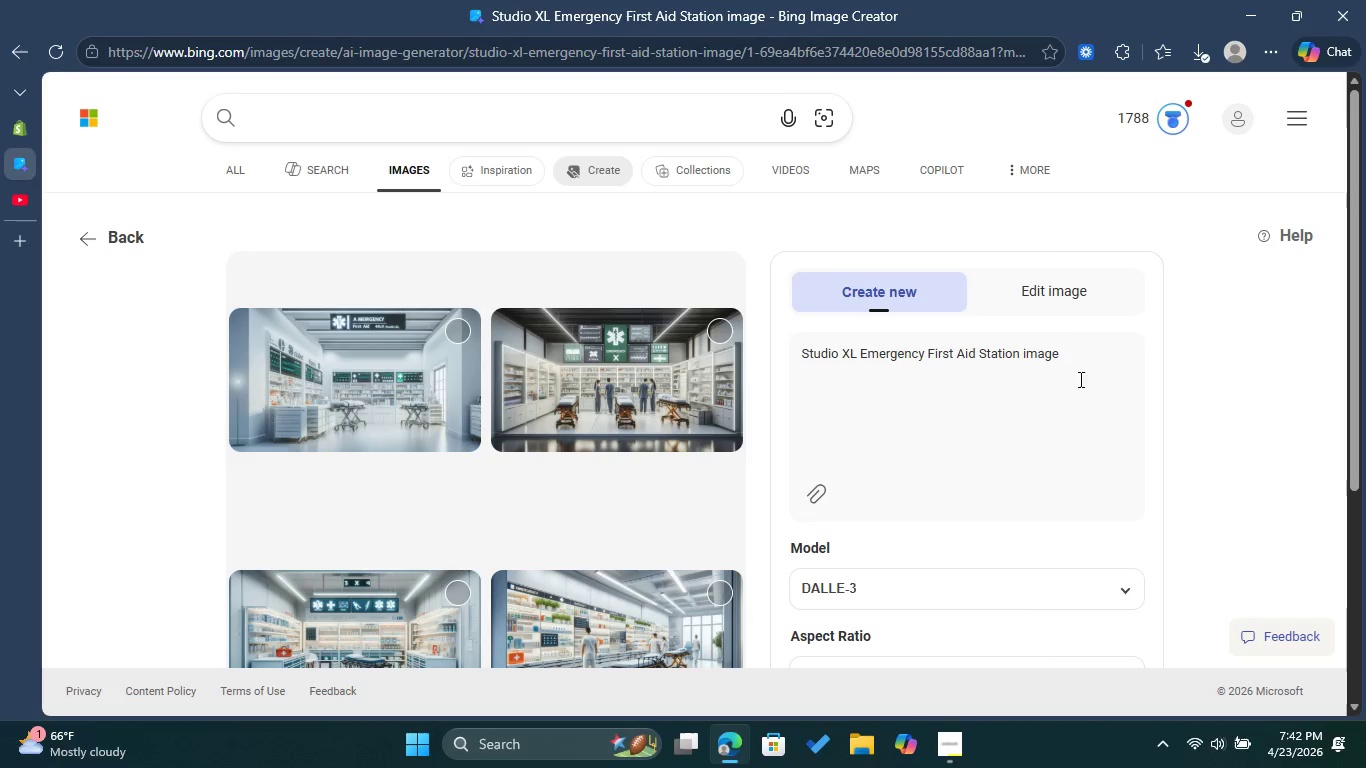 
left_click([1098, 365])
 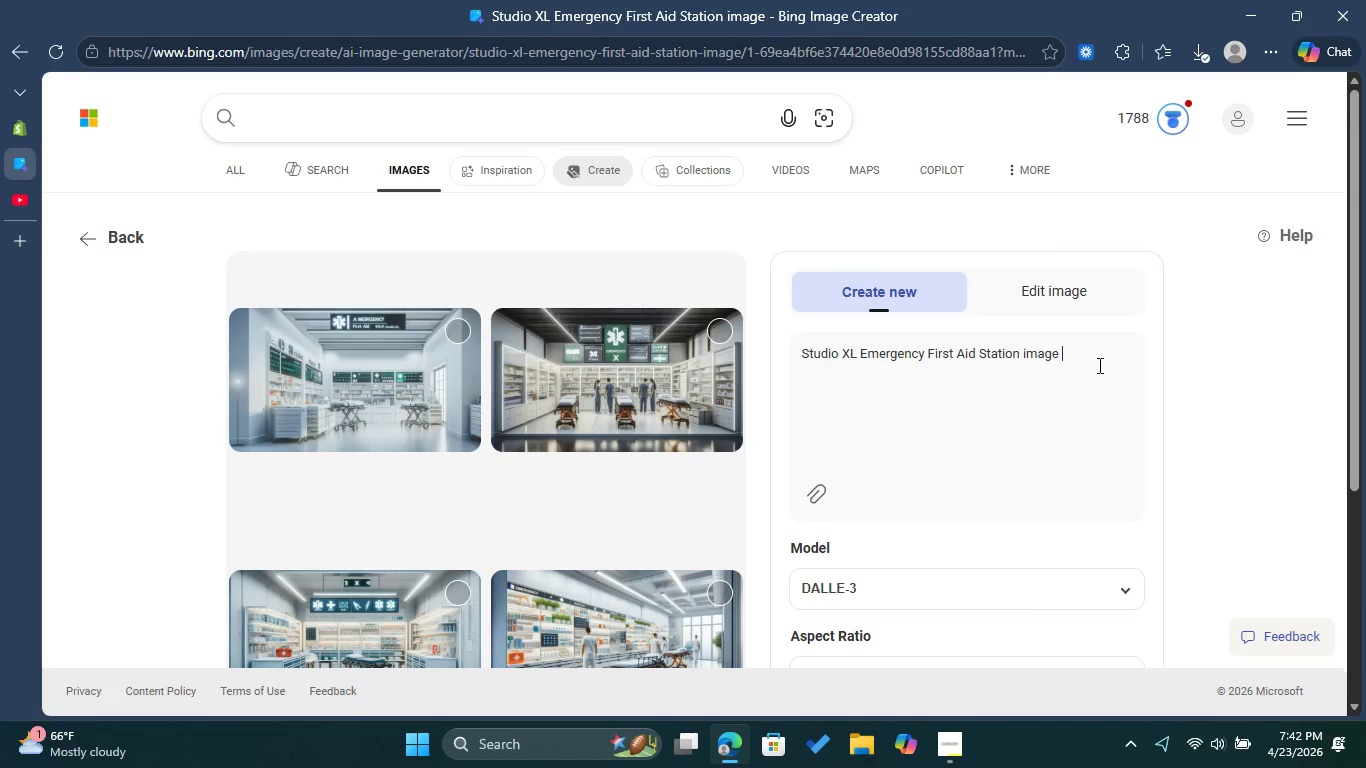 
key(Control+ControlLeft)
 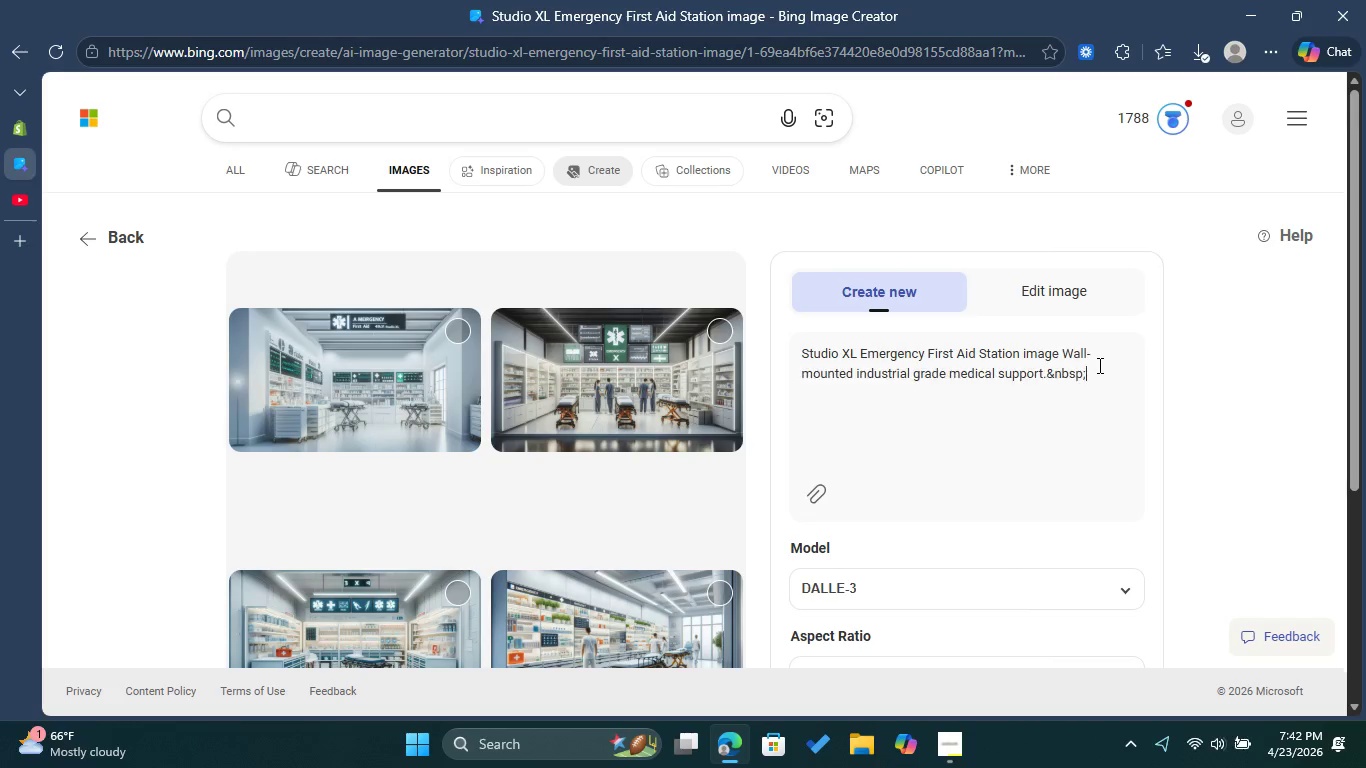 
key(Control+V)
 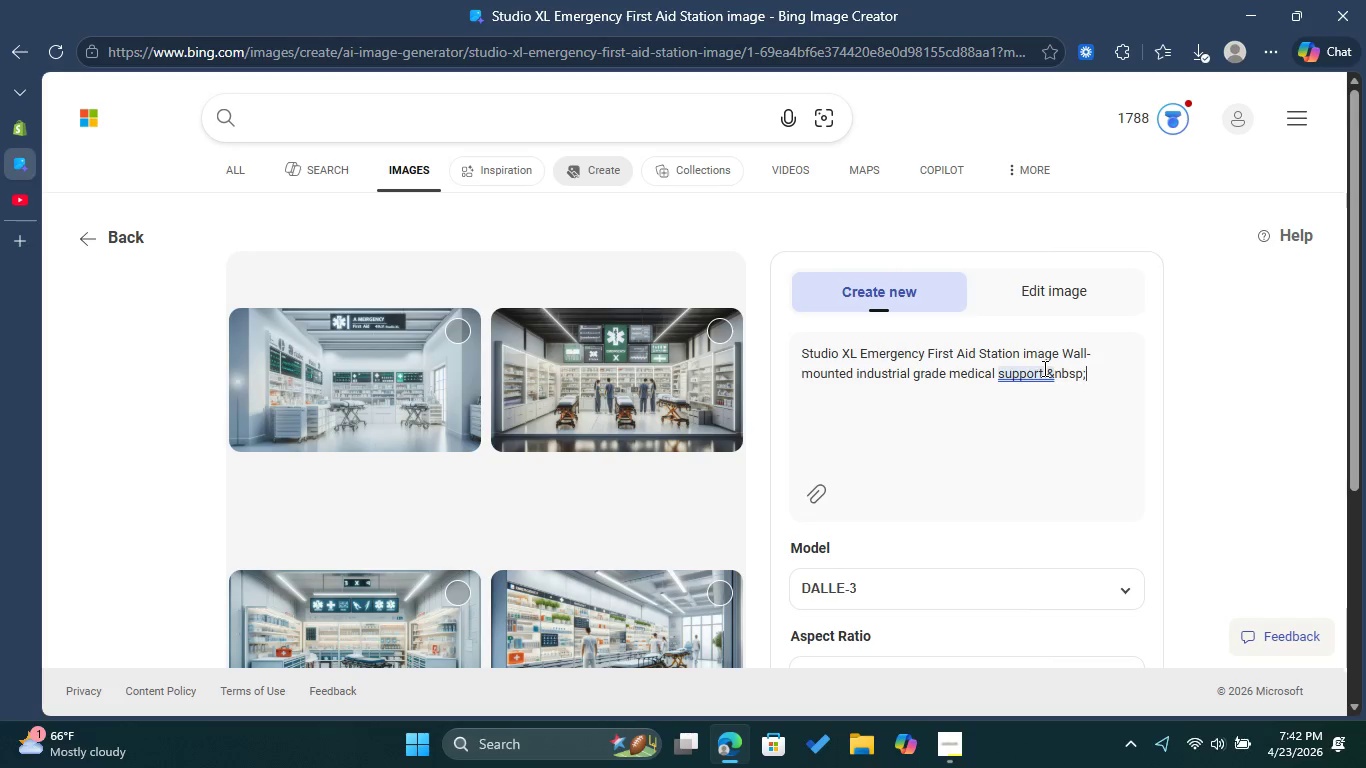 
left_click_drag(start_coordinate=[1051, 369], to_coordinate=[1073, 373])
 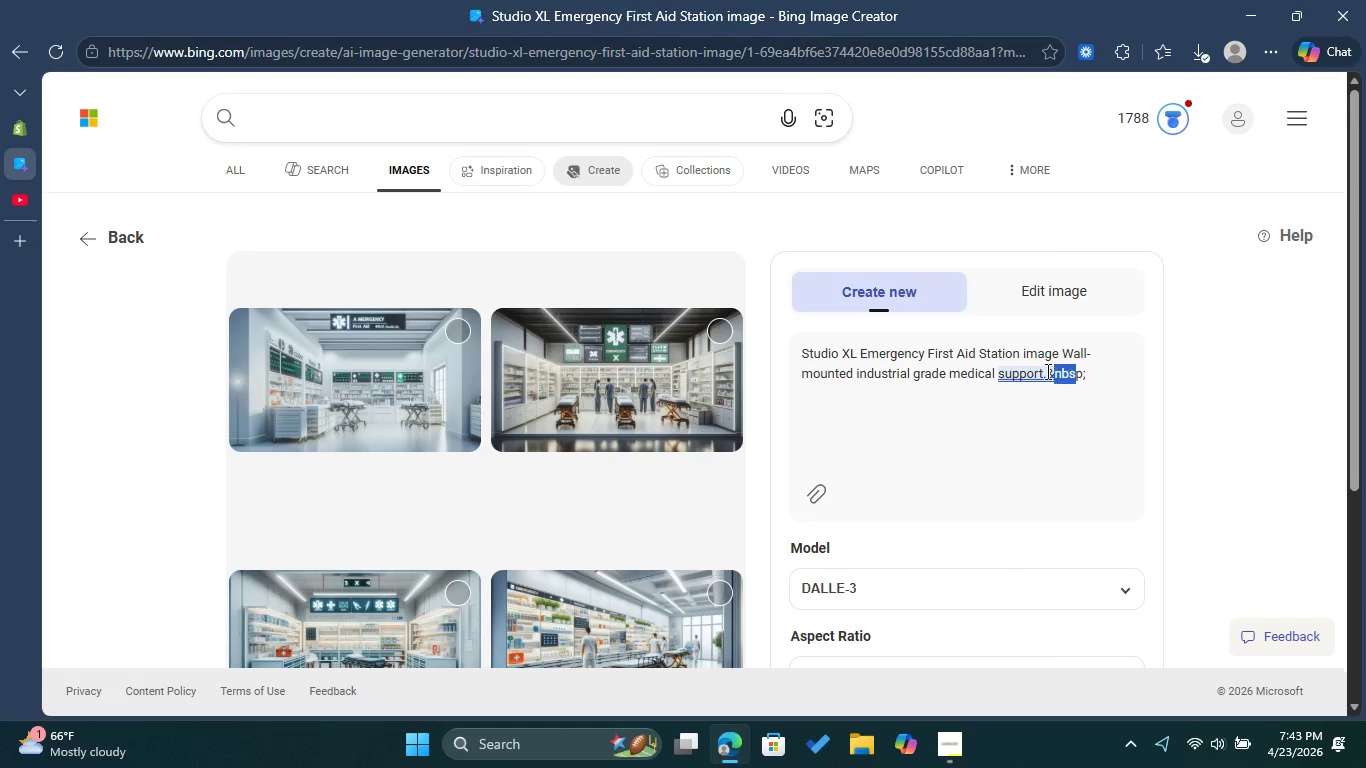 
left_click_drag(start_coordinate=[1046, 371], to_coordinate=[1095, 378])
 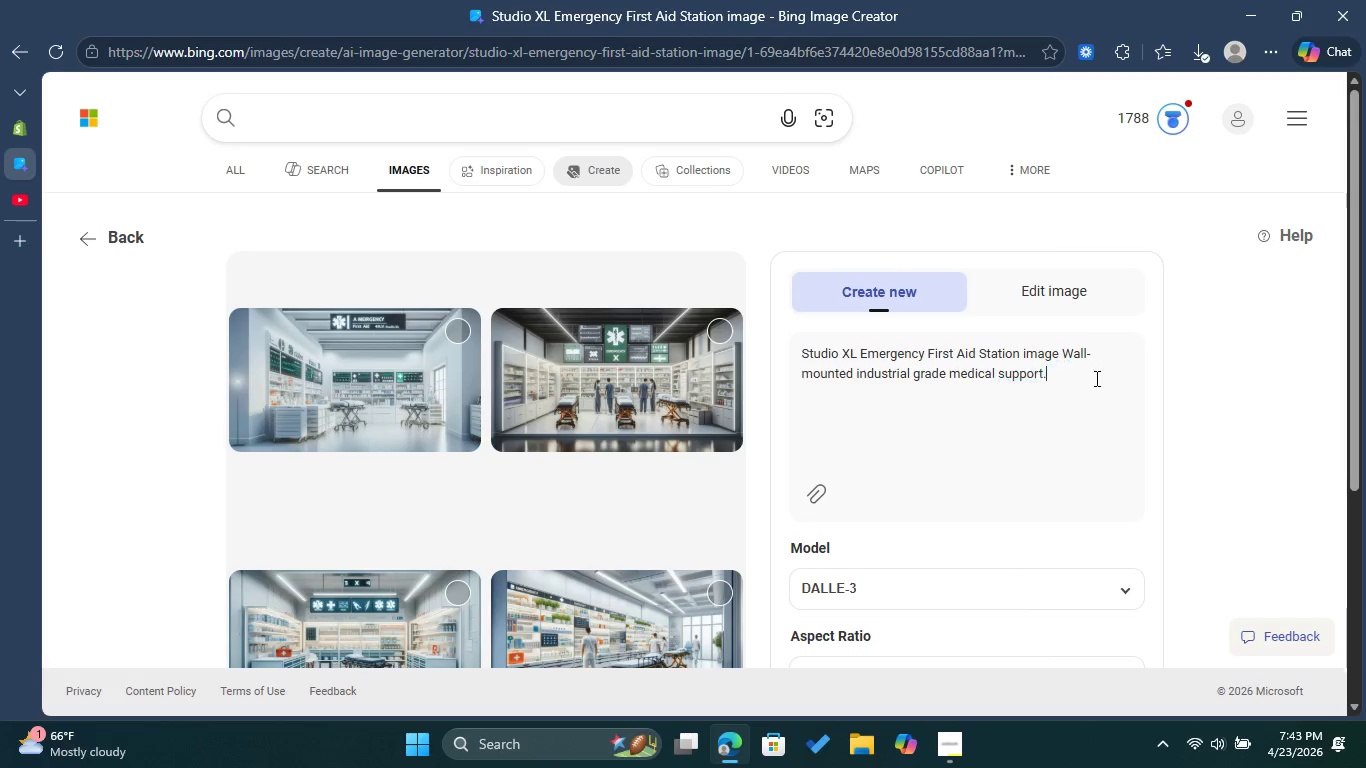 
key(Backspace)
type( 12 kg )
 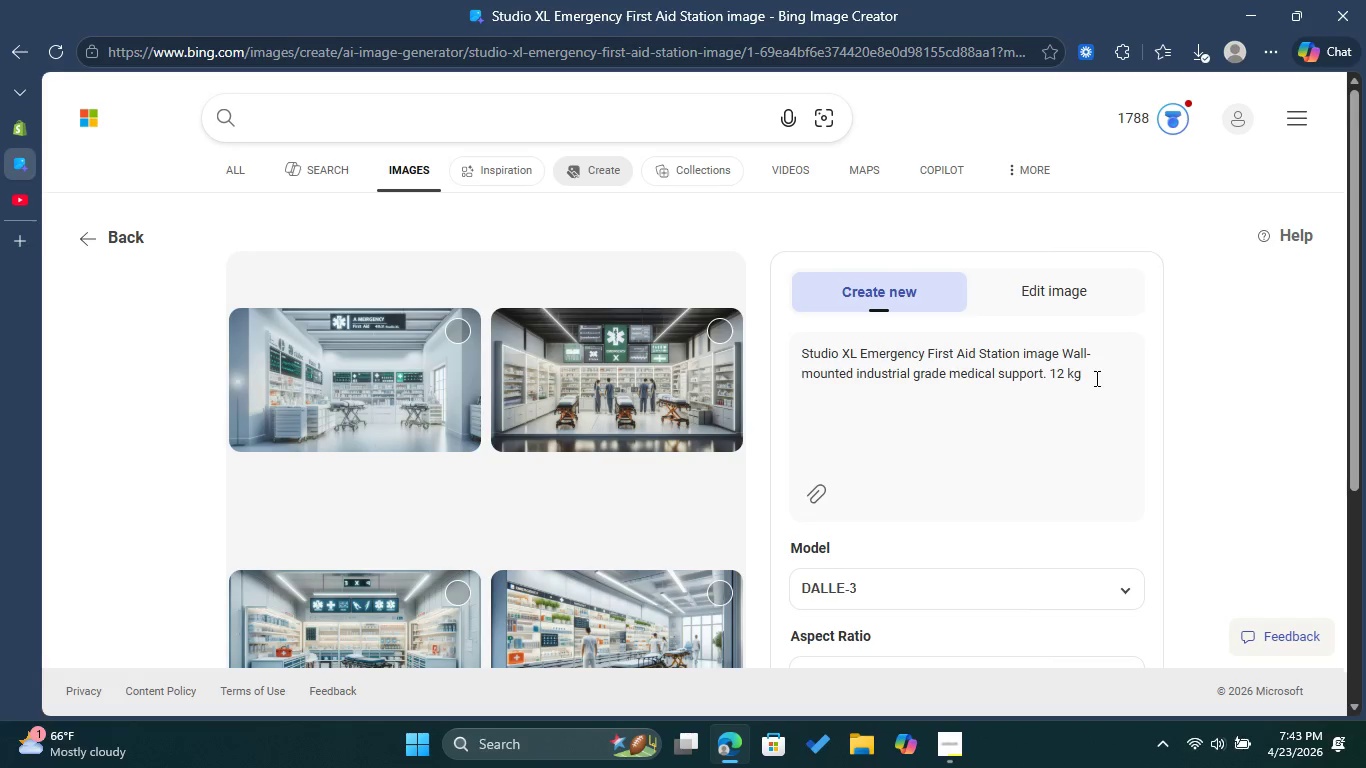 
key(Enter)
 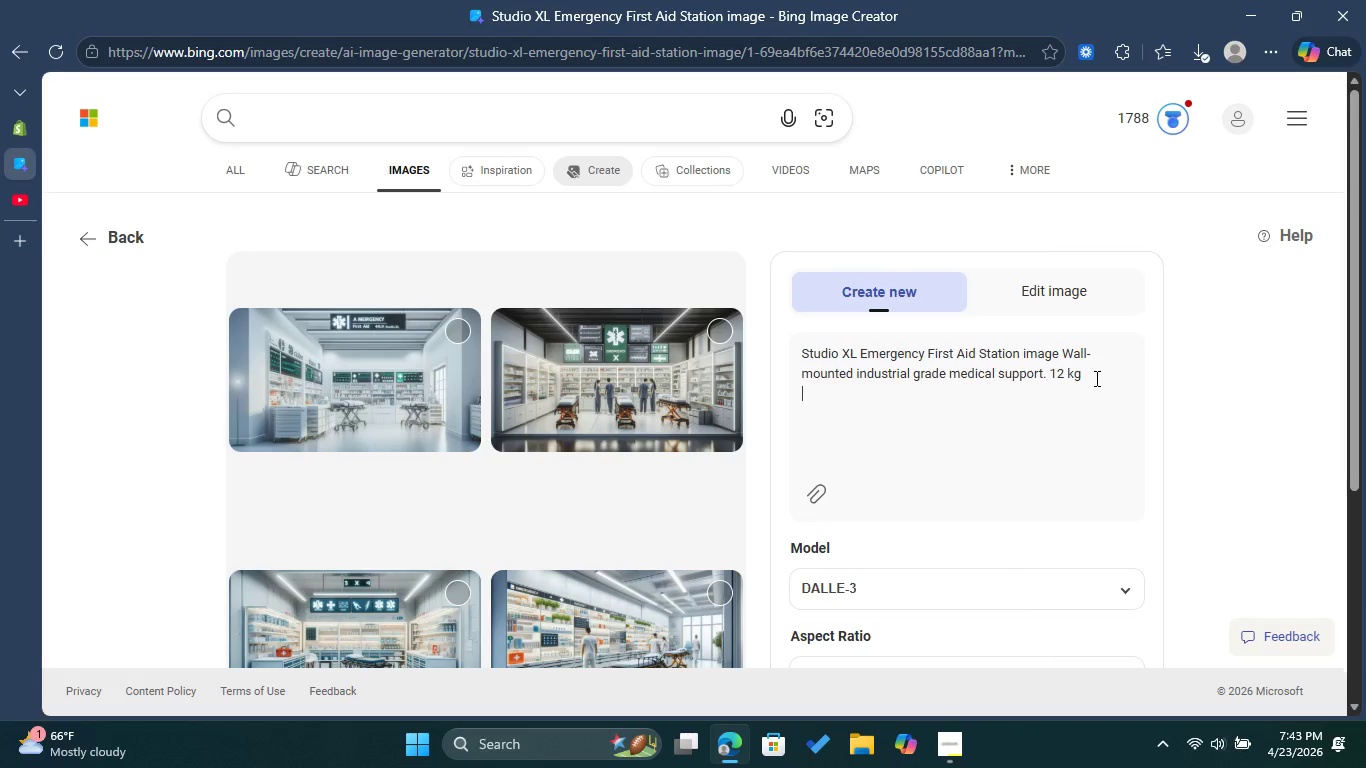 
scroll: coordinate [1095, 378], scroll_direction: down, amount: 3.0
 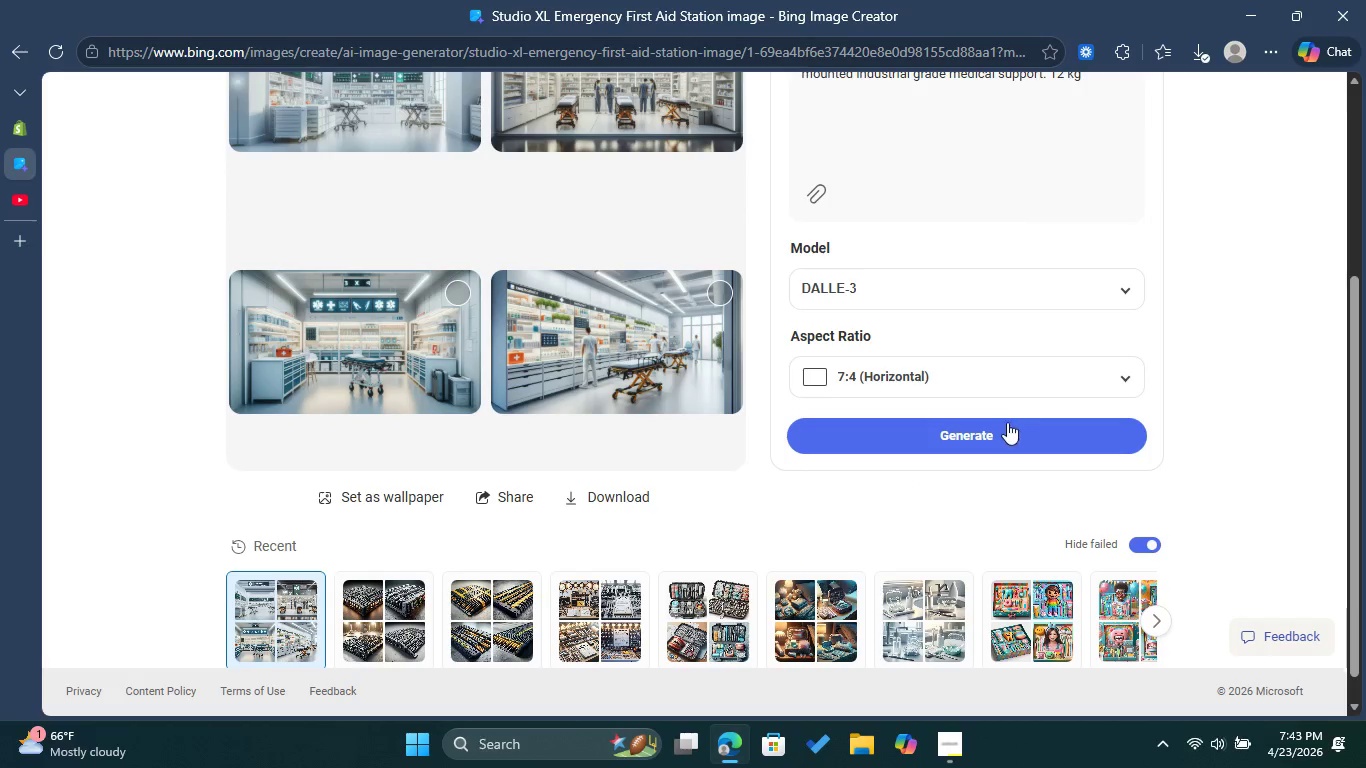 
left_click([1007, 422])
 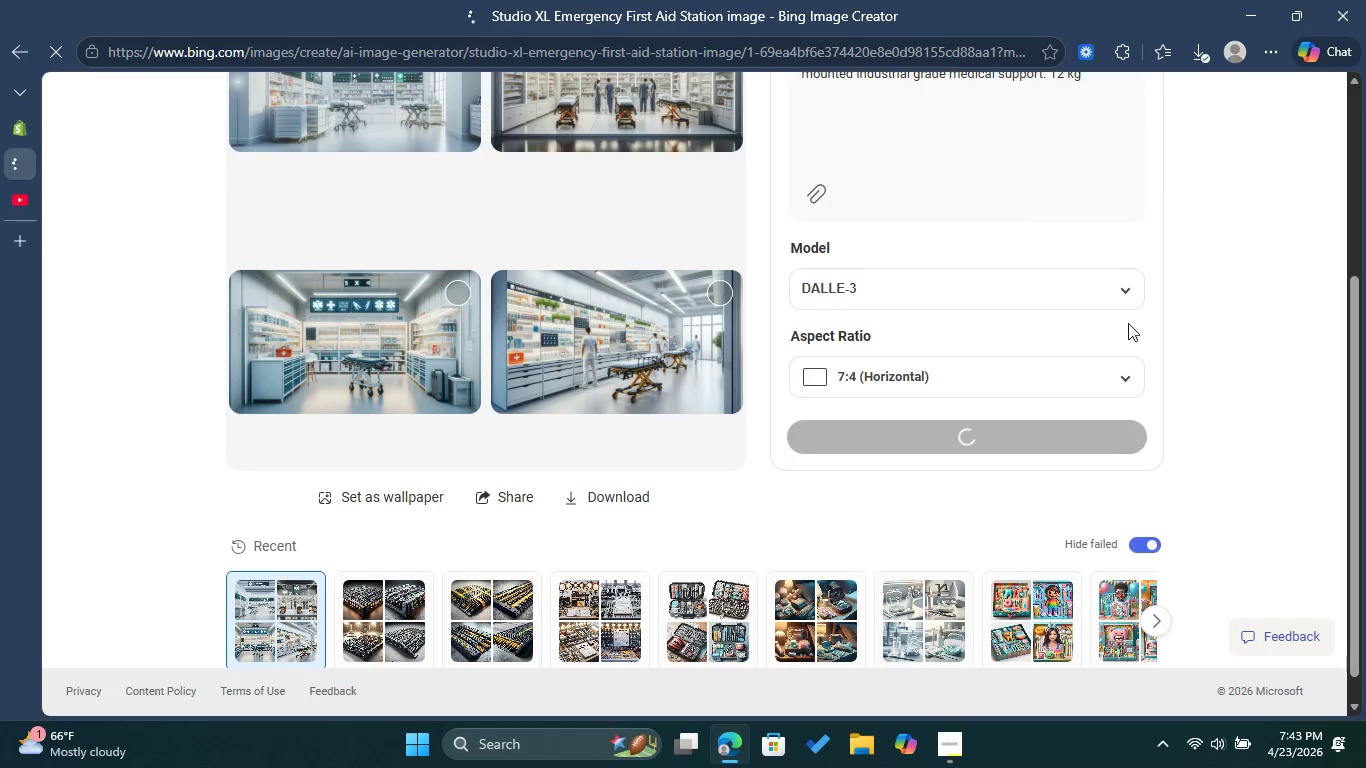 
scroll: coordinate [1128, 323], scroll_direction: up, amount: 2.0
 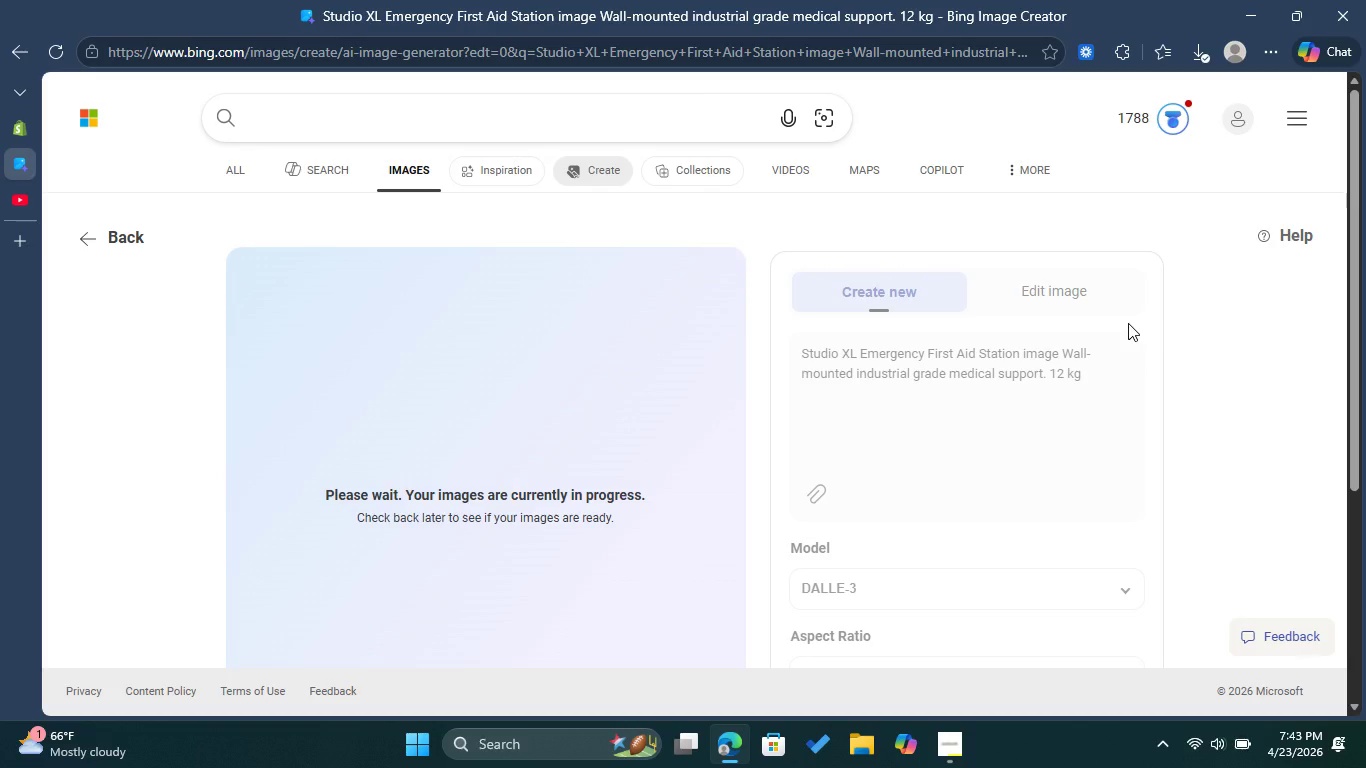 
wait(15.53)
 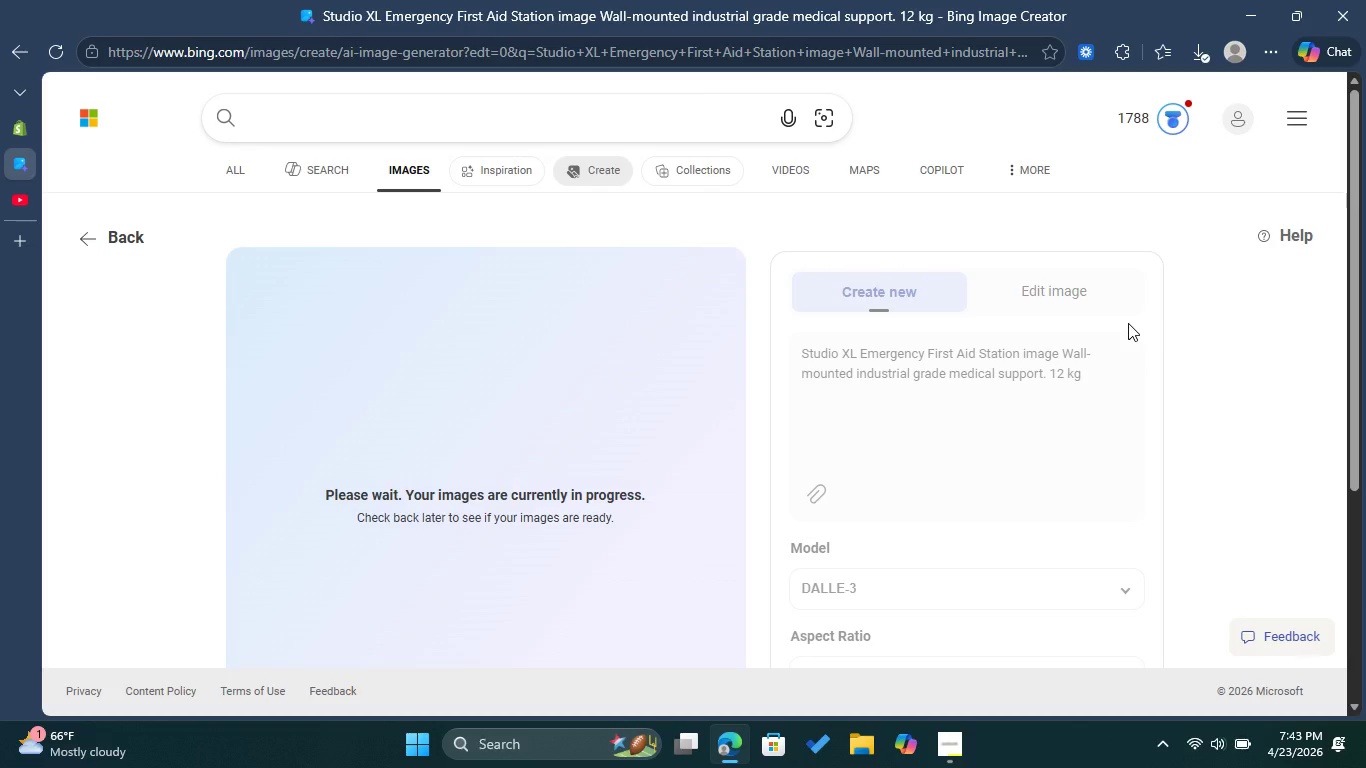 
scroll: coordinate [1128, 323], scroll_direction: down, amount: 2.0
 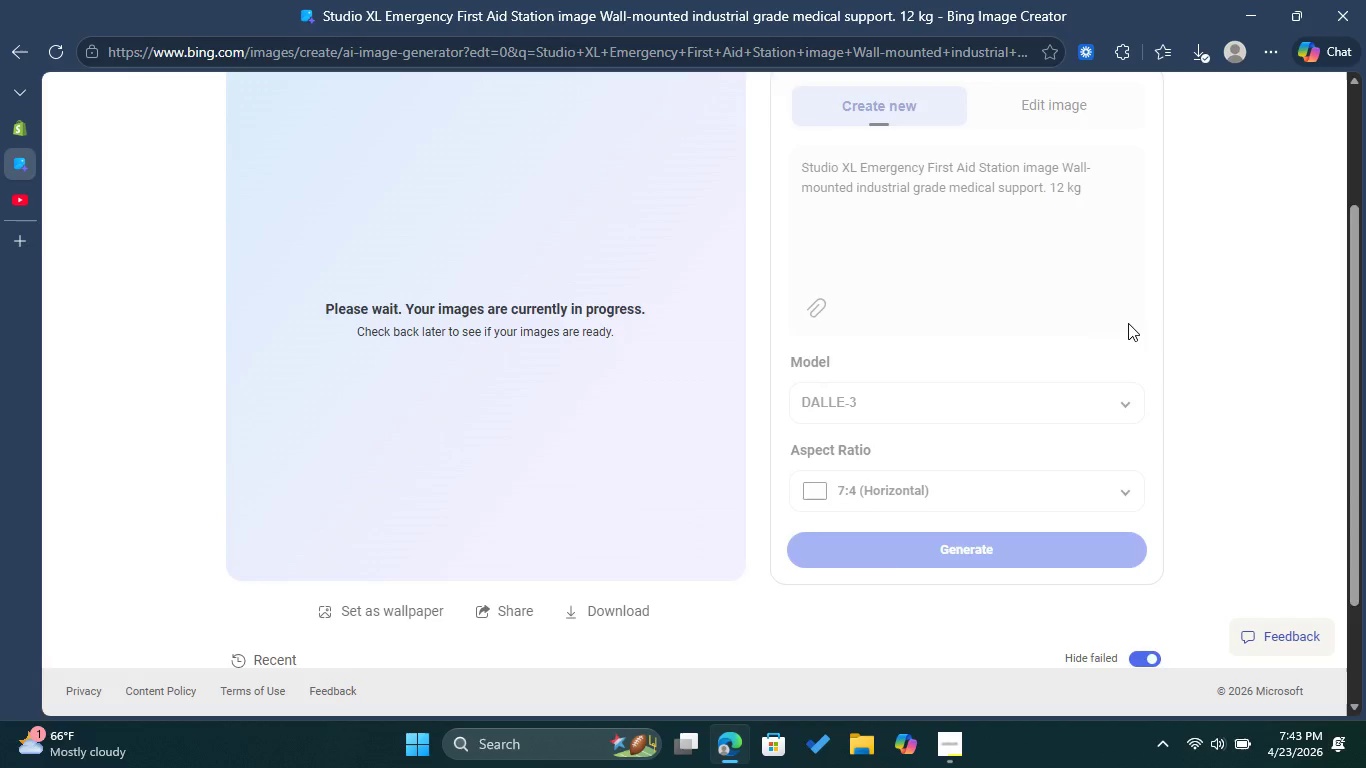 
scroll: coordinate [1128, 323], scroll_direction: up, amount: 1.0
 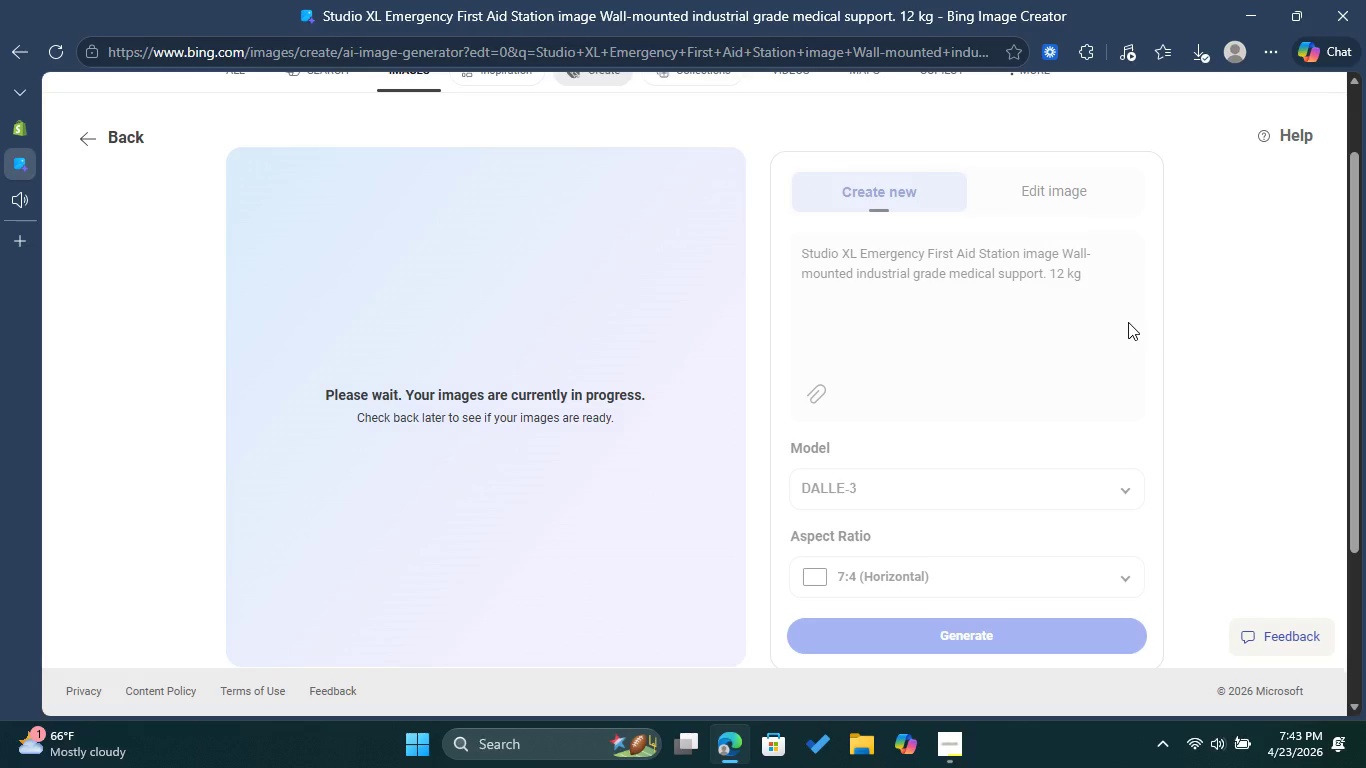 
wait(14.66)
 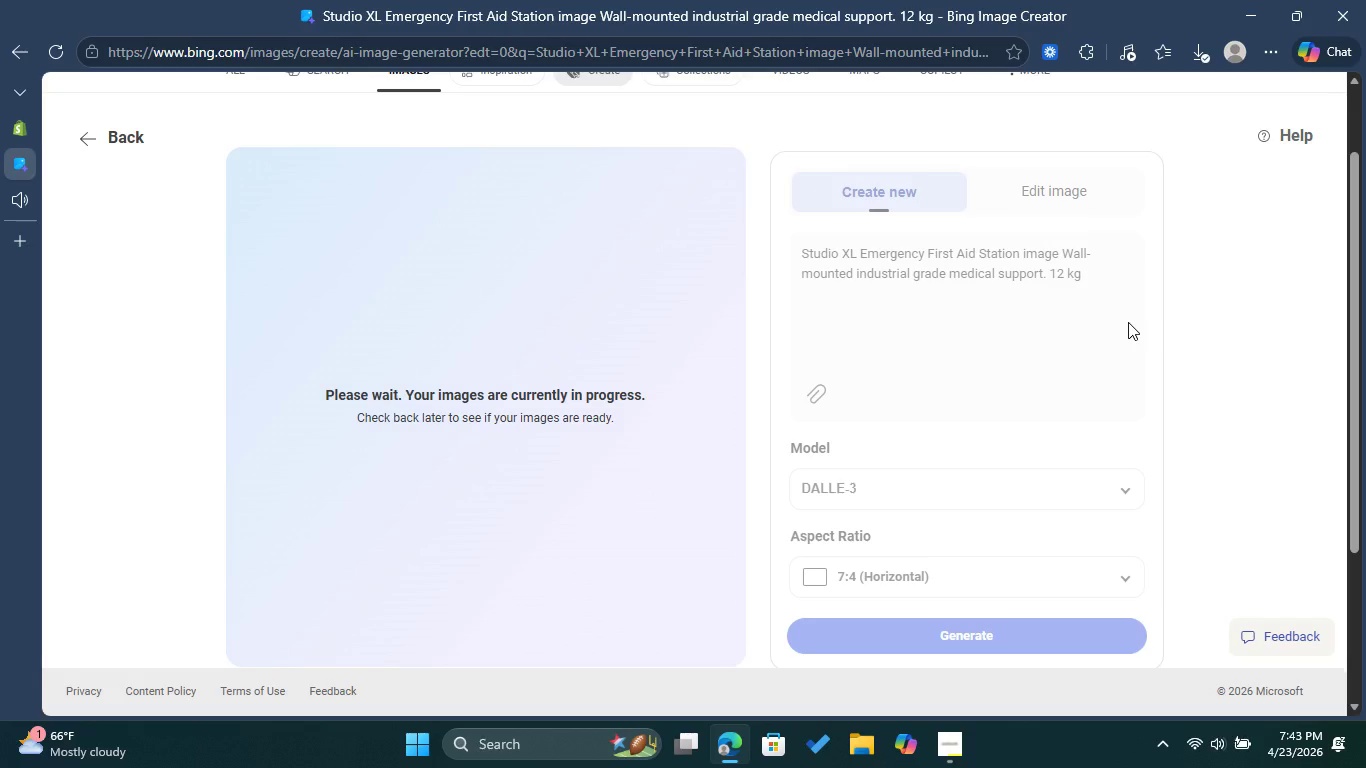 
scroll: coordinate [1128, 322], scroll_direction: down, amount: 2.0
 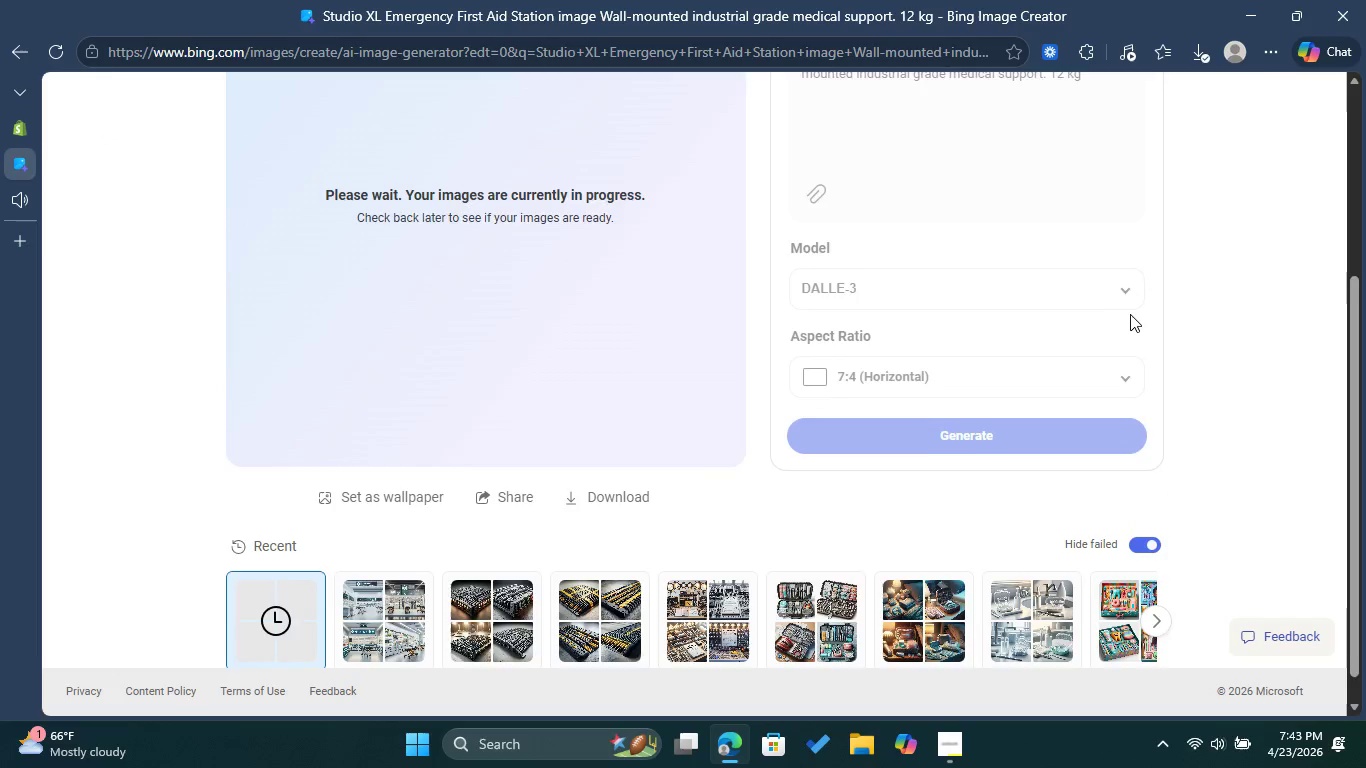 
scroll: coordinate [1132, 307], scroll_direction: up, amount: 3.0
 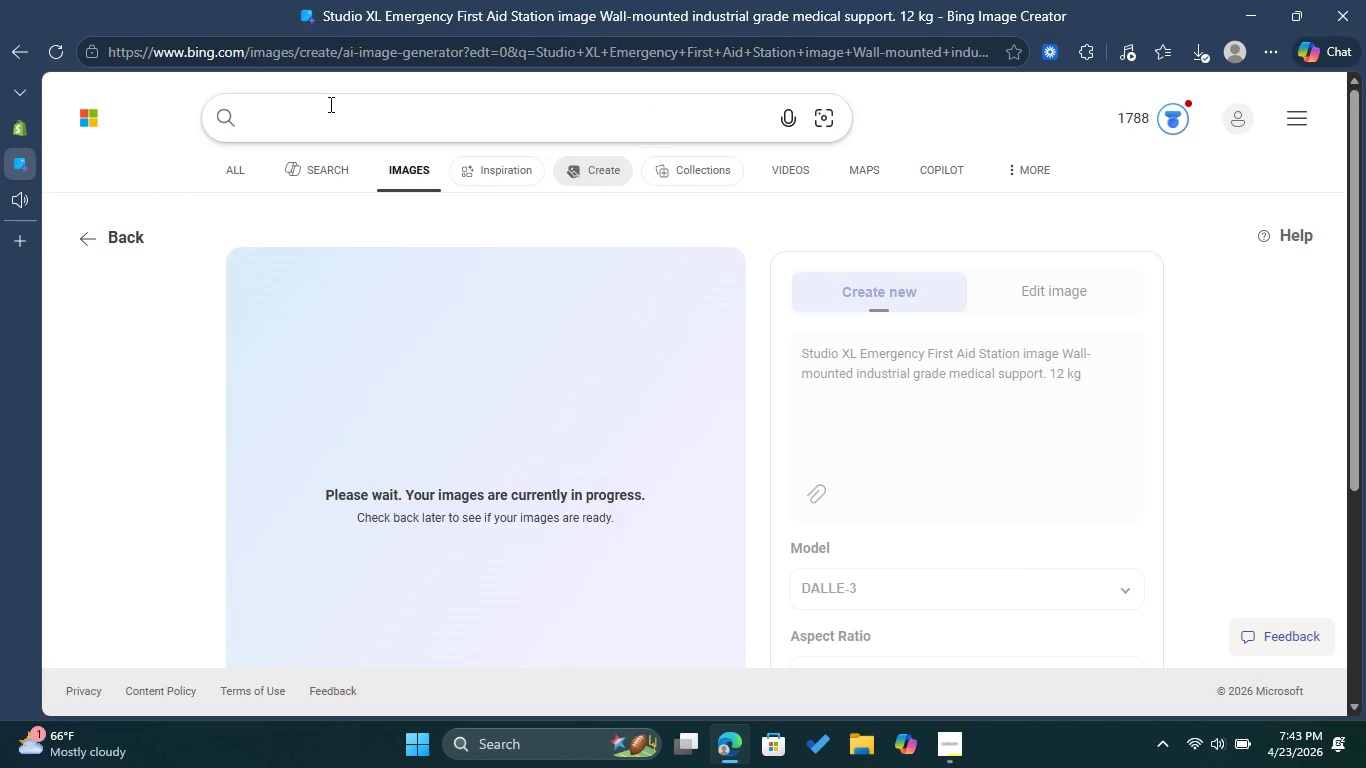 
left_click([61, 52])
 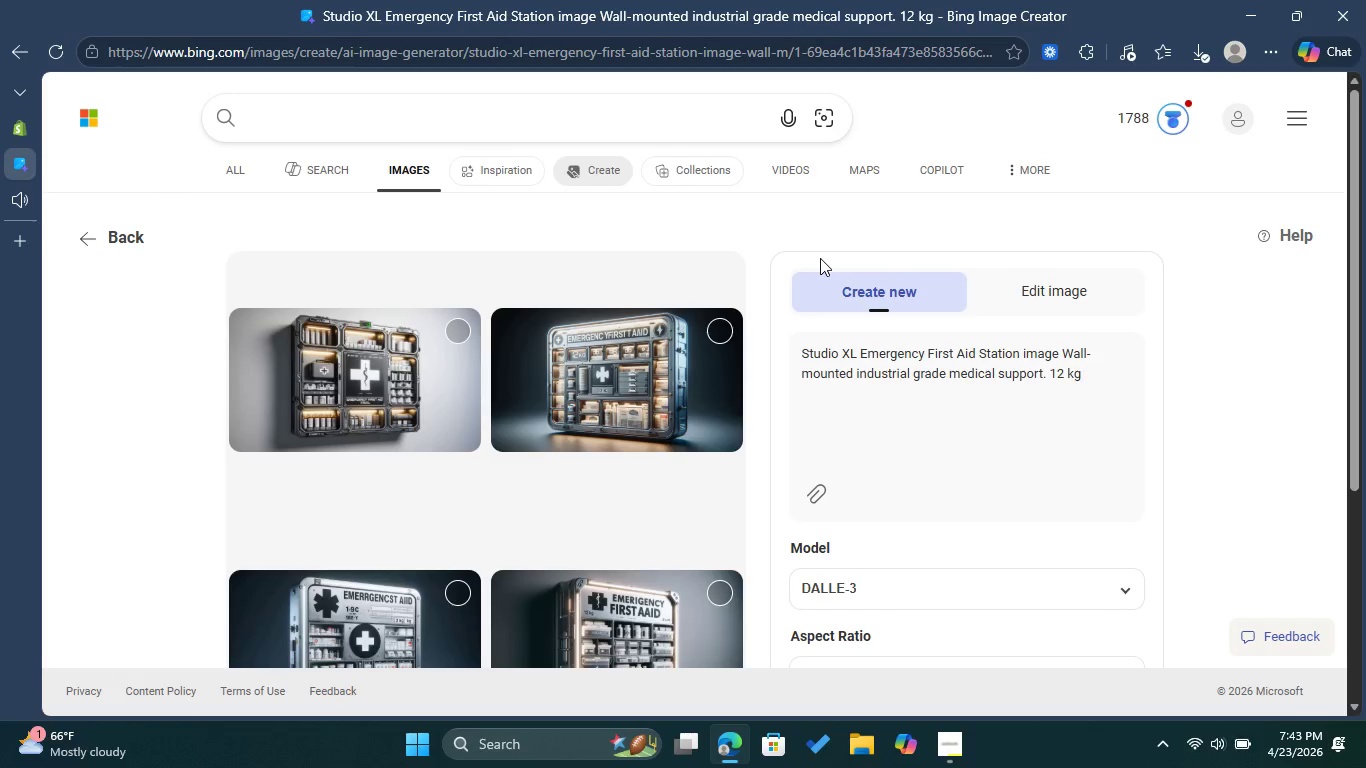 
wait(5.89)
 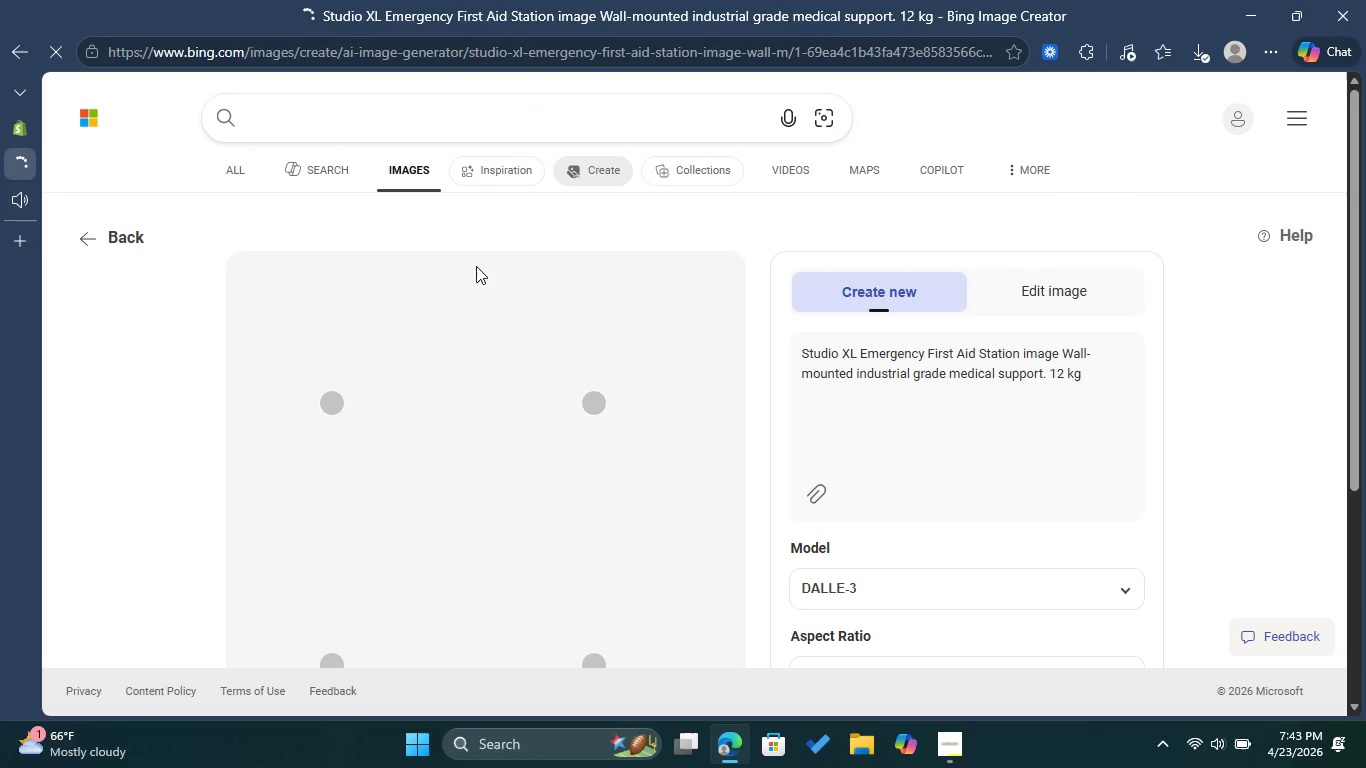 
scroll: coordinate [690, 284], scroll_direction: down, amount: 1.0
 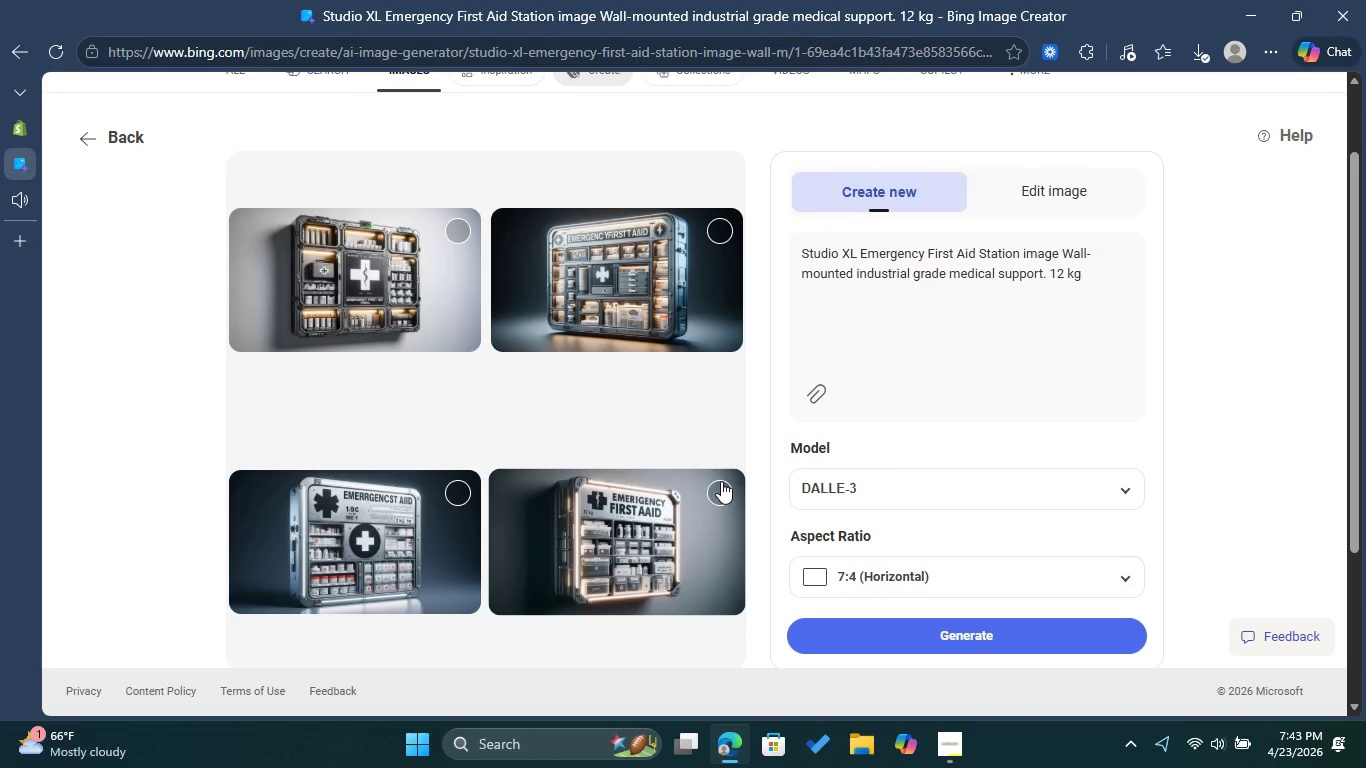 
wait(5.0)
 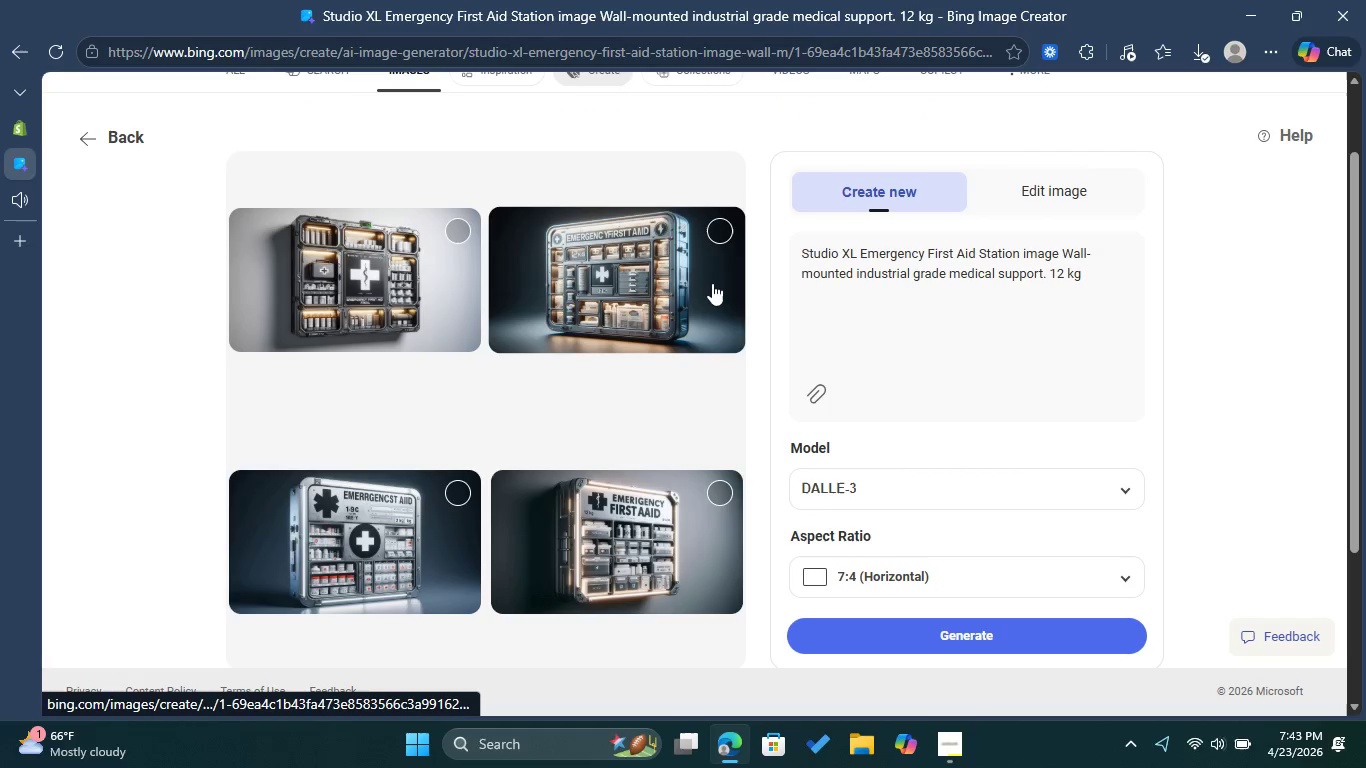 
left_click([721, 481])
 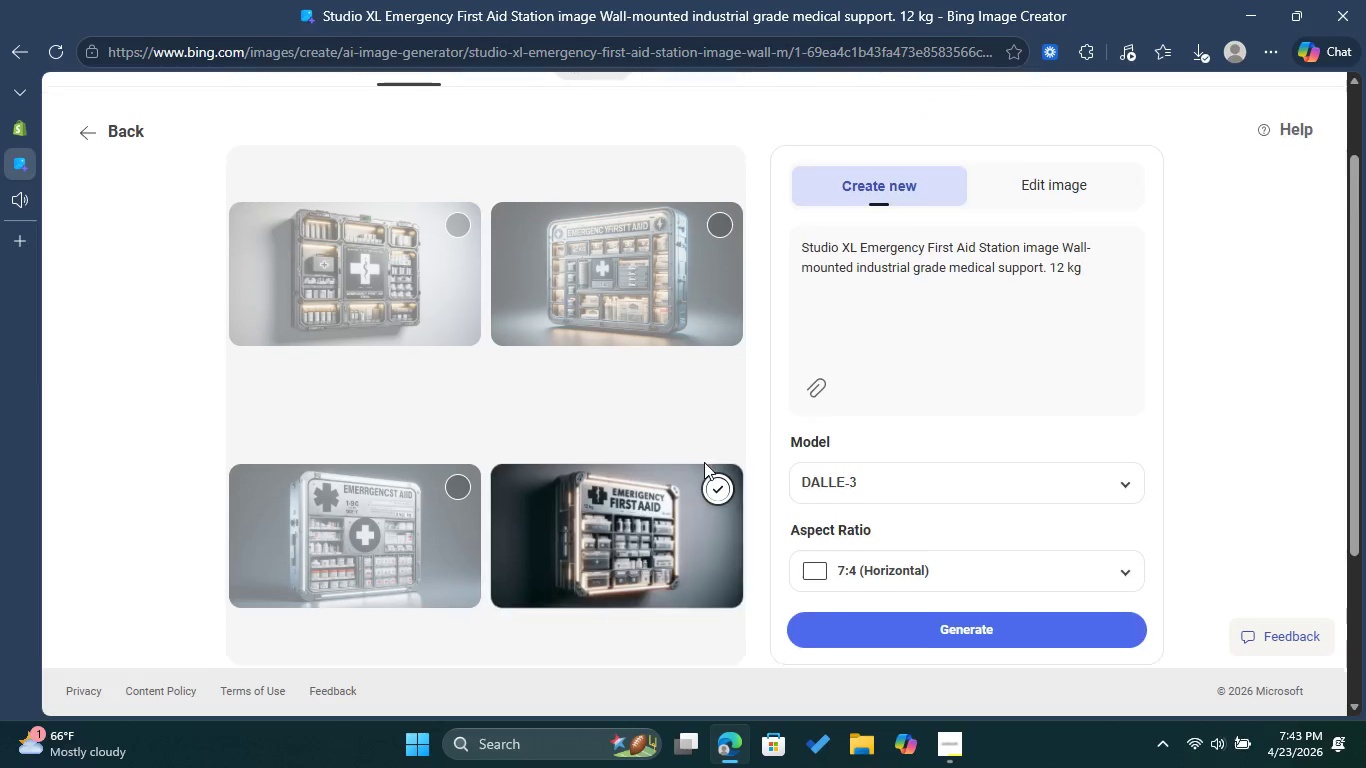 
scroll: coordinate [704, 462], scroll_direction: down, amount: 2.0
 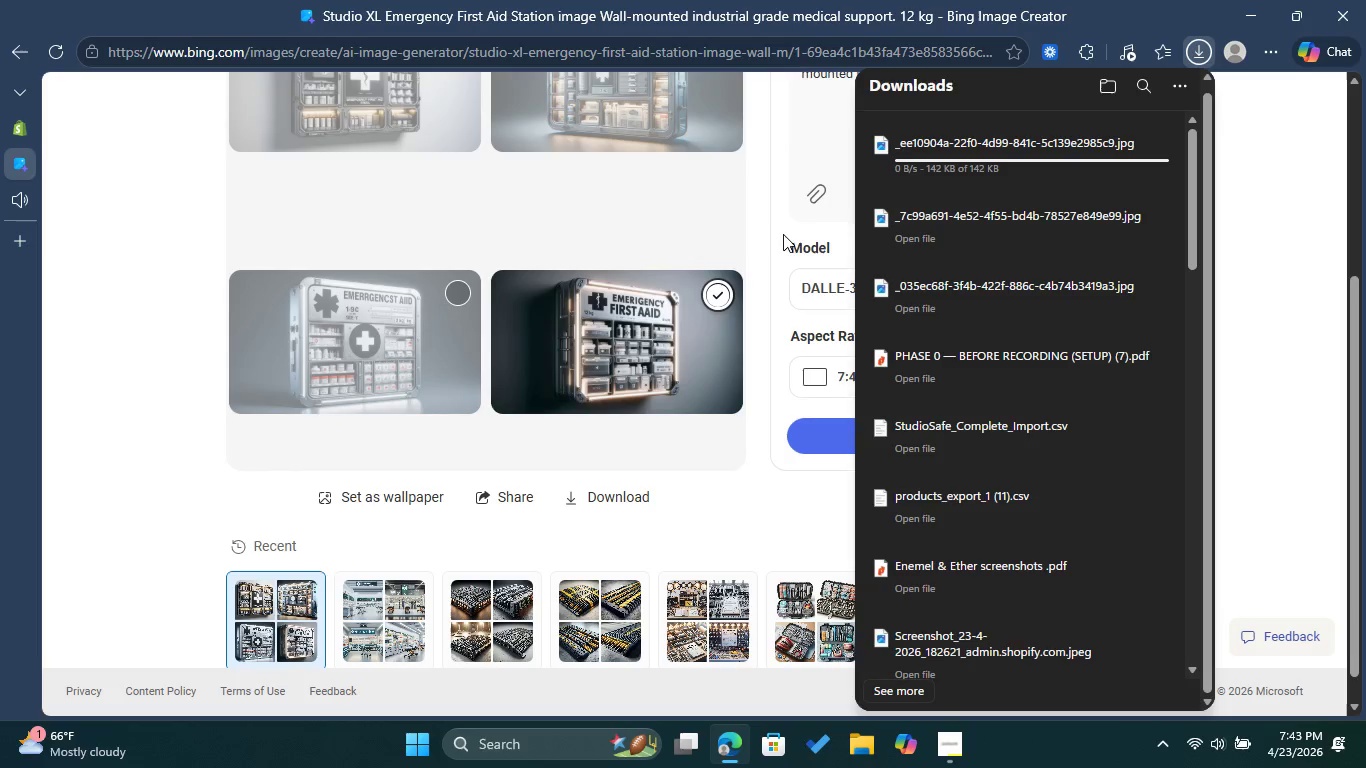 
left_click([798, 151])
 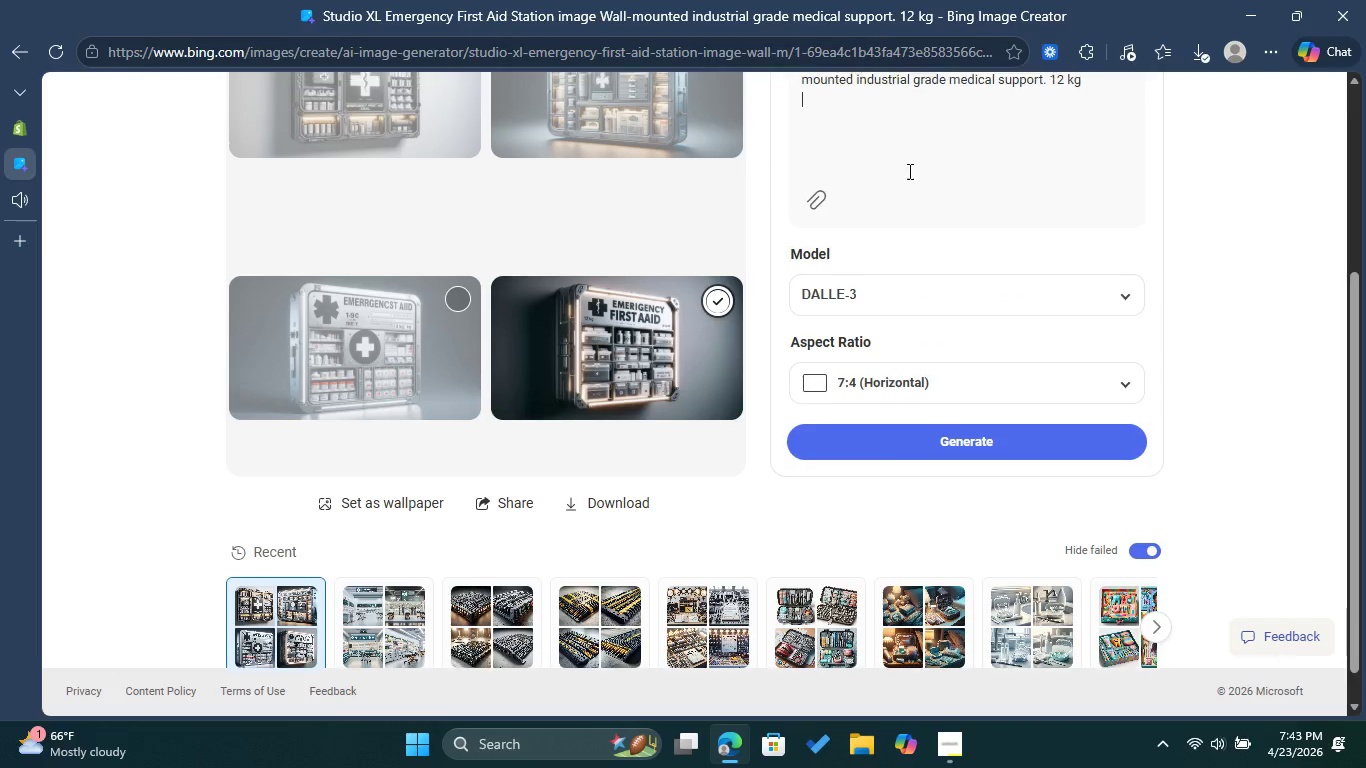 
scroll: coordinate [908, 171], scroll_direction: up, amount: 2.0
 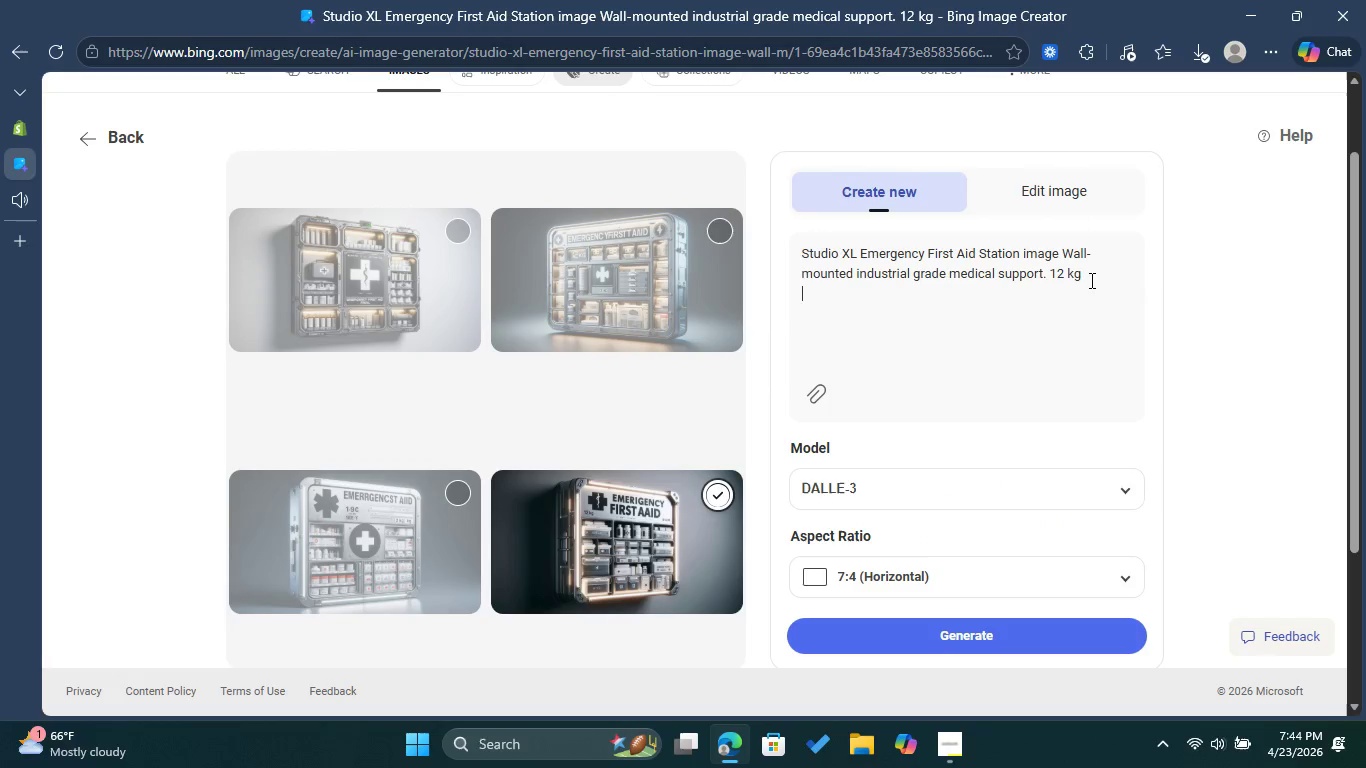 
left_click_drag(start_coordinate=[1097, 272], to_coordinate=[793, 249])
 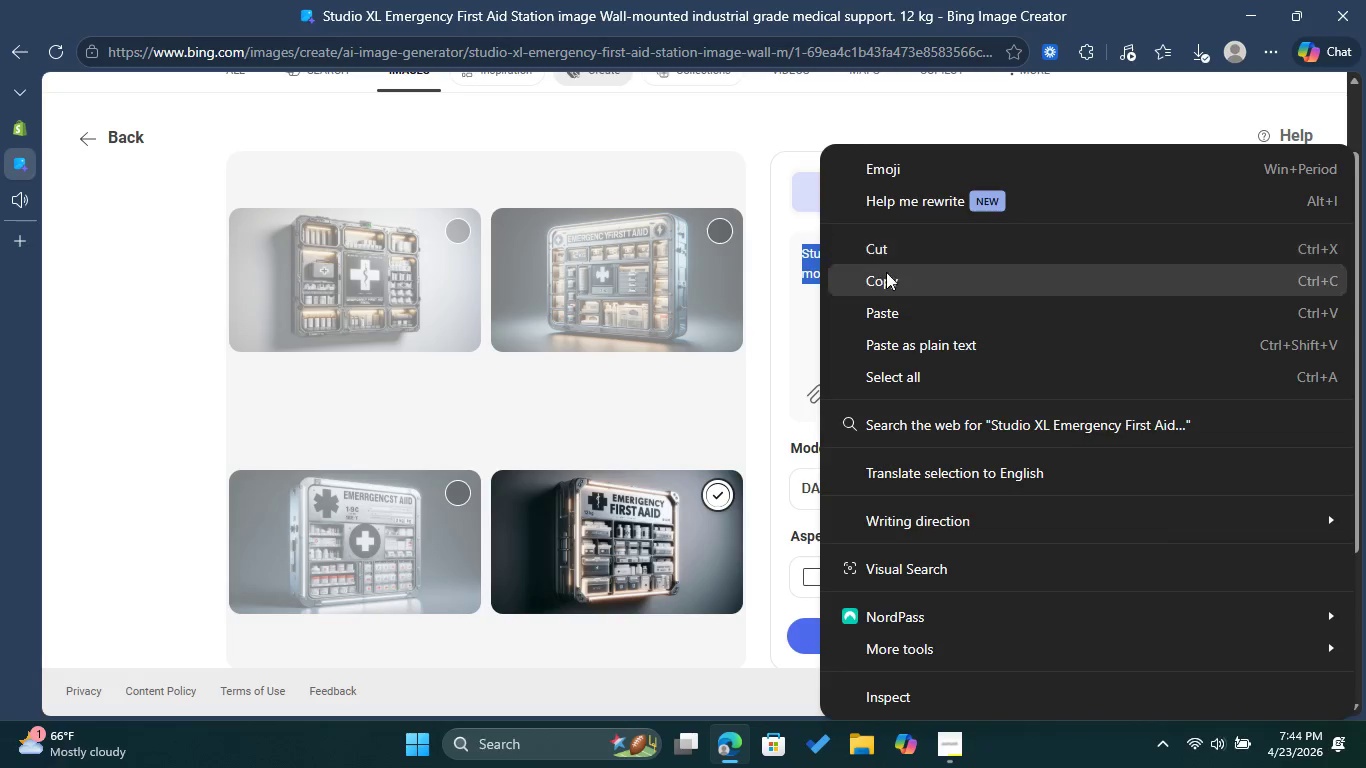 
left_click([890, 275])
 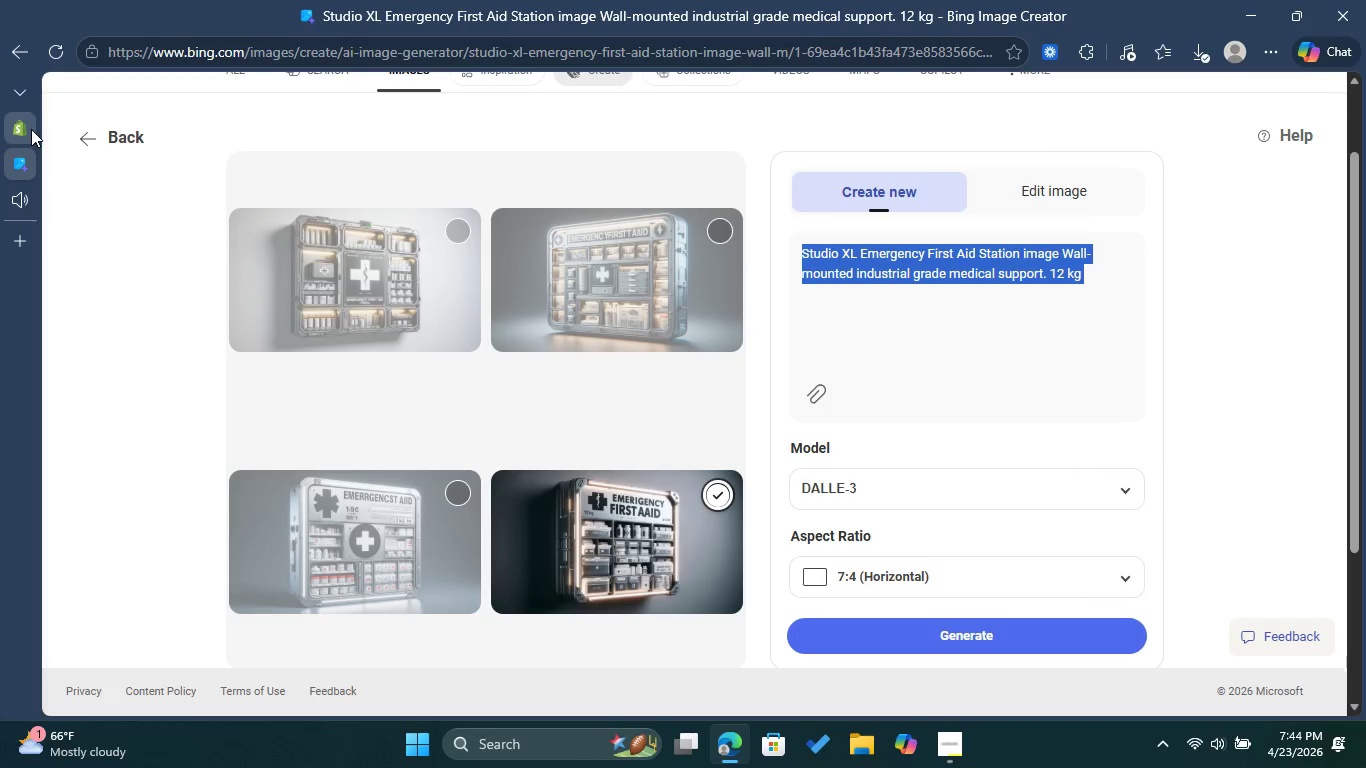 
left_click([31, 129])
 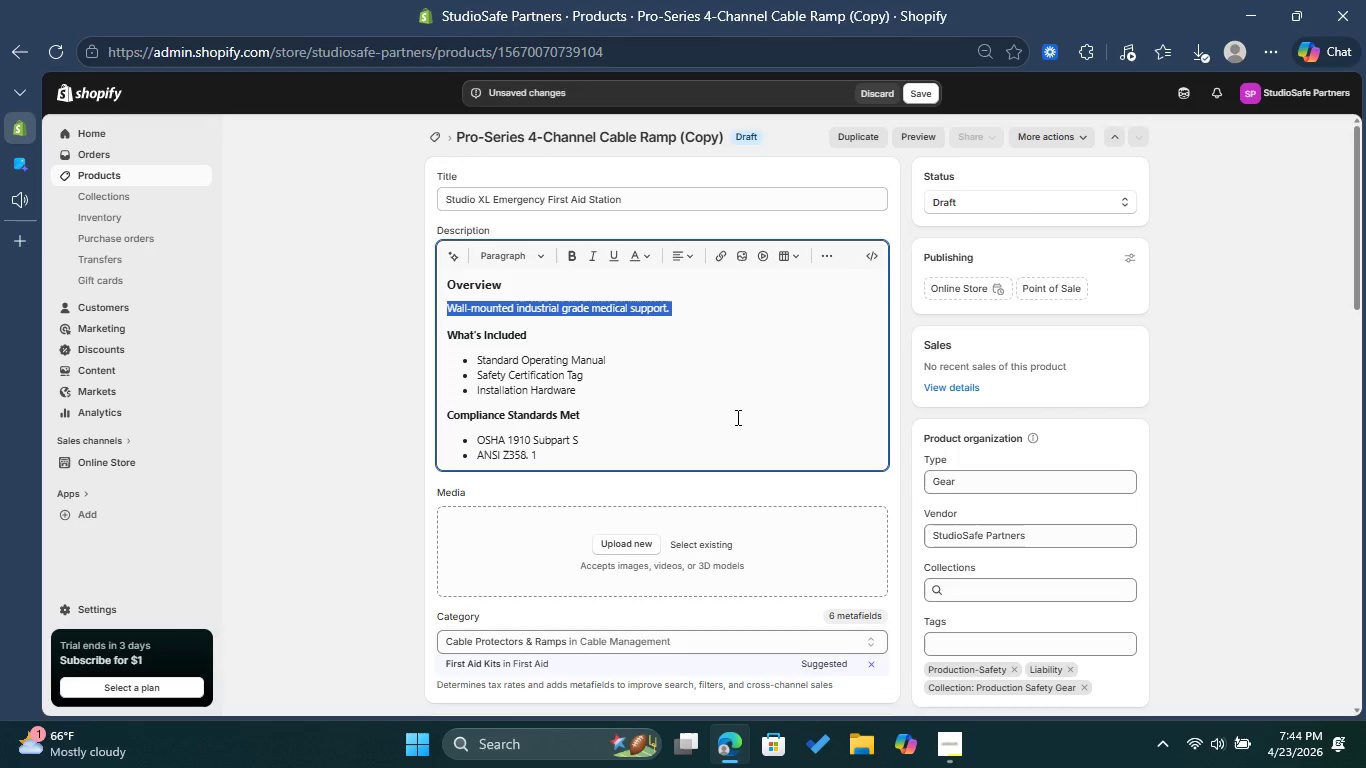 
scroll: coordinate [736, 417], scroll_direction: down, amount: 1.0
 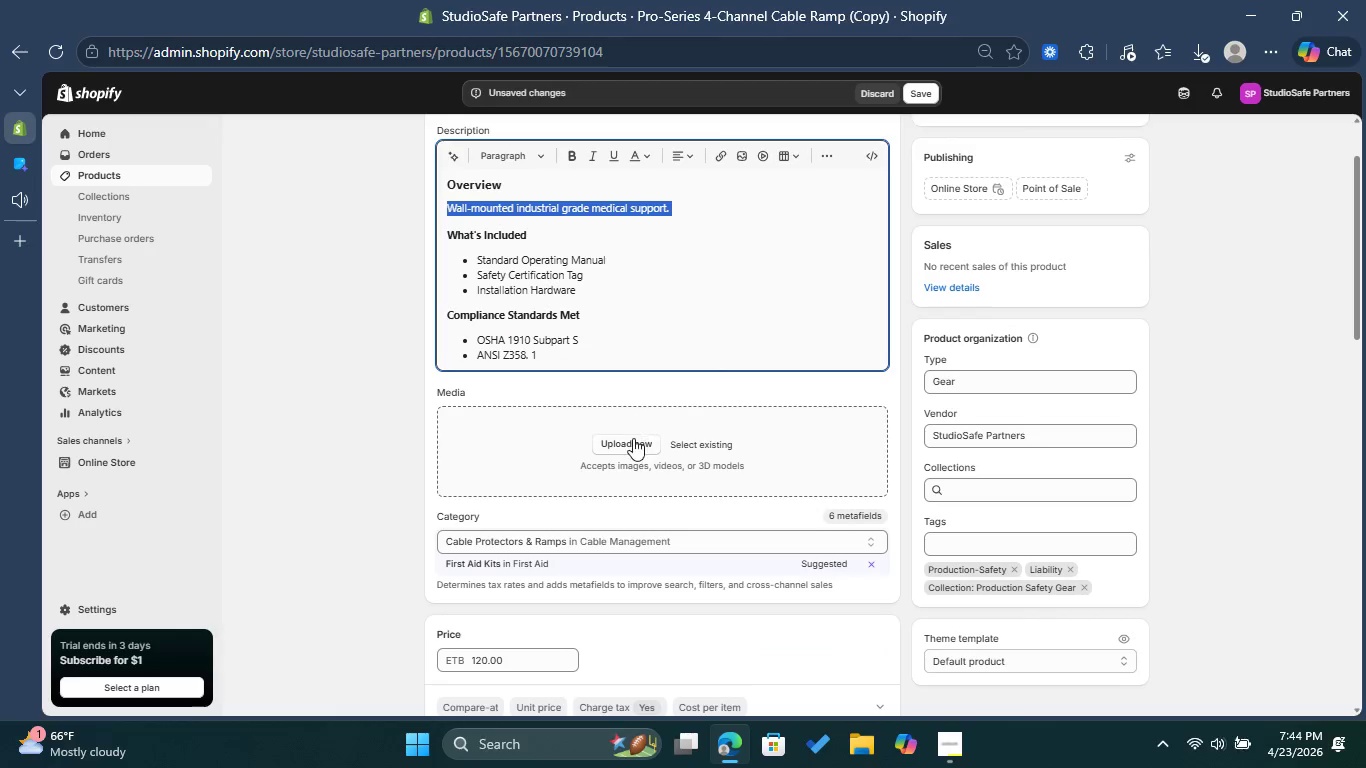 
left_click([633, 438])
 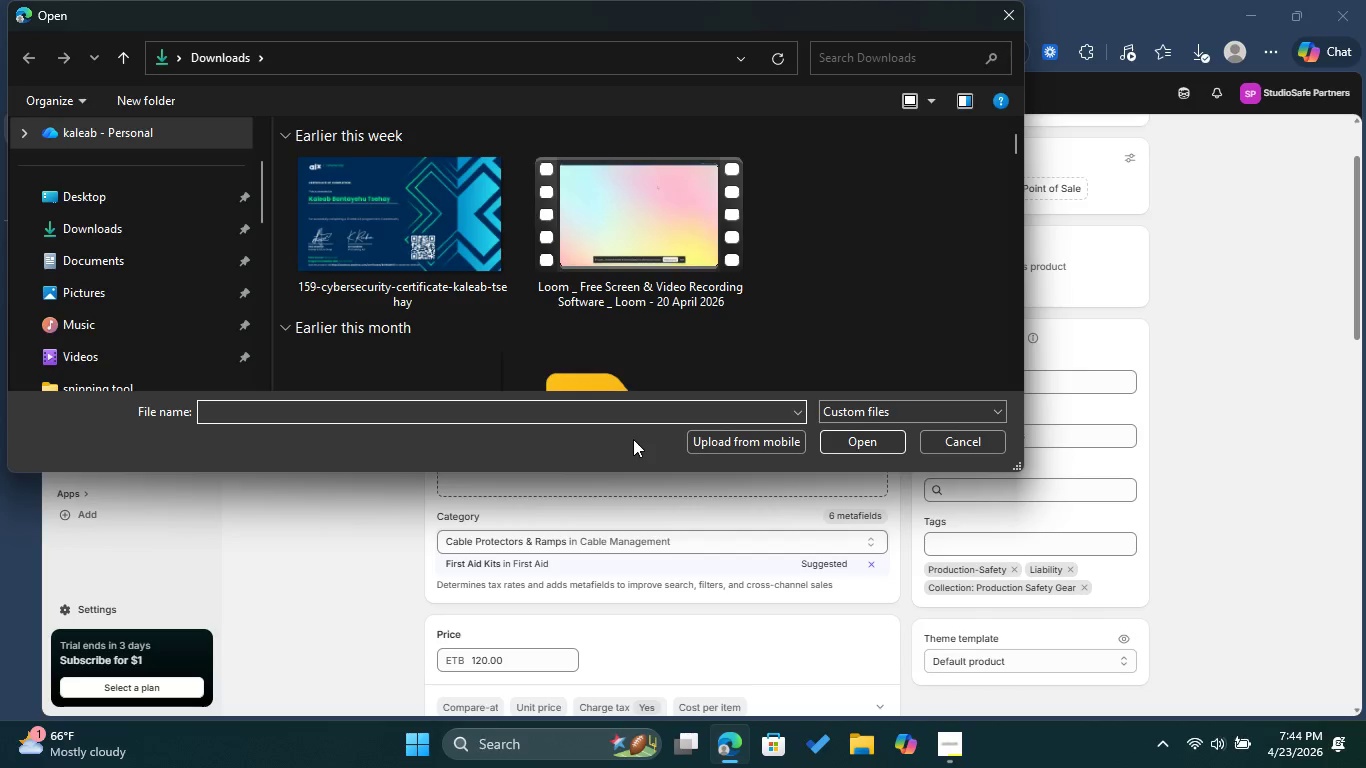 
left_click([455, 257])
 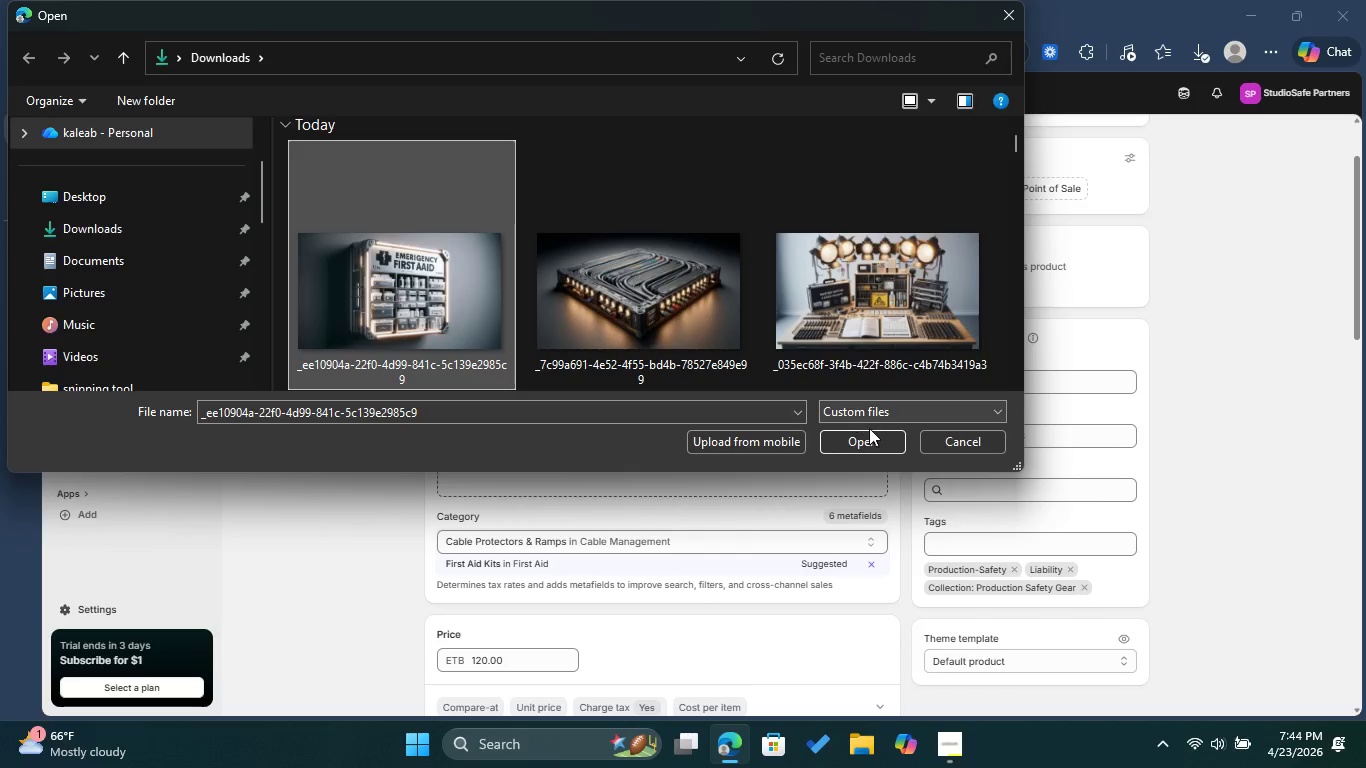 
left_click([870, 432])
 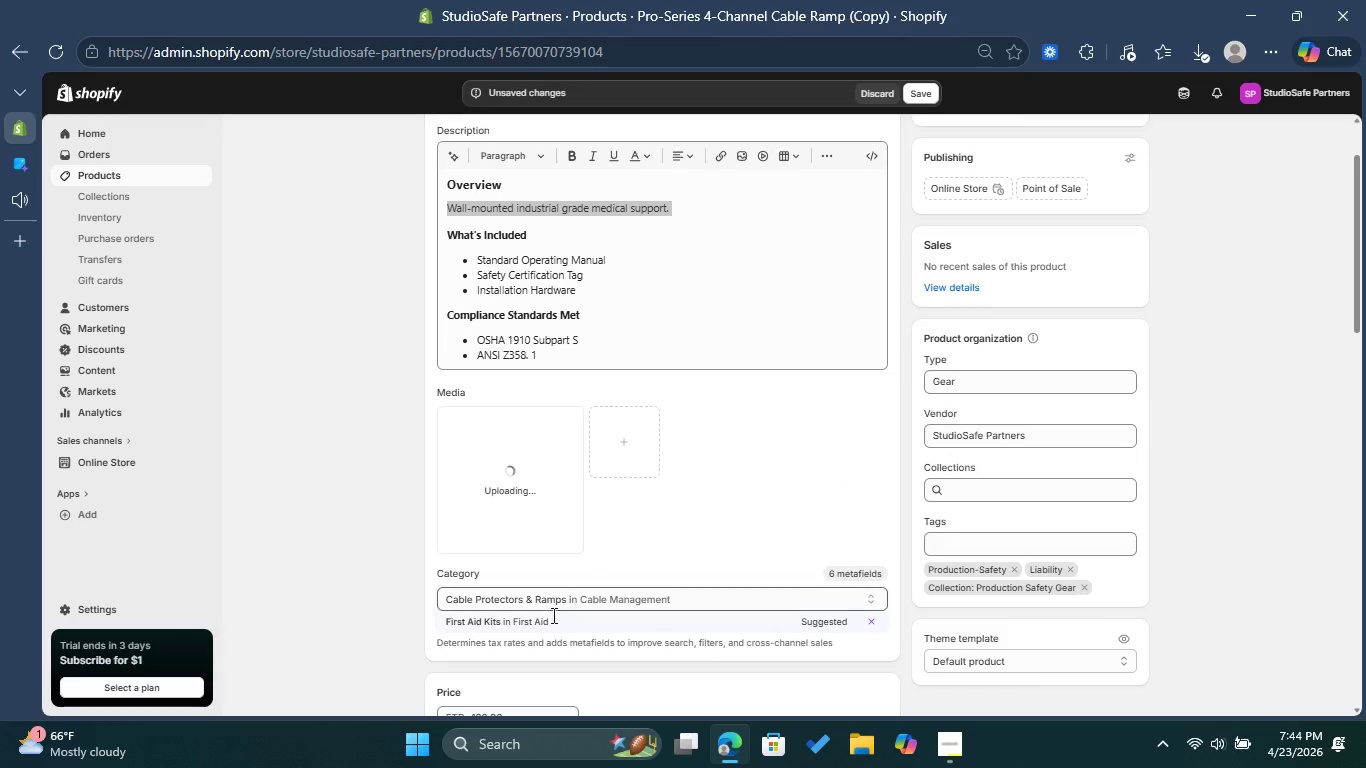 
left_click([553, 616])
 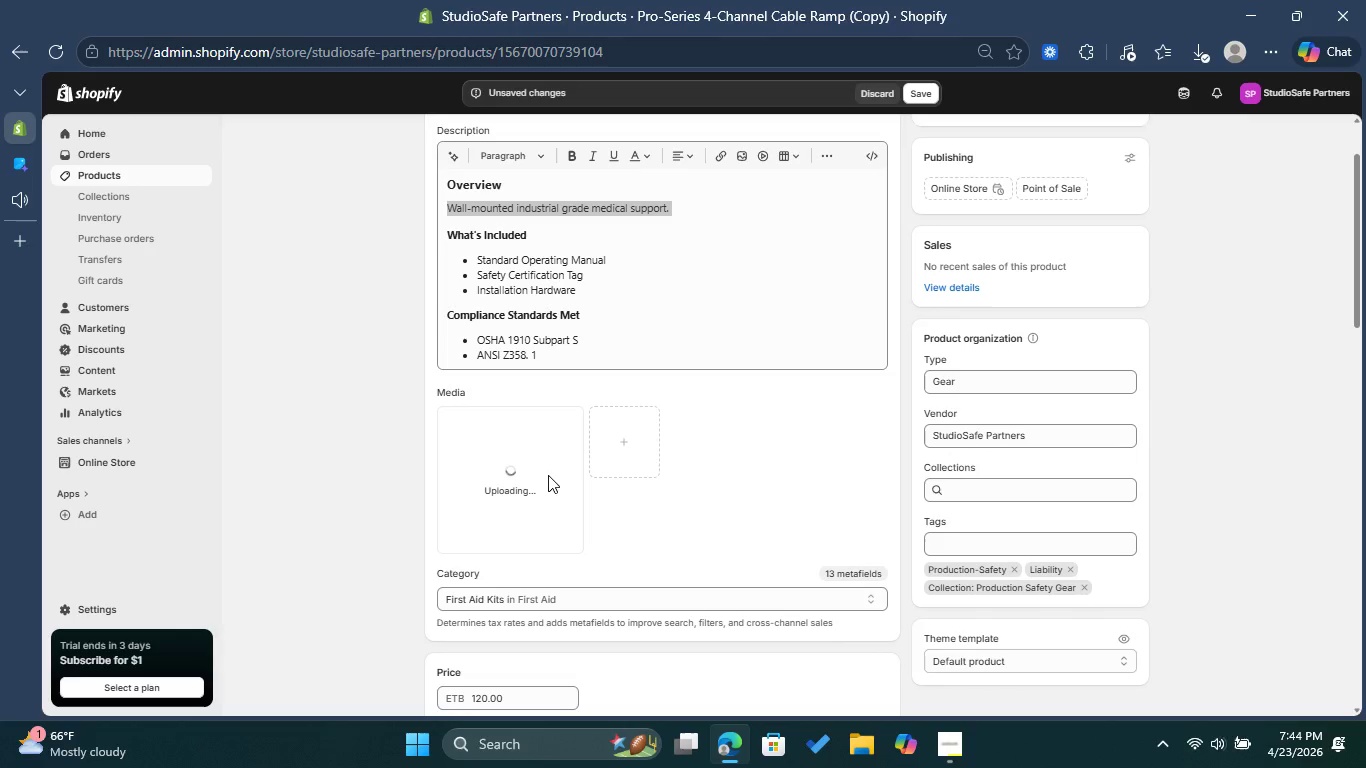 
left_click([548, 475])
 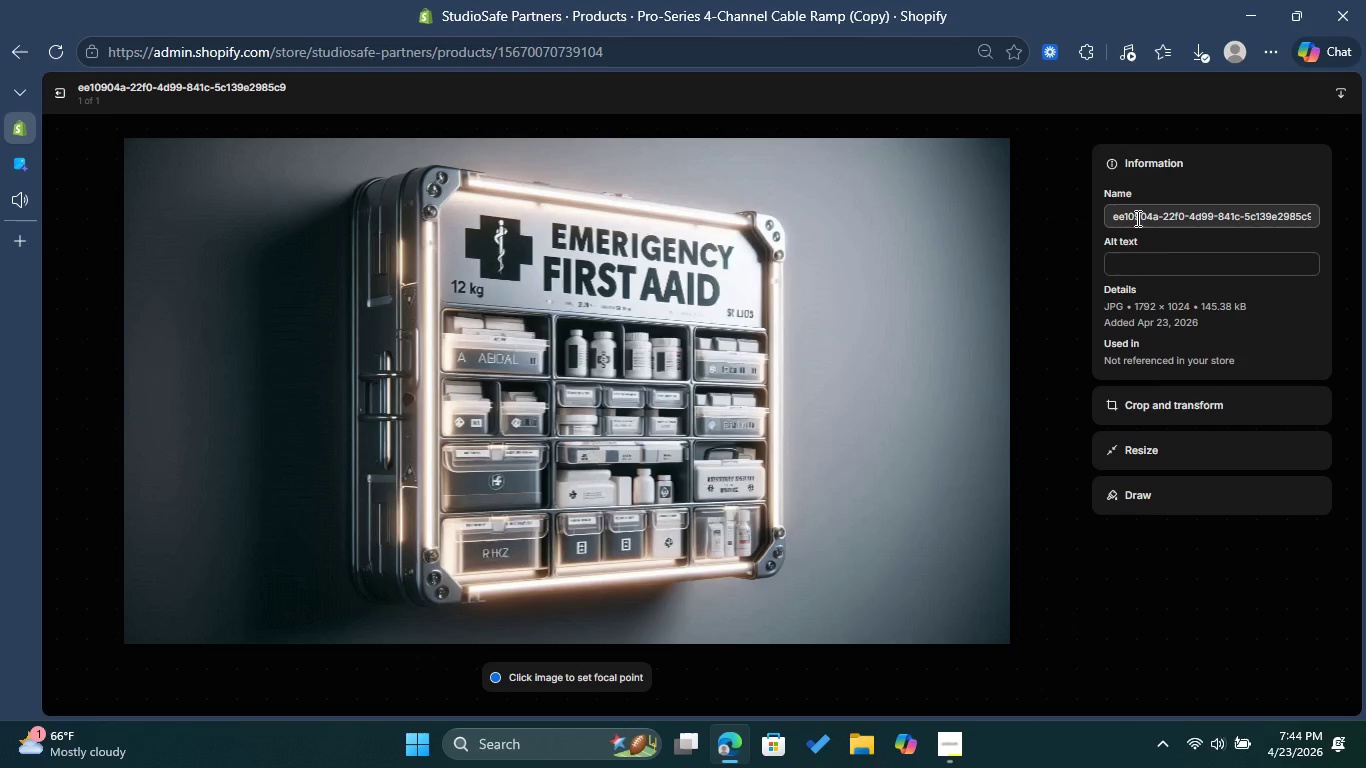 
left_click([1159, 264])
 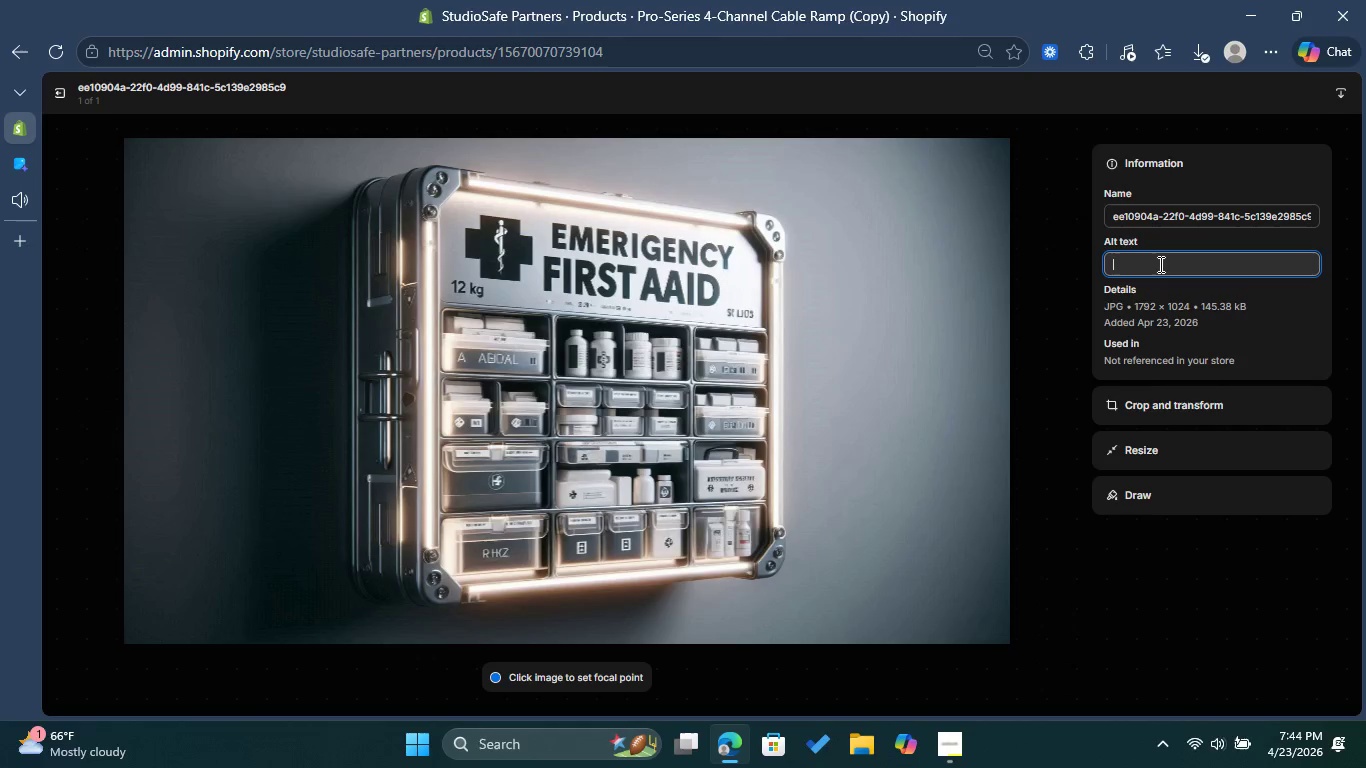 
key(Control+V)
 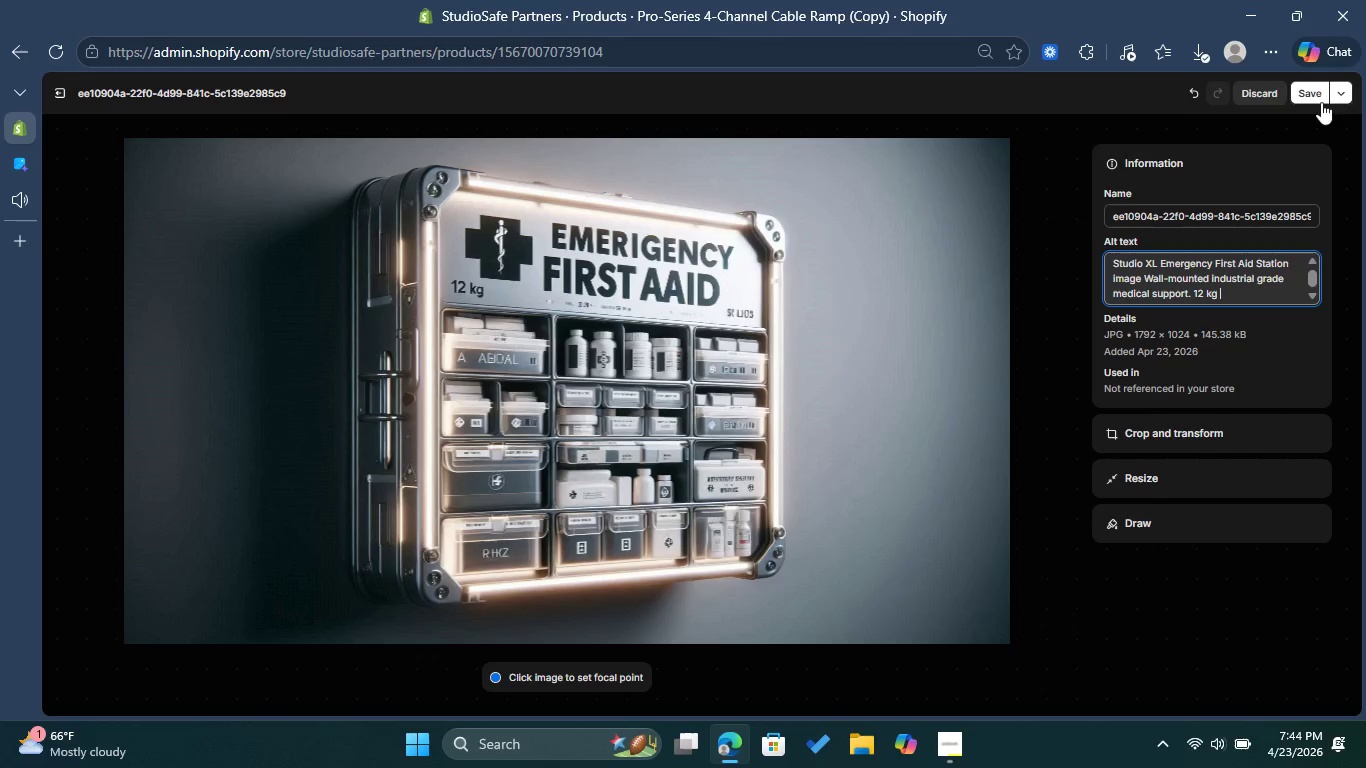 
left_click([1323, 85])
 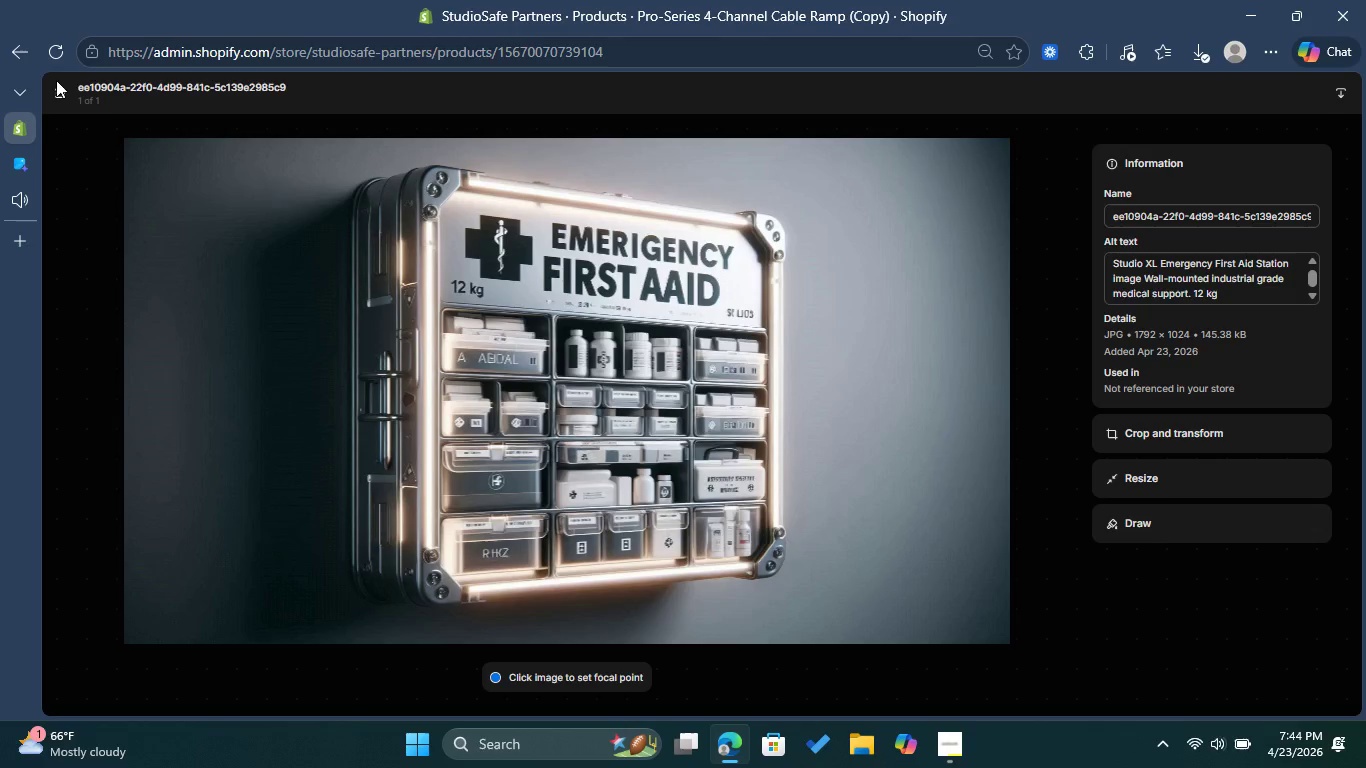 
left_click([62, 83])
 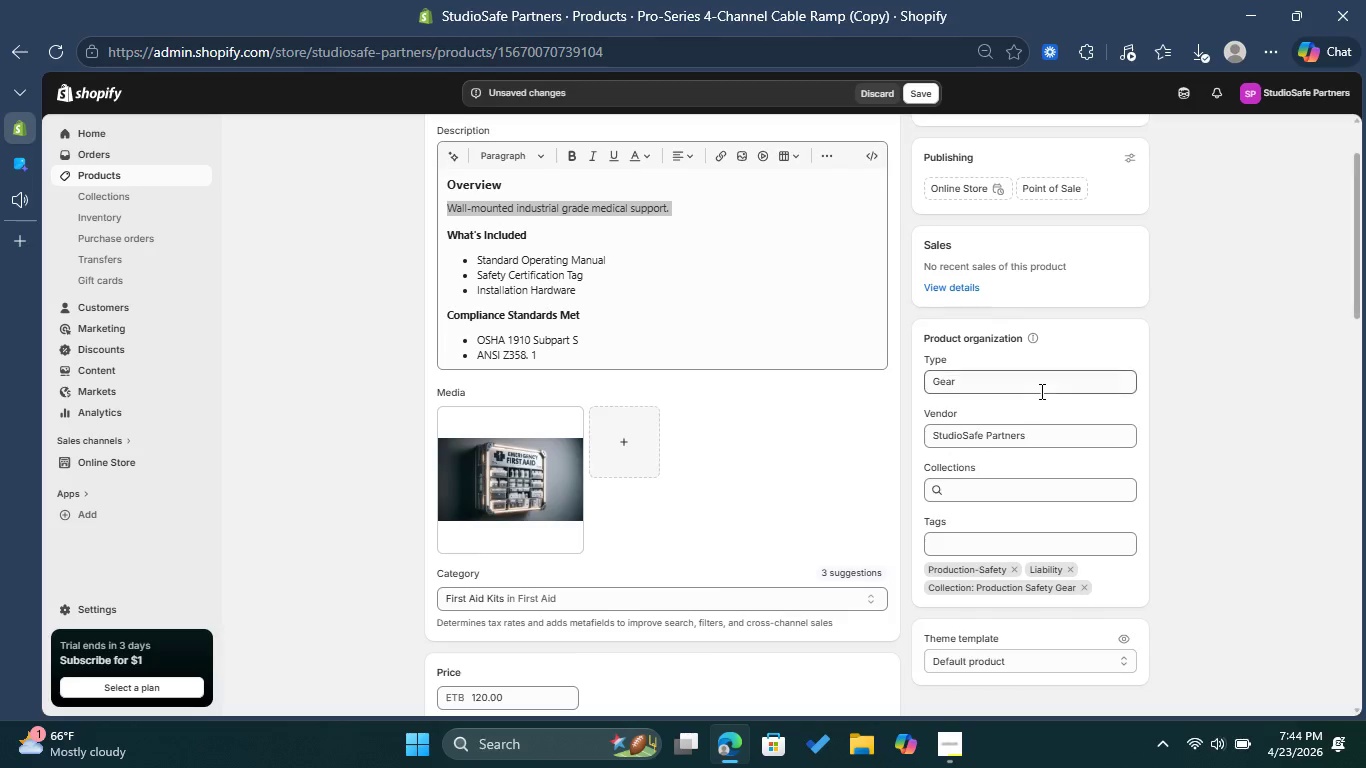 
scroll: coordinate [1121, 436], scroll_direction: down, amount: 6.0
 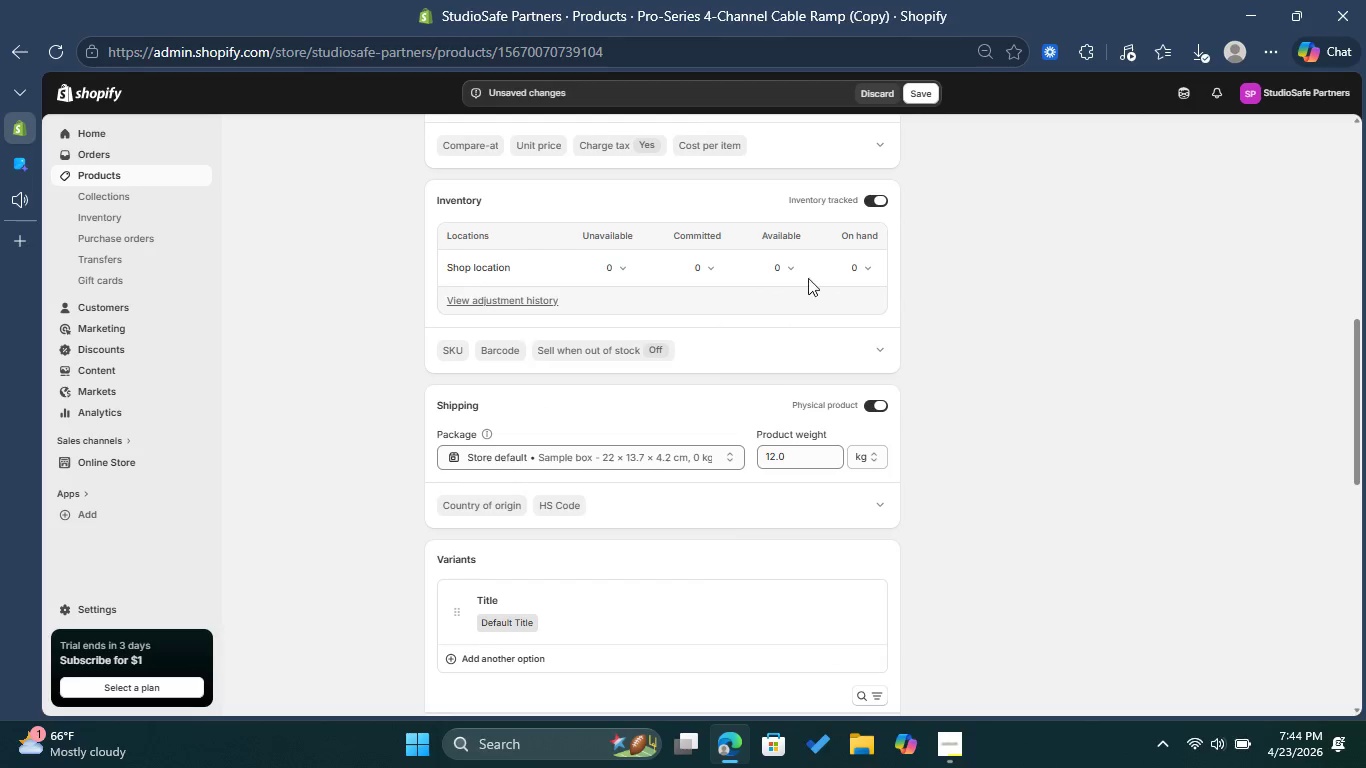 
left_click([791, 261])
 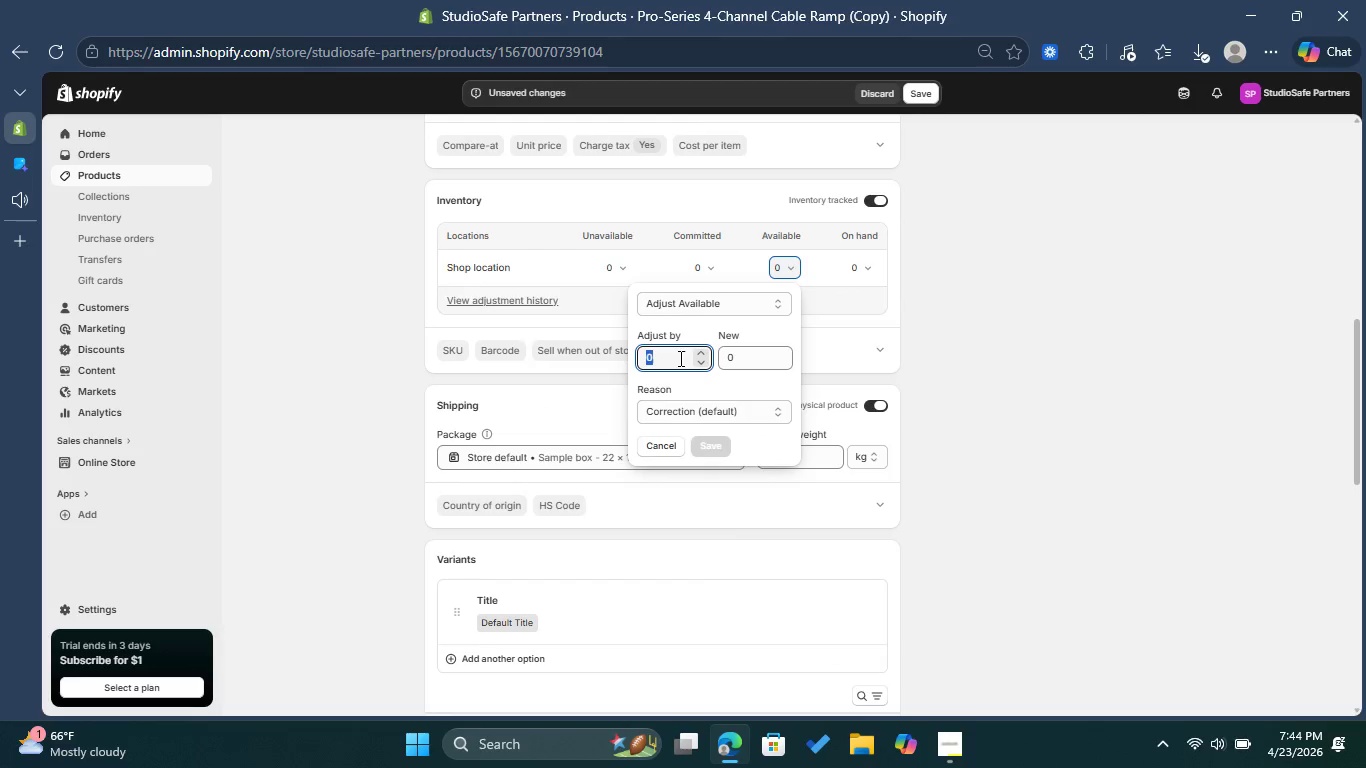 
type(30)
 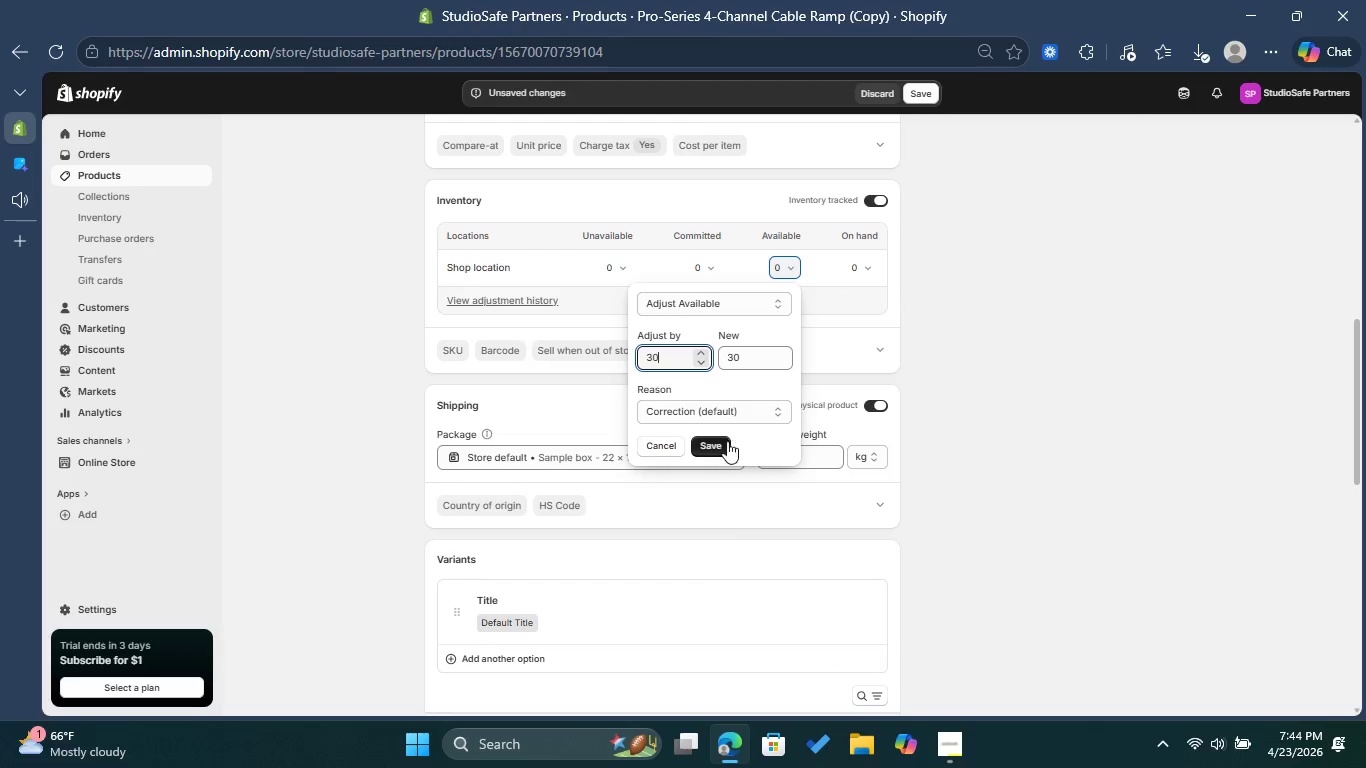 
left_click([716, 441])
 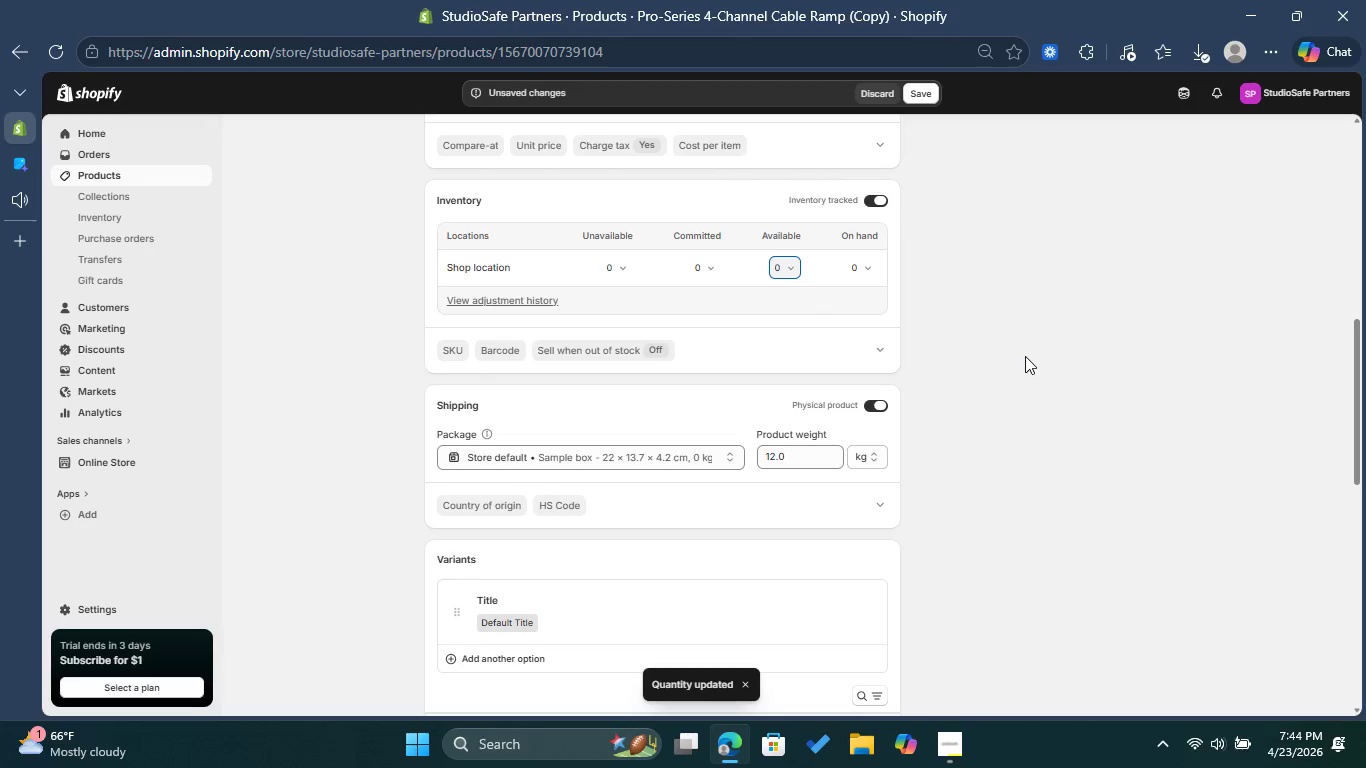 
scroll: coordinate [1018, 448], scroll_direction: down, amount: 8.0
 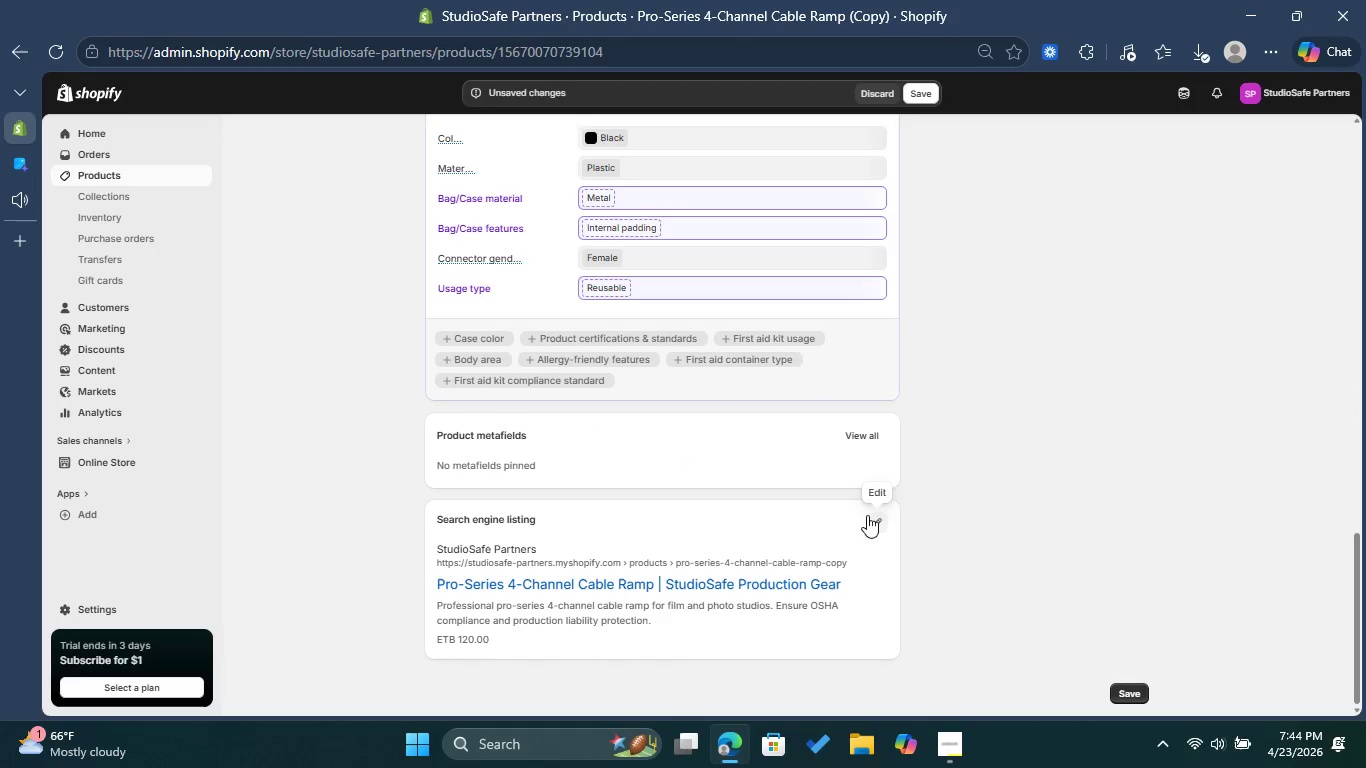 
left_click([865, 519])
 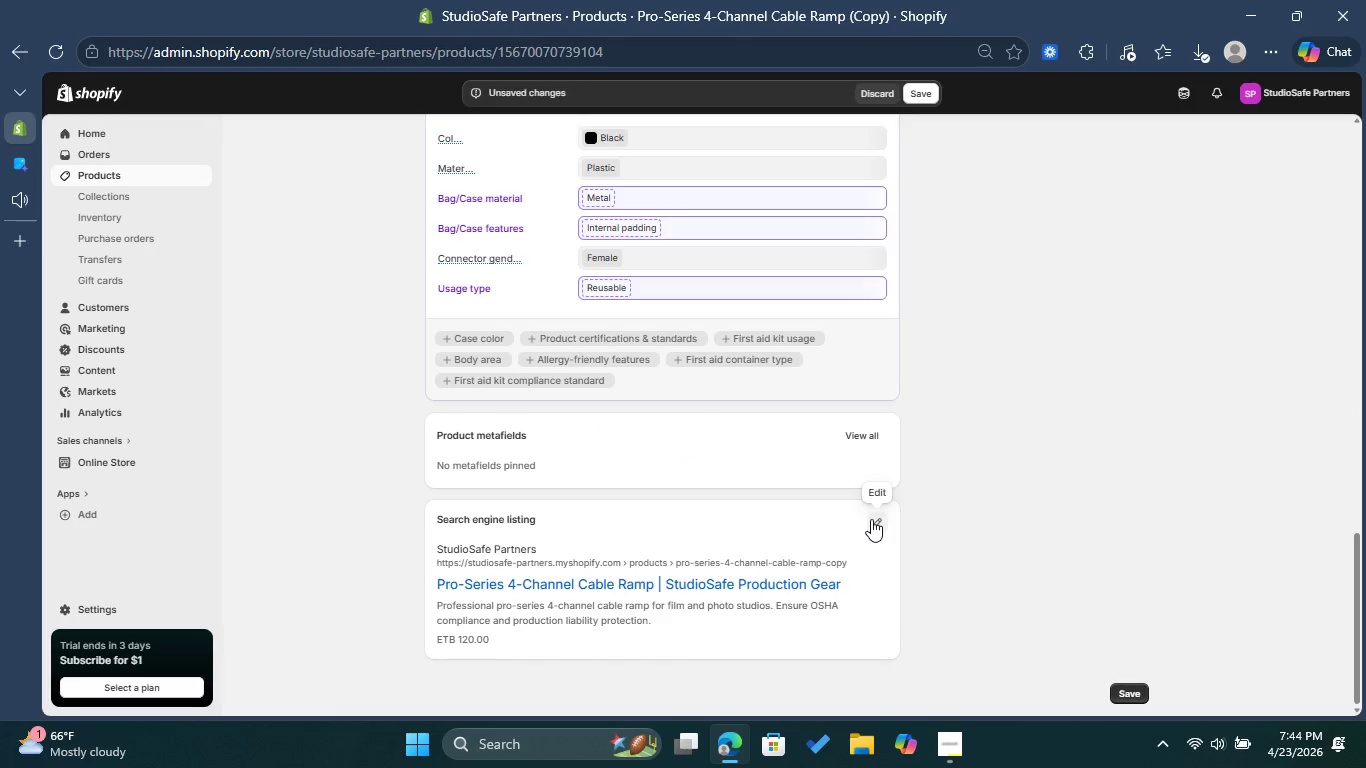 
left_click([871, 519])
 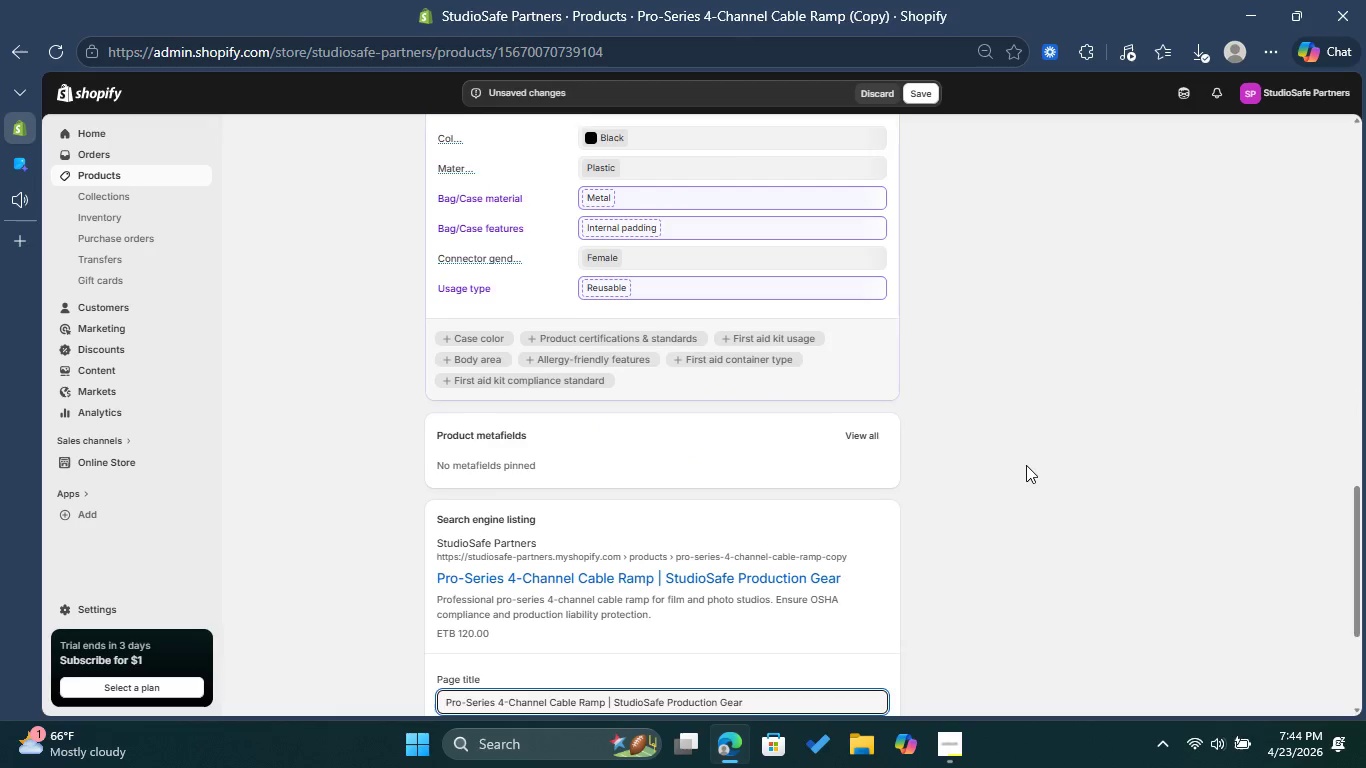 
scroll: coordinate [1026, 465], scroll_direction: down, amount: 2.0
 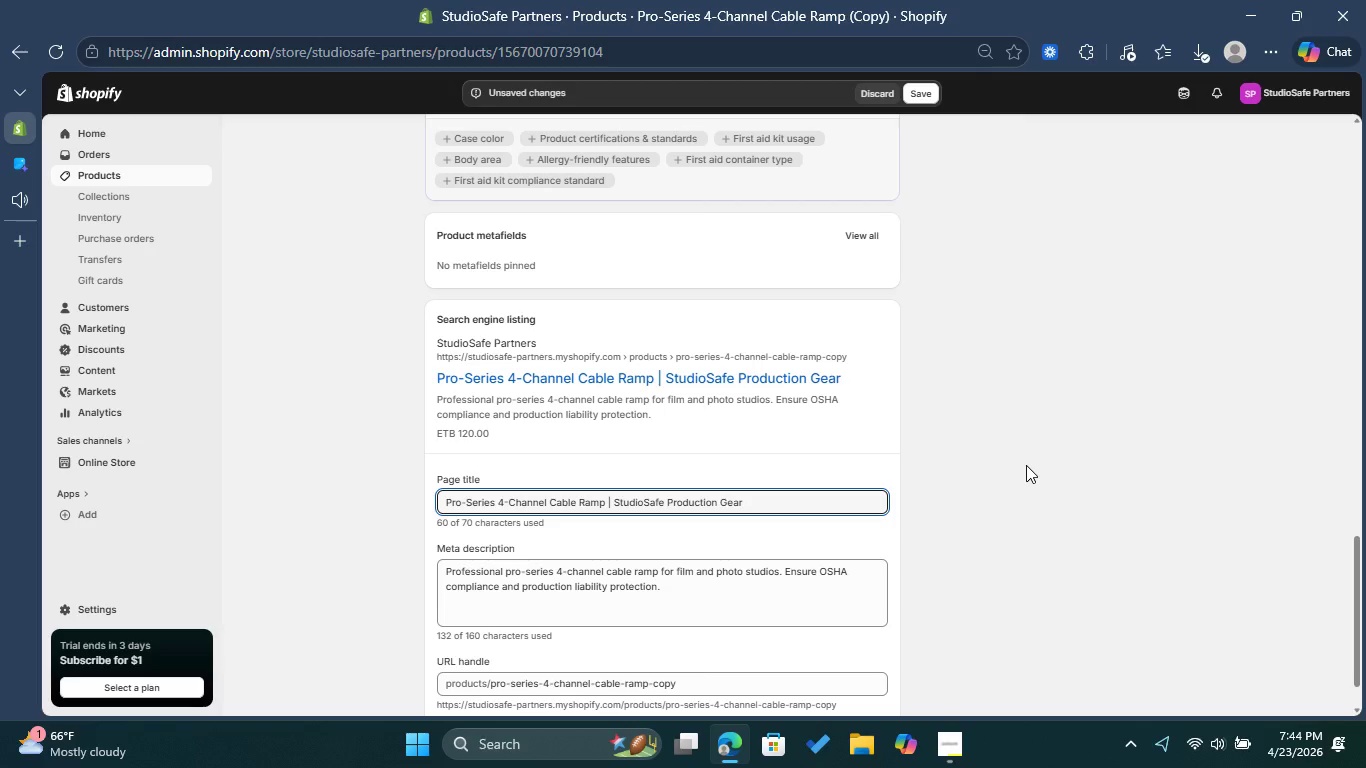 
wait(5.83)
 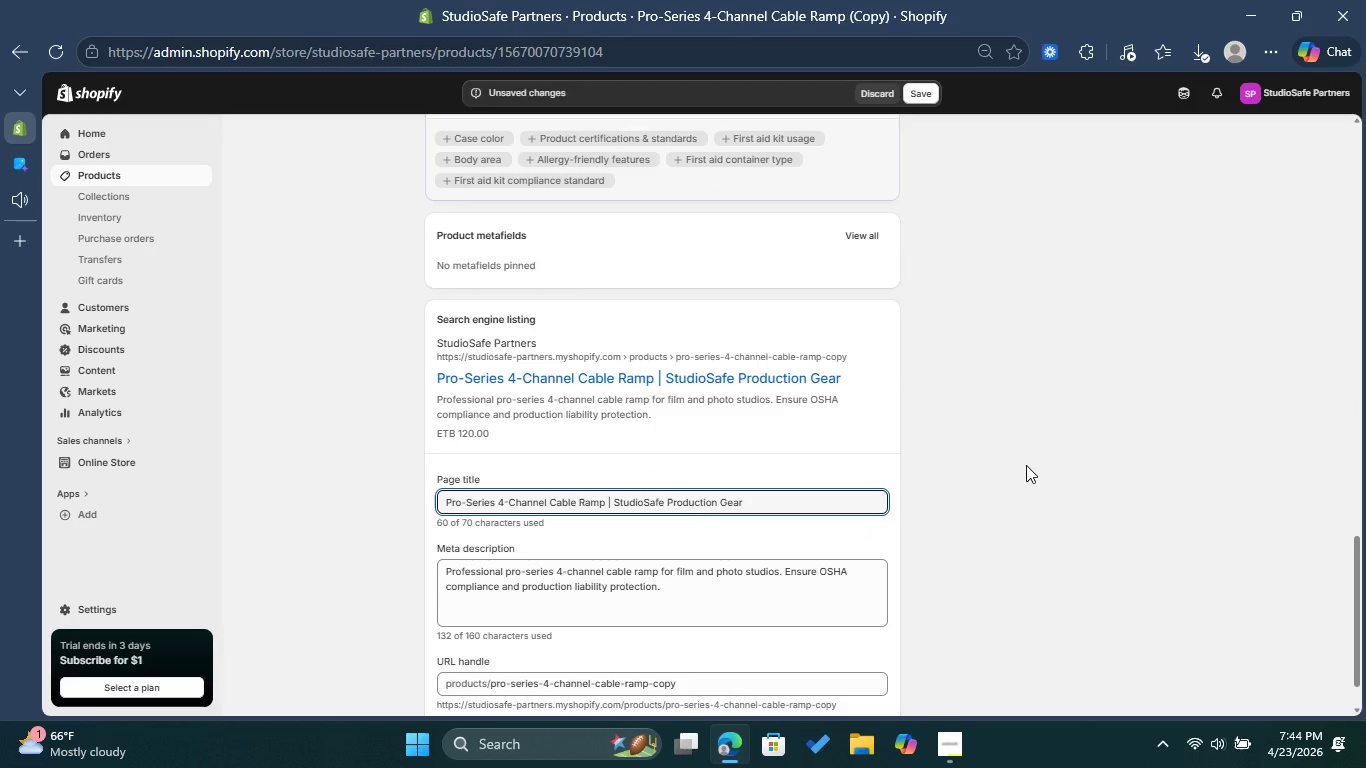 
left_click([761, 517])
 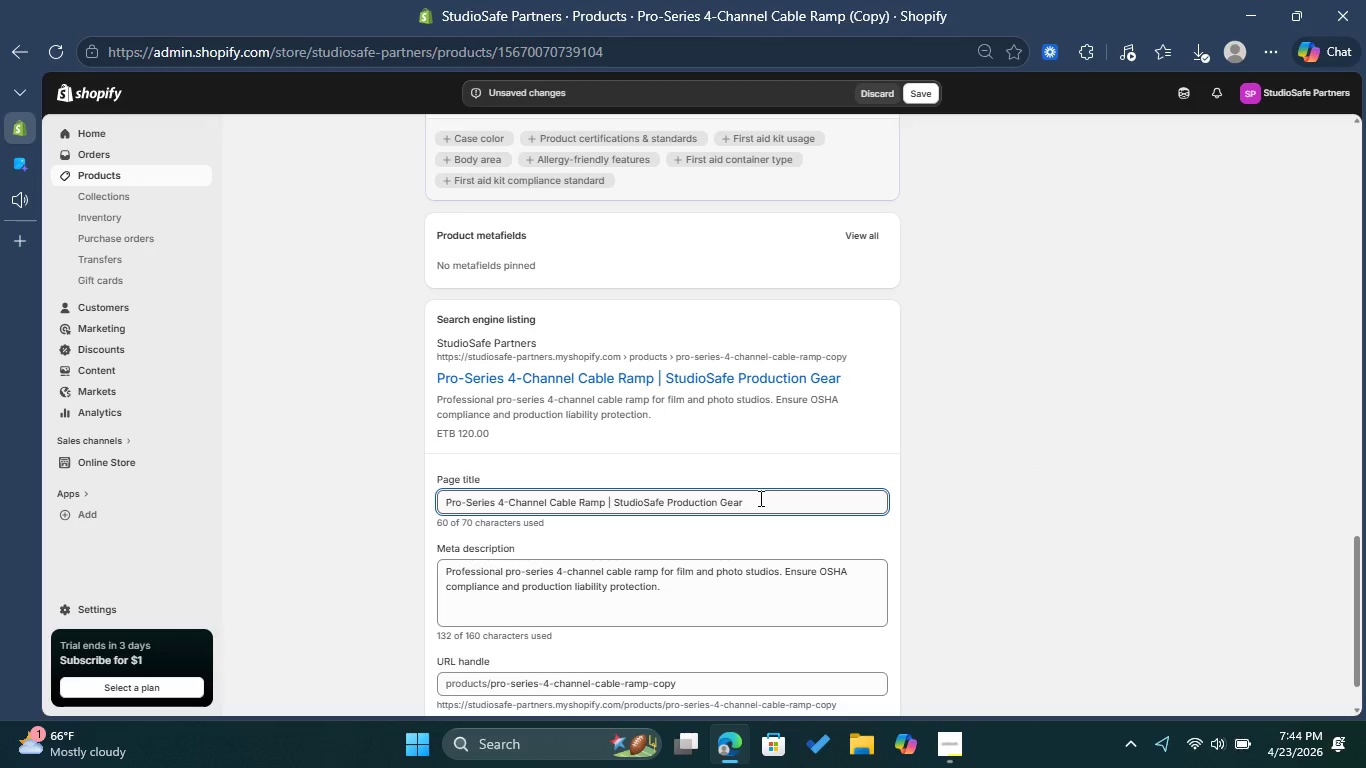 
left_click_drag(start_coordinate=[759, 498], to_coordinate=[433, 526])
 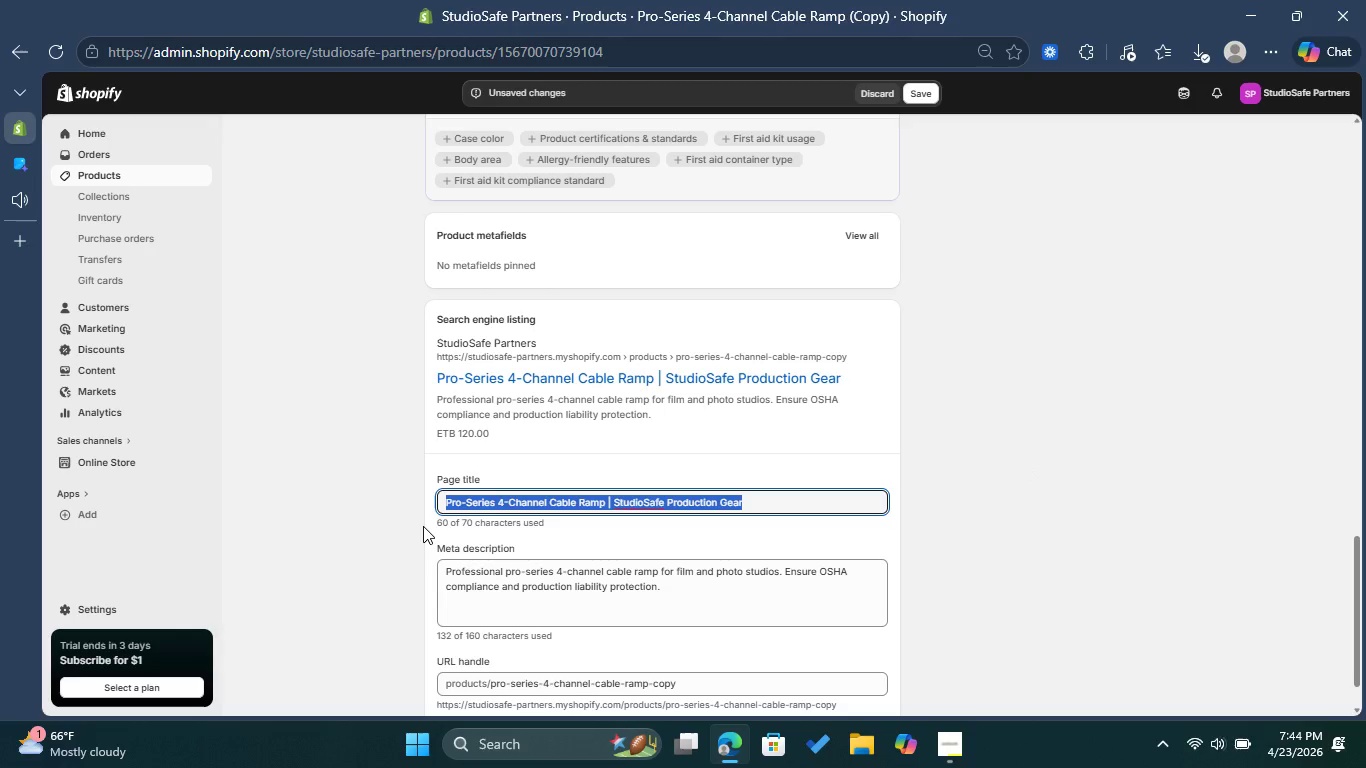 
type(Studio XL Emergency First Aid Station | StudioSafe Production Gear )
 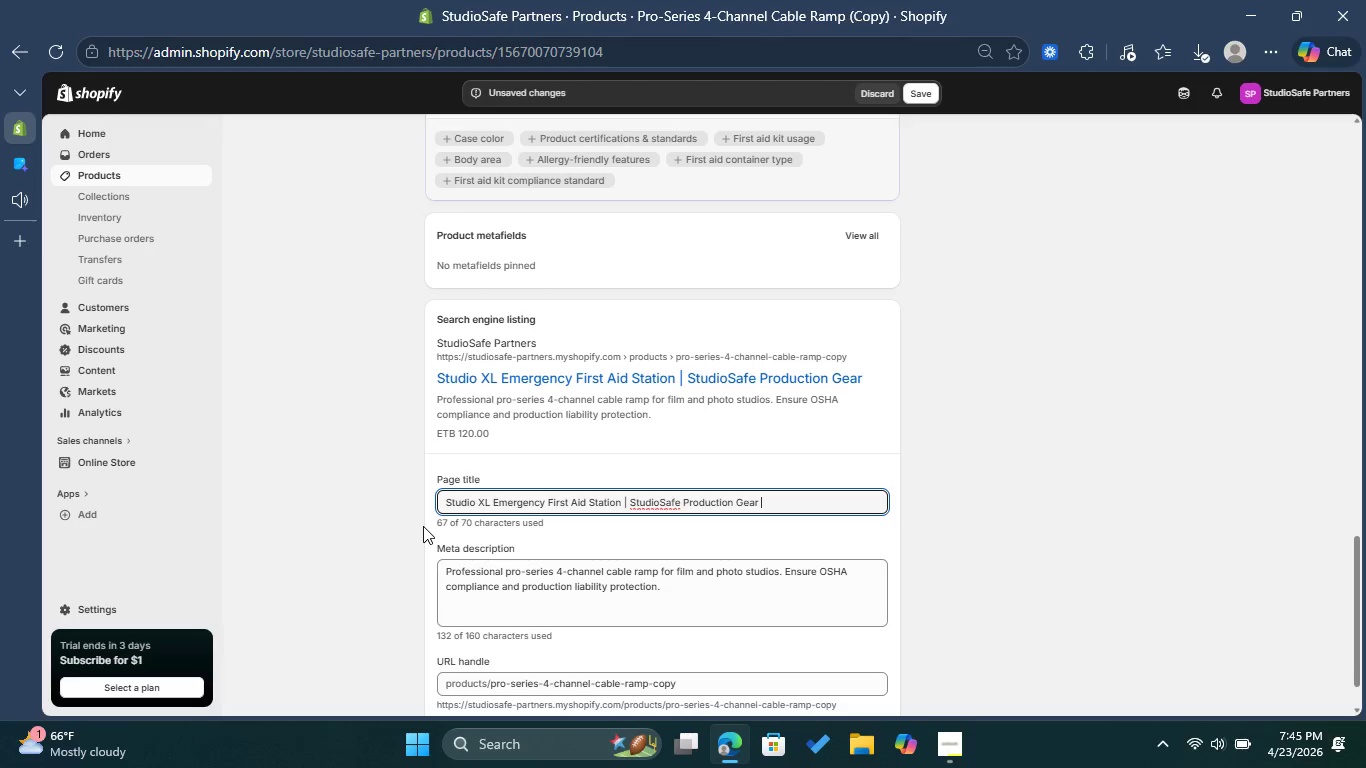 
left_click_drag(start_coordinate=[691, 588], to_coordinate=[434, 550])
 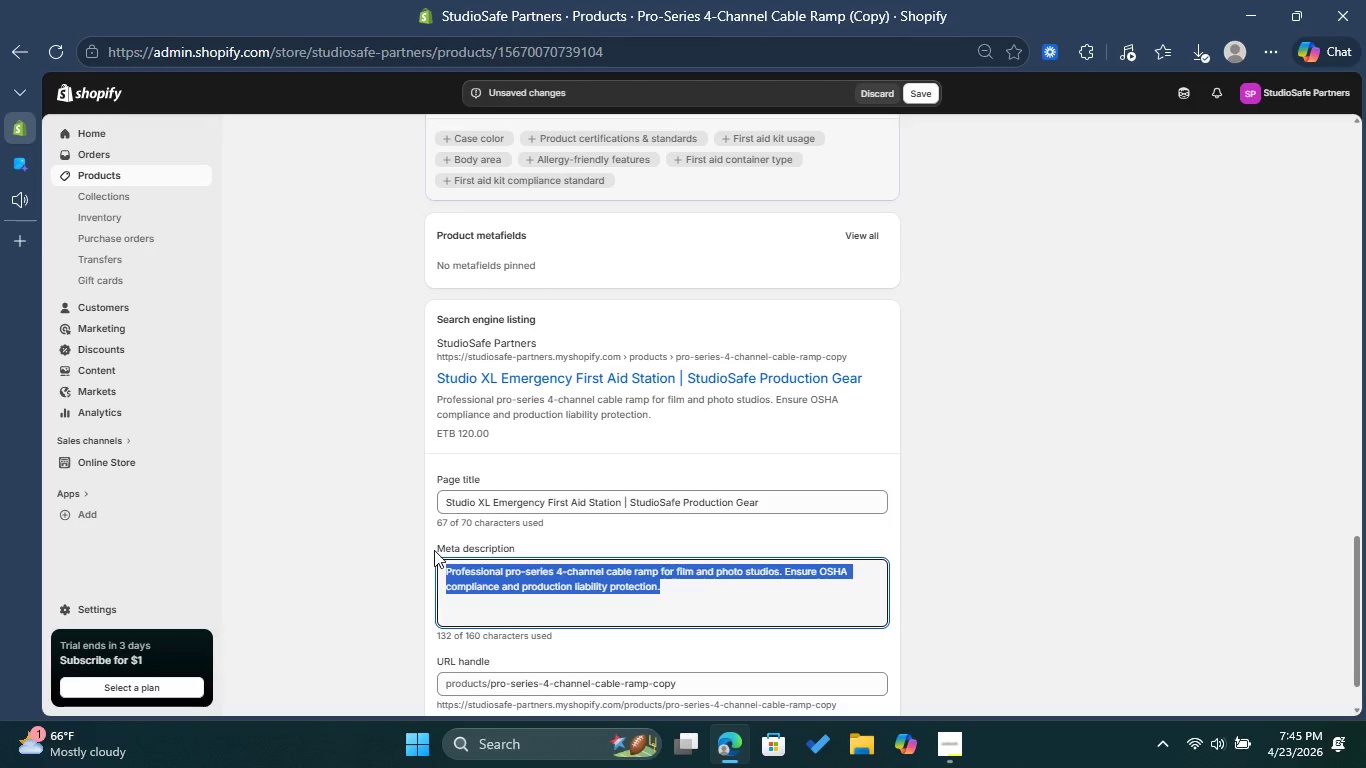 
key(Backspace)
 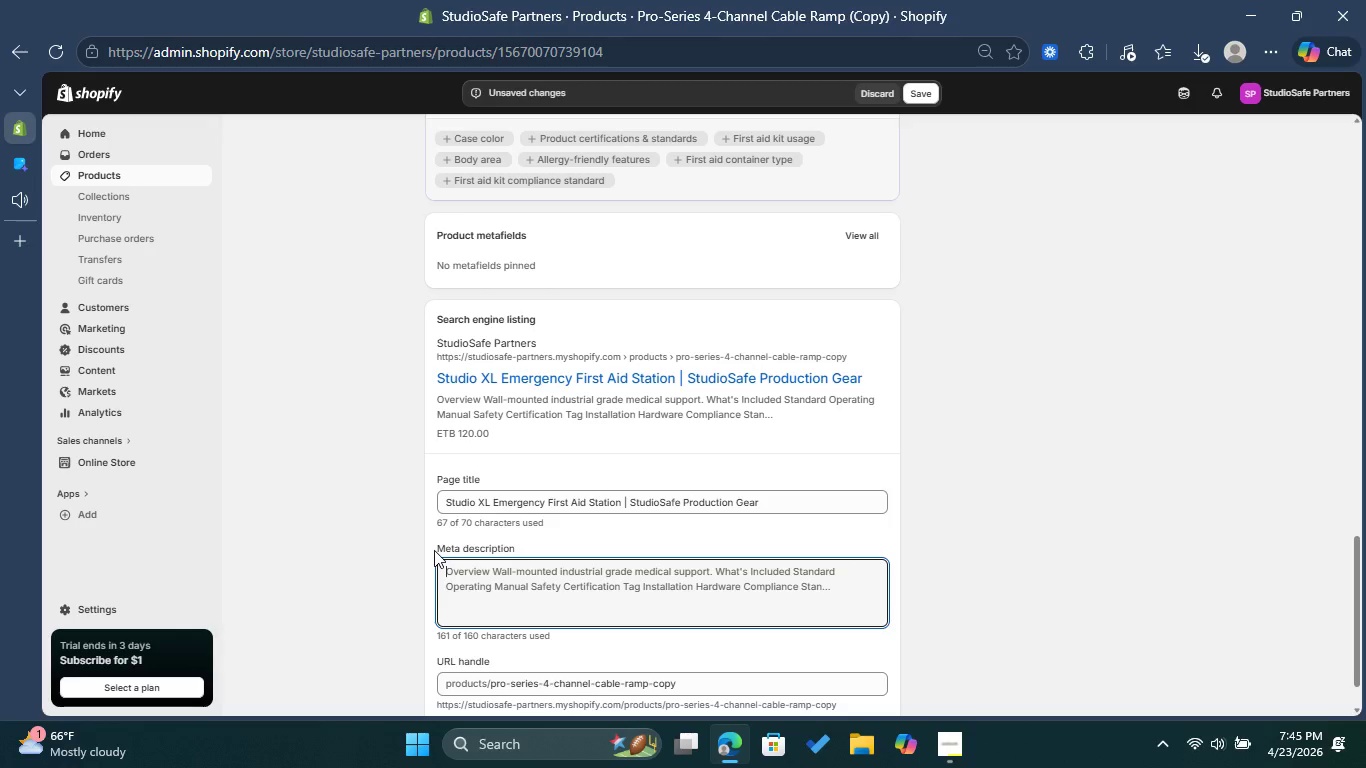 
type(Professional fire safety wall satt)
key(Backspace)
key(Backspace)
key(Backspace)
type(tation for film and )
 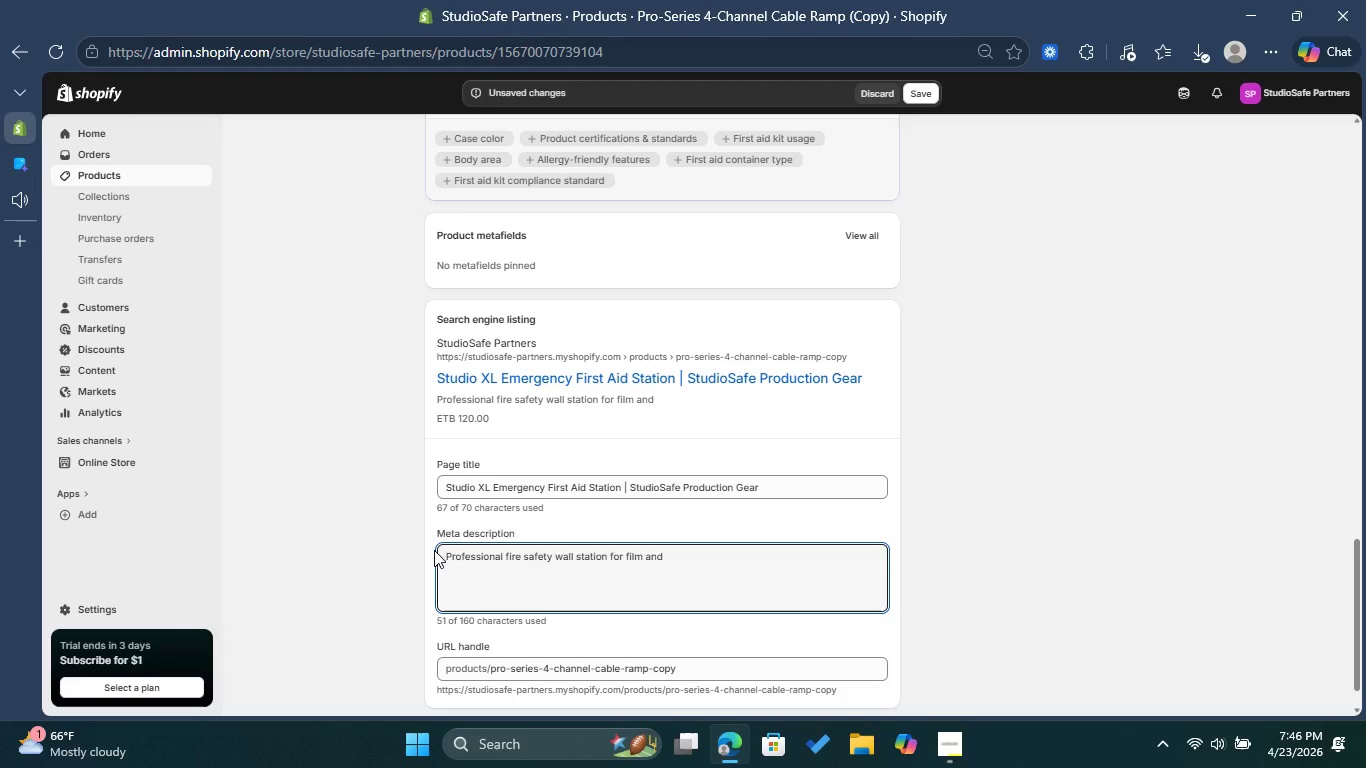 
wait(8.31)
 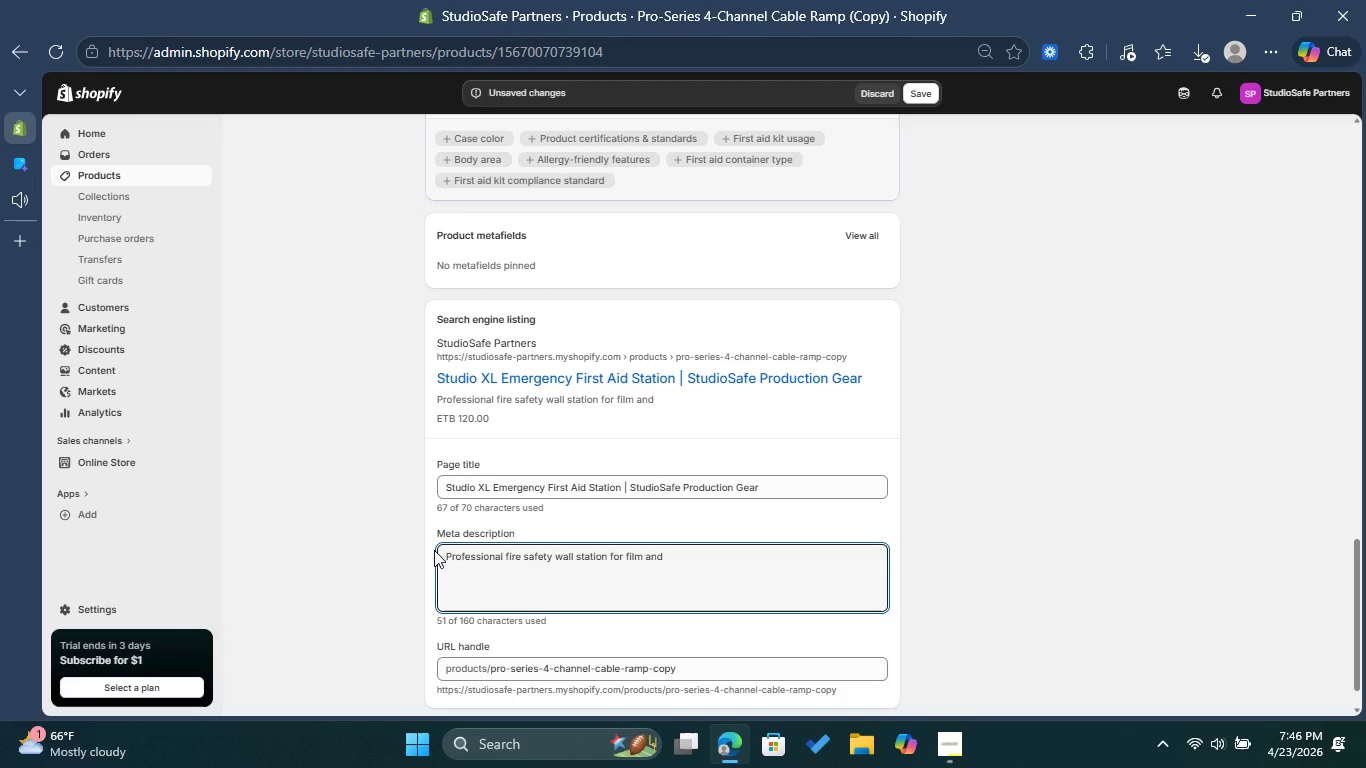 
left_click_drag(start_coordinate=[682, 560], to_coordinate=[506, 553])
 